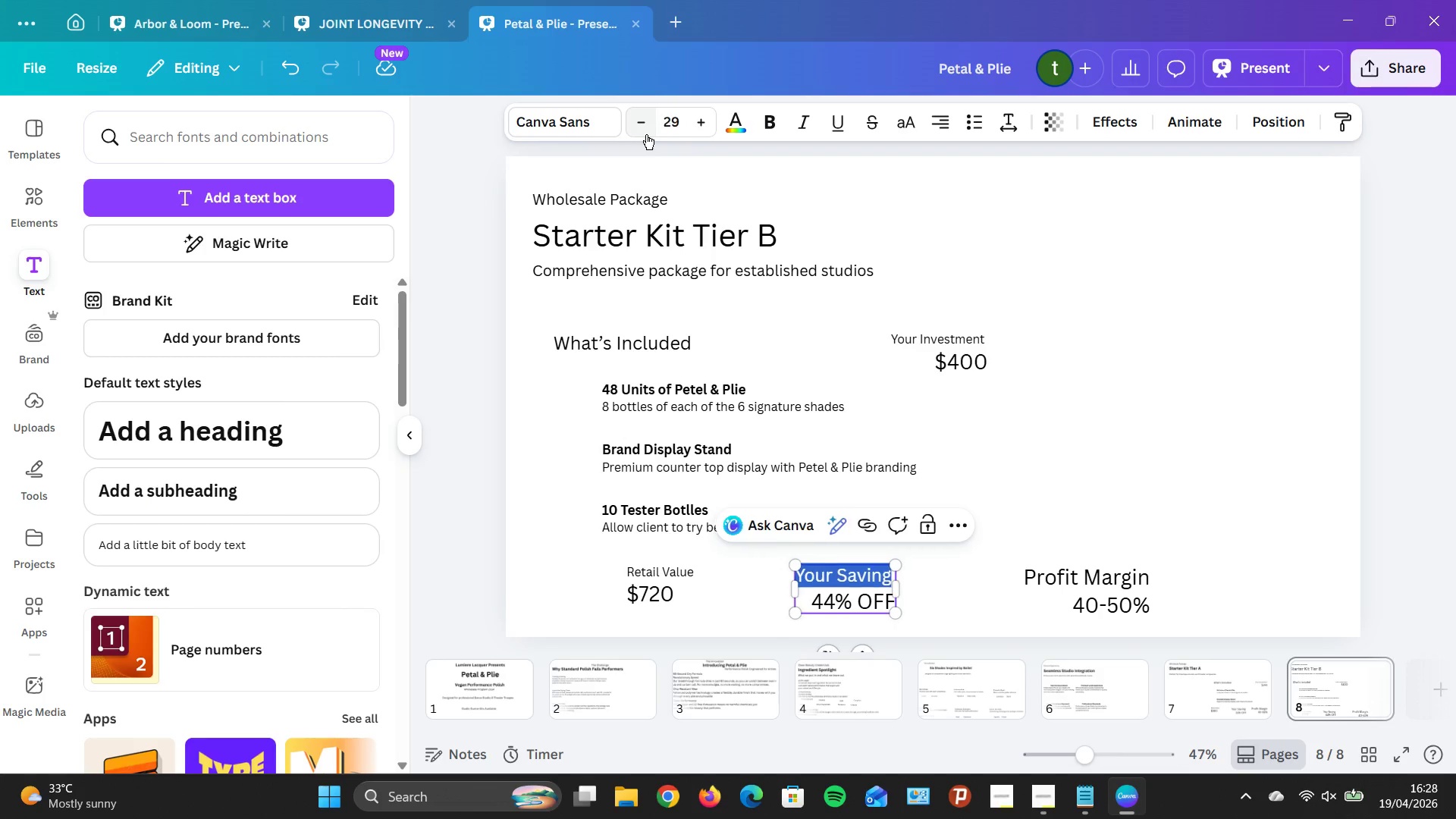 
double_click([646, 134])
 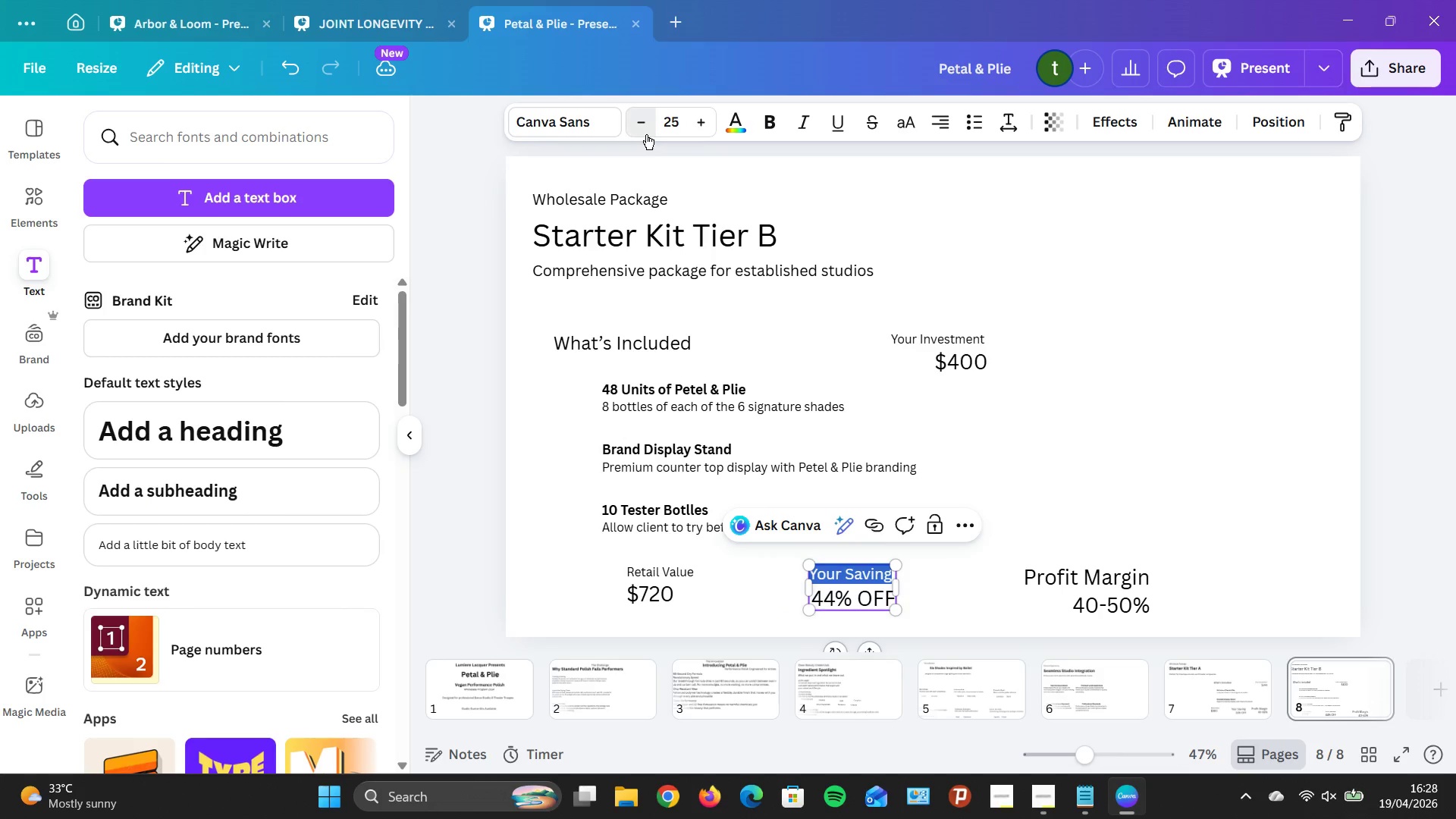 
triple_click([646, 134])
 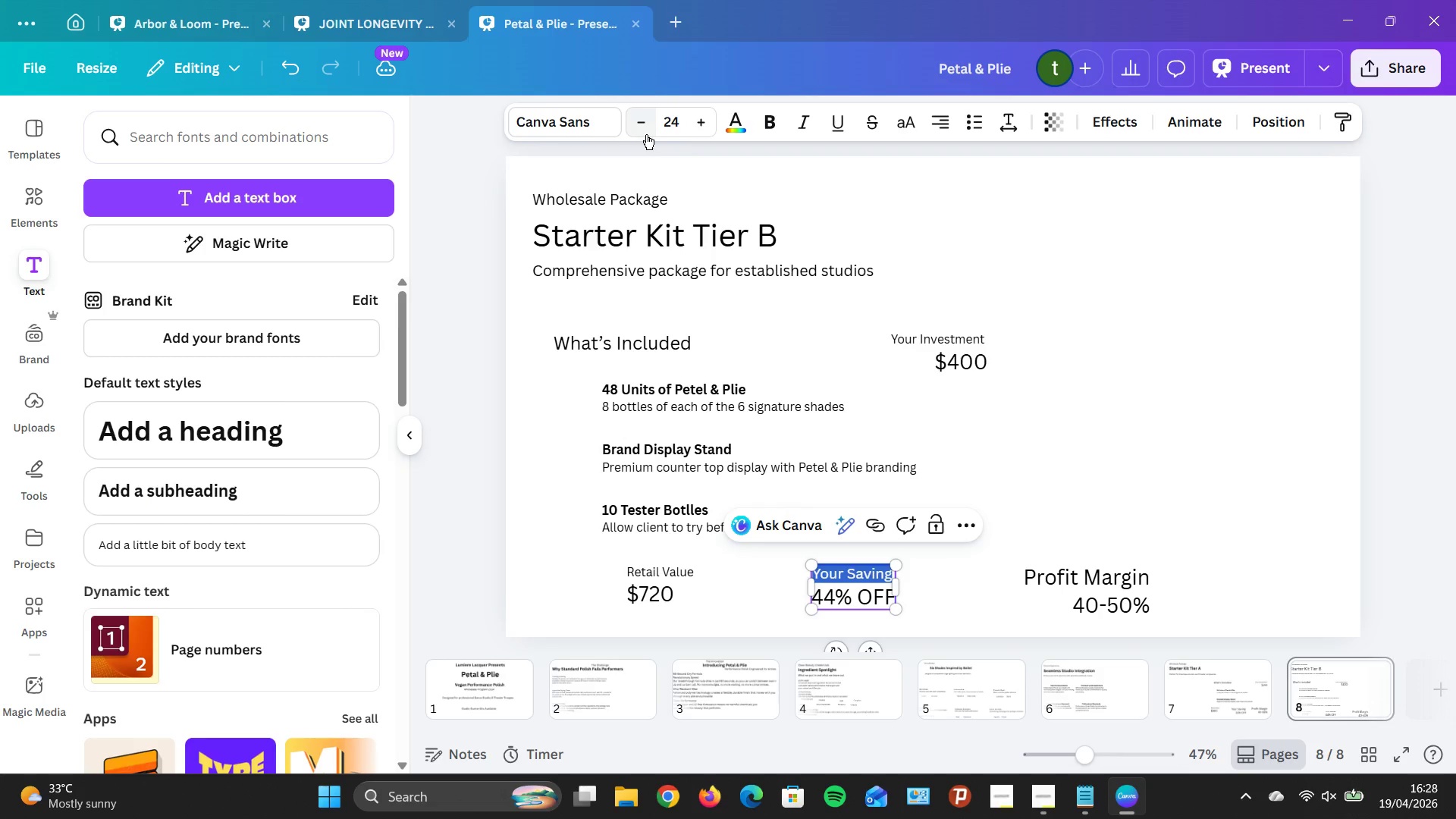 
triple_click([646, 134])
 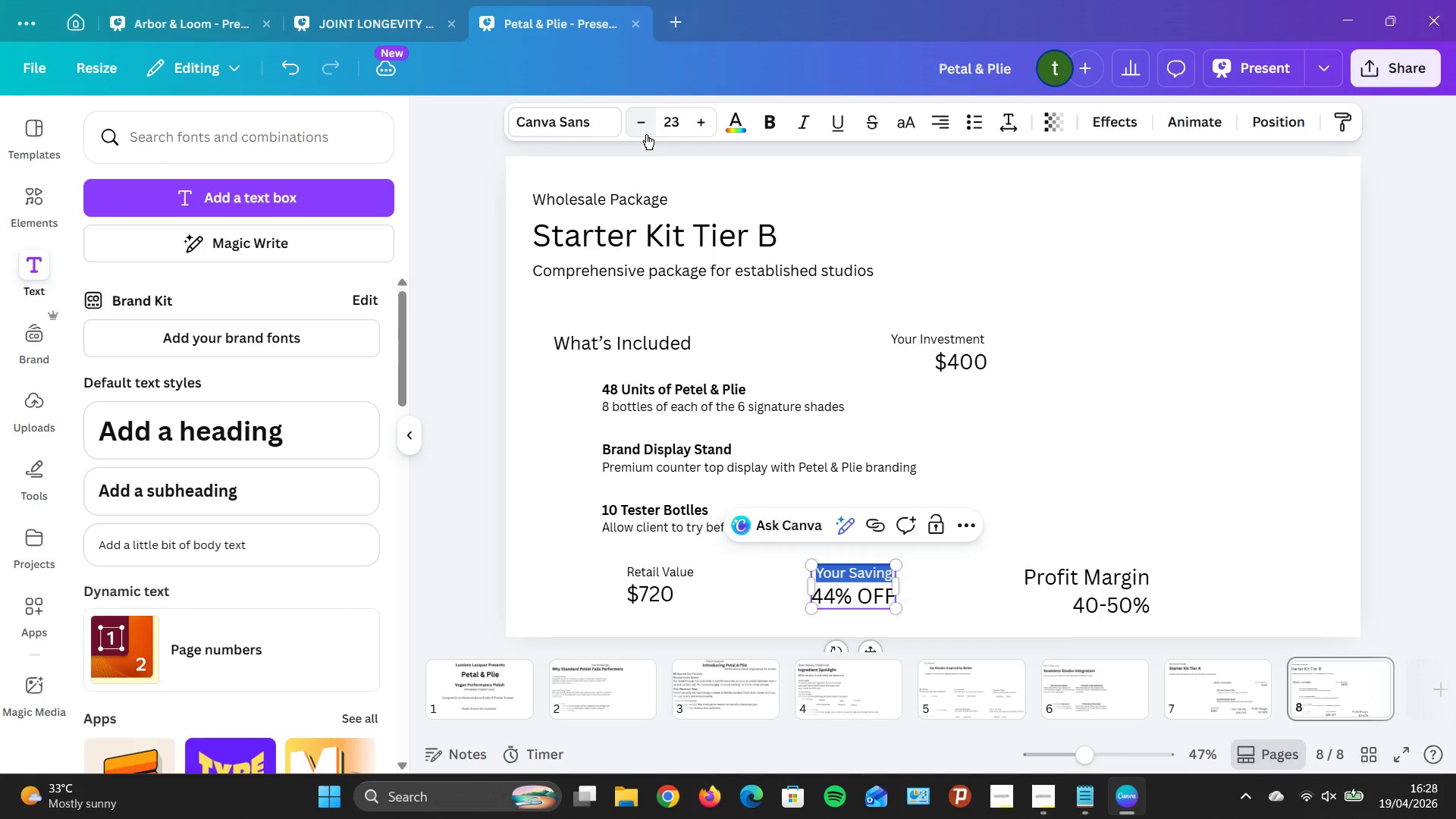 
triple_click([646, 134])
 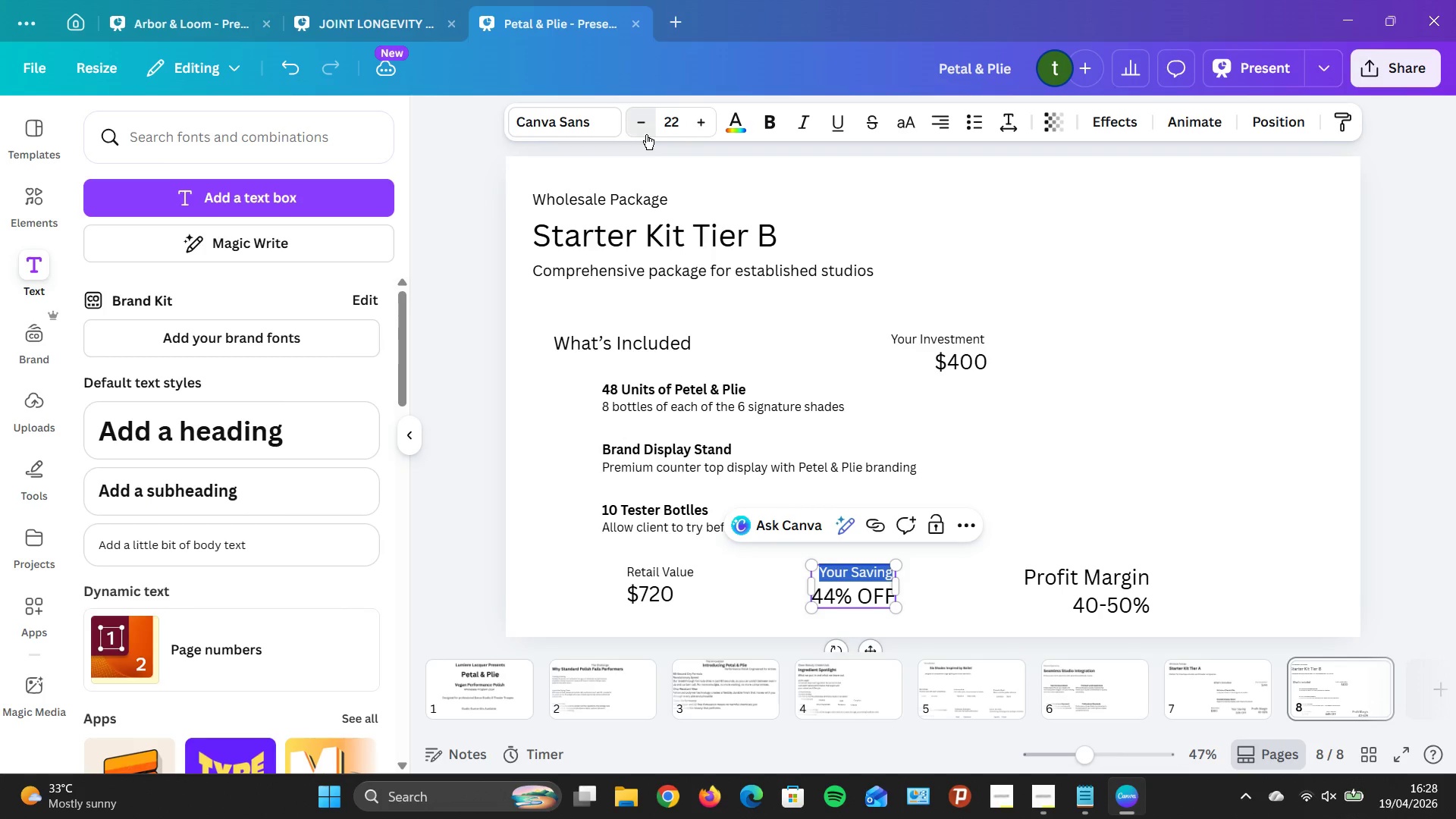 
triple_click([646, 134])
 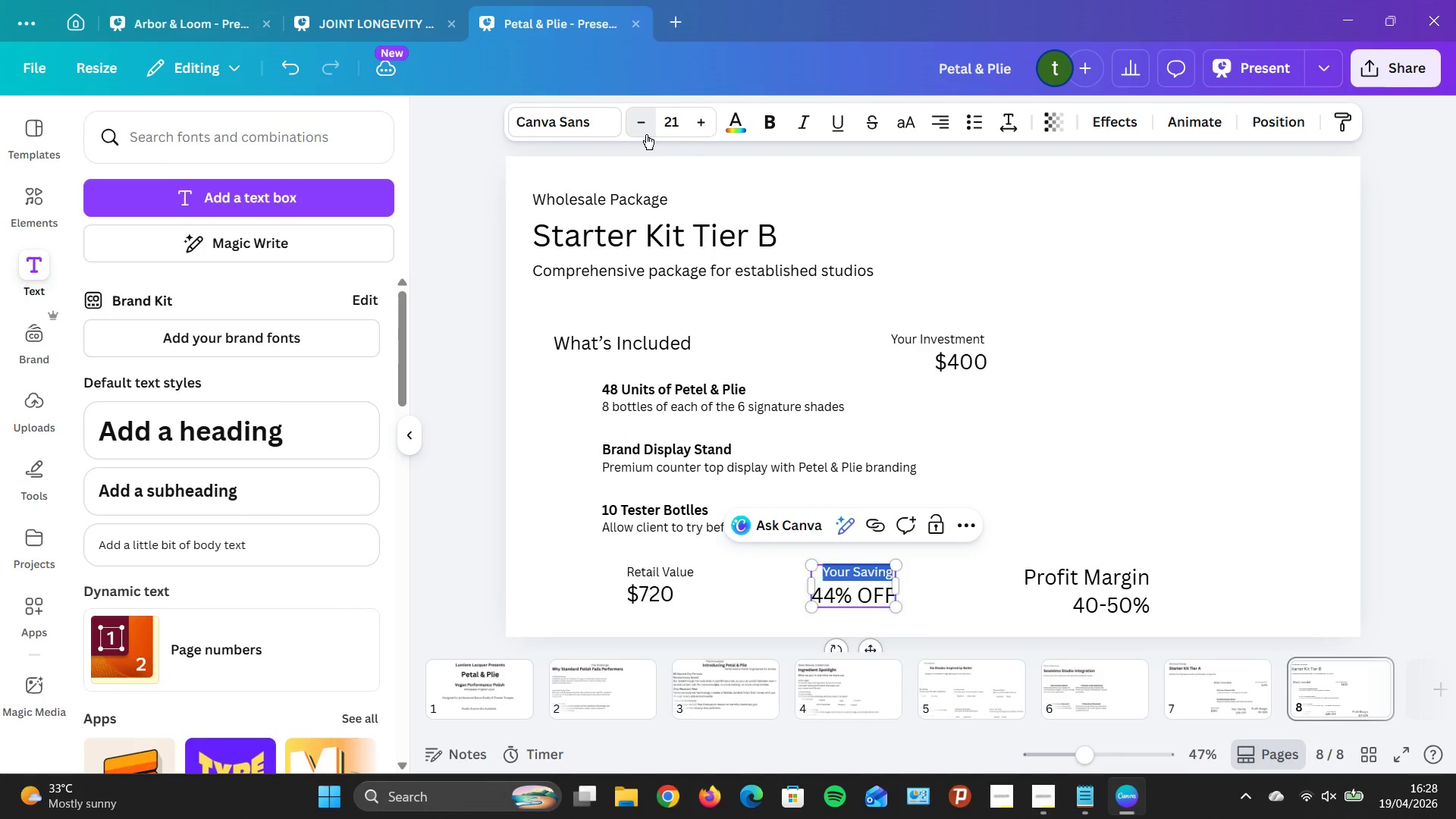 
left_click([646, 134])
 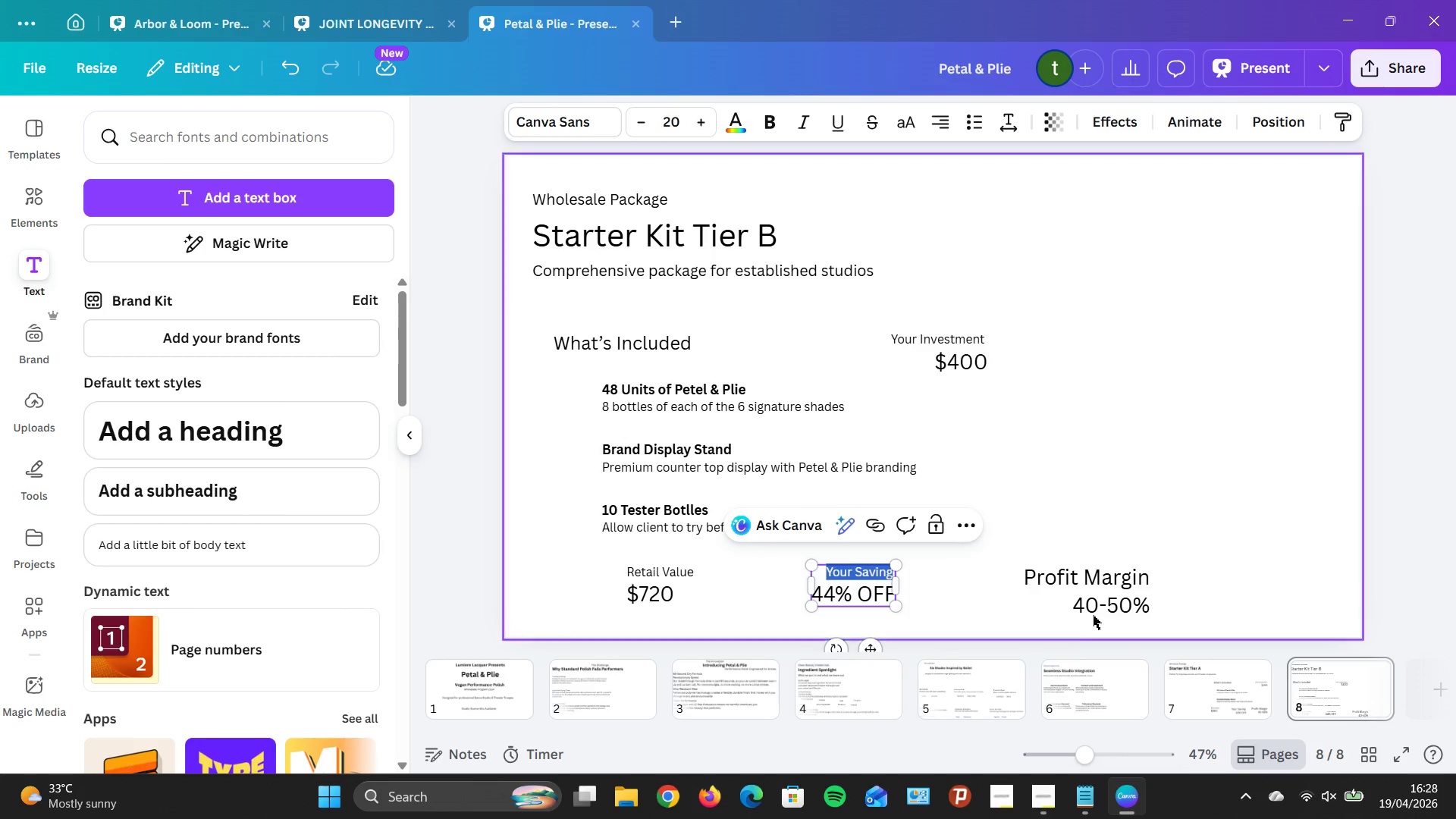 
left_click([1095, 607])
 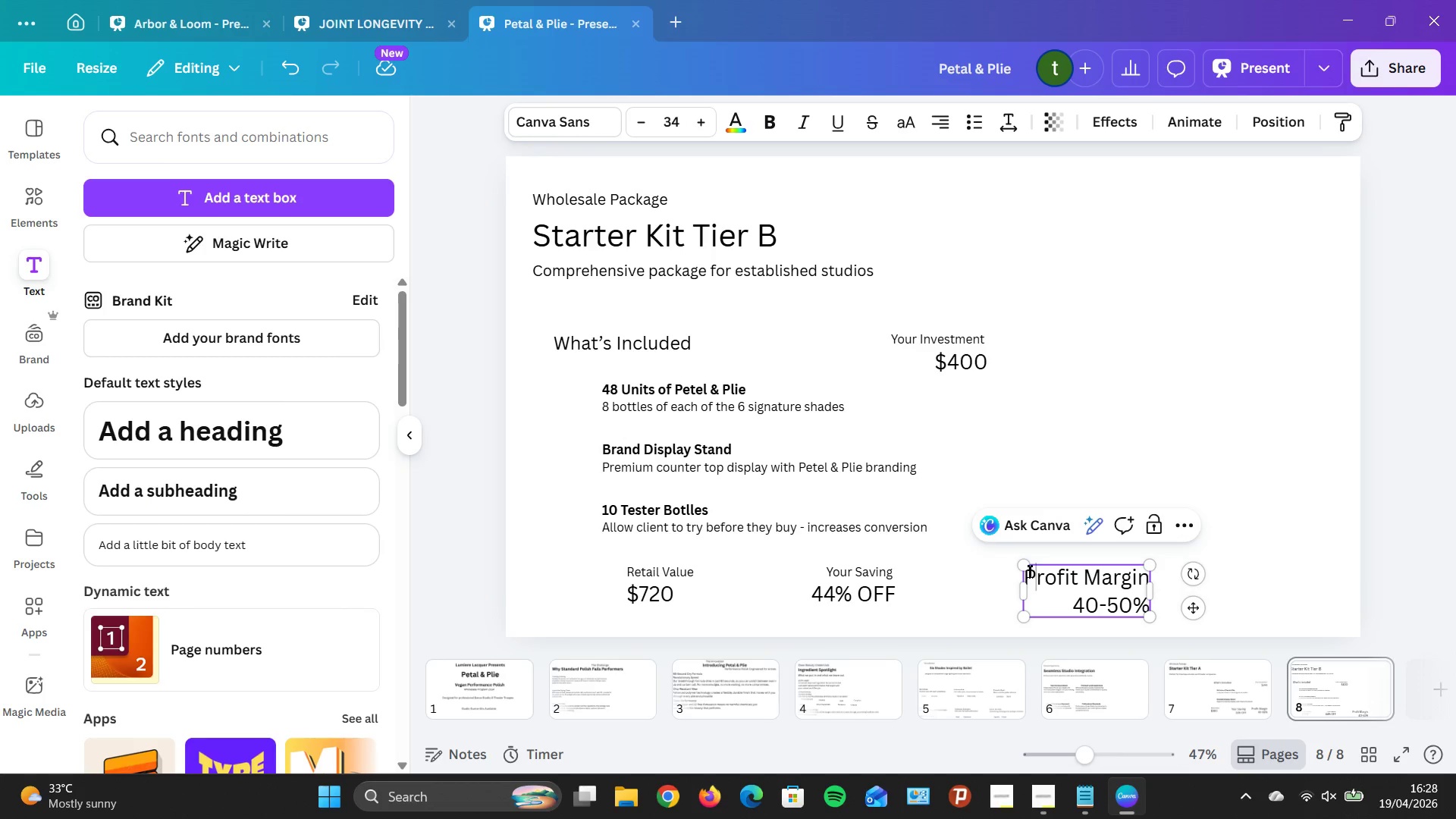 
double_click([1028, 571])
 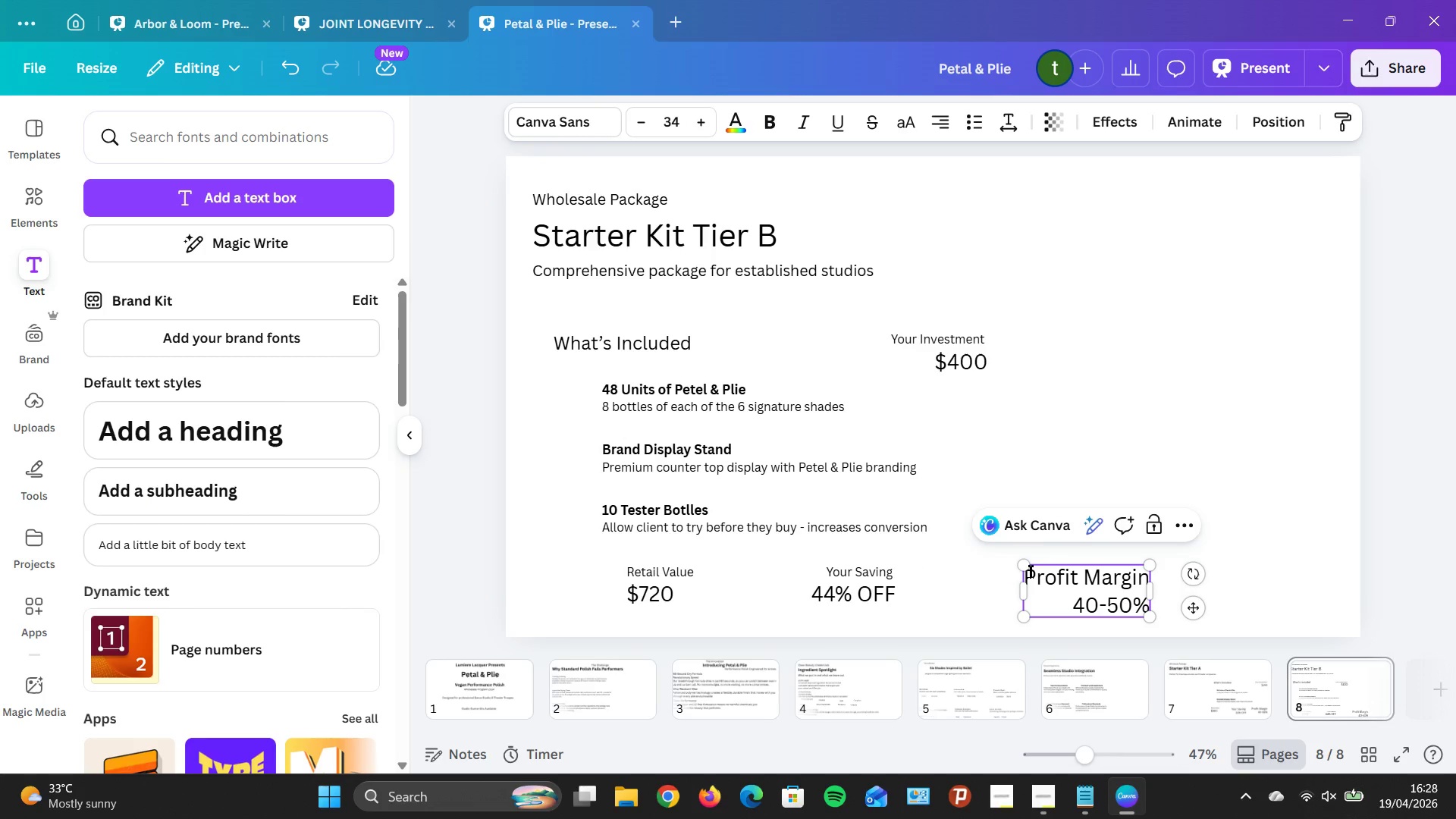 
left_click([1030, 571])
 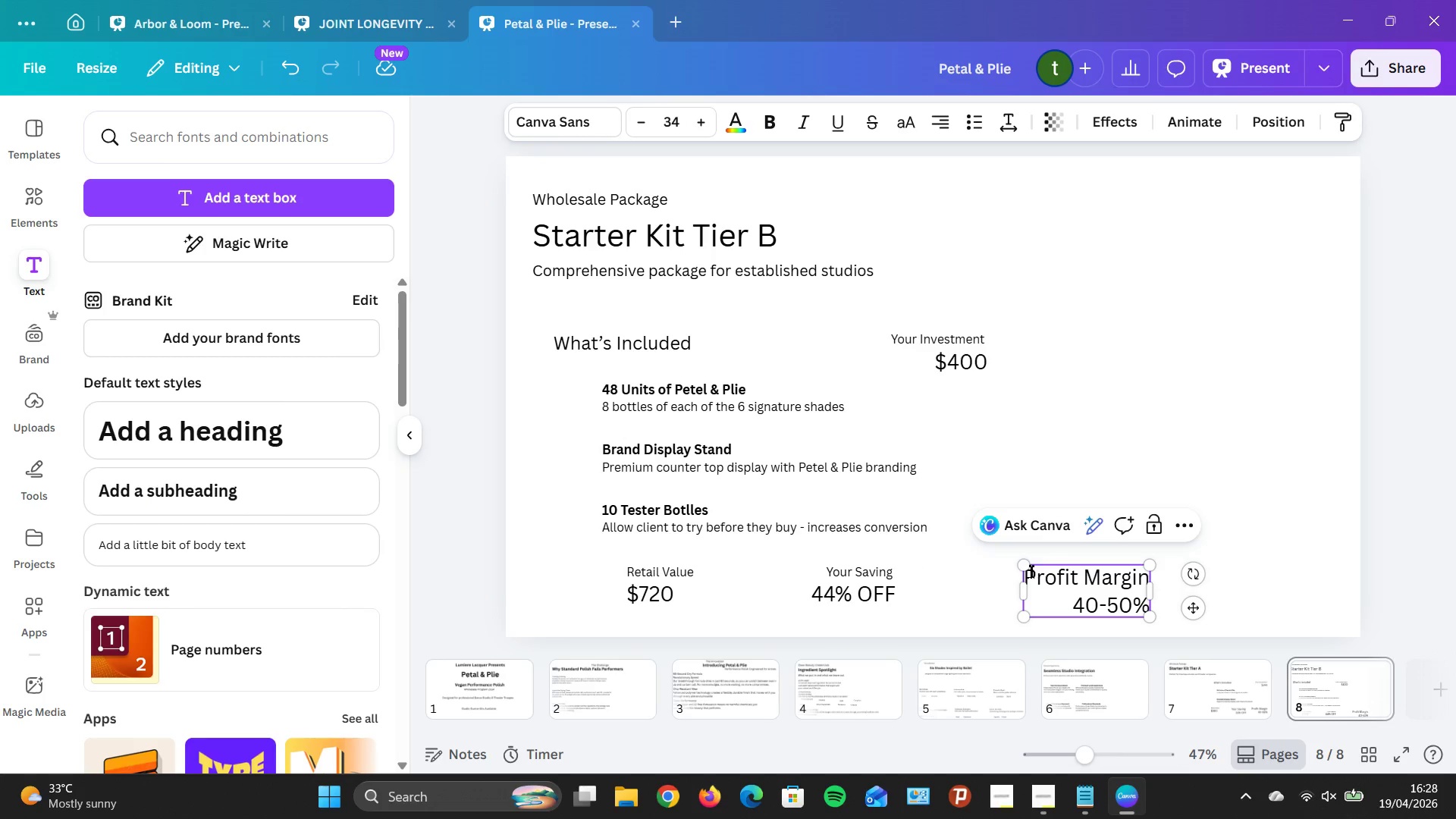 
left_click_drag(start_coordinate=[1030, 571], to_coordinate=[1136, 575])
 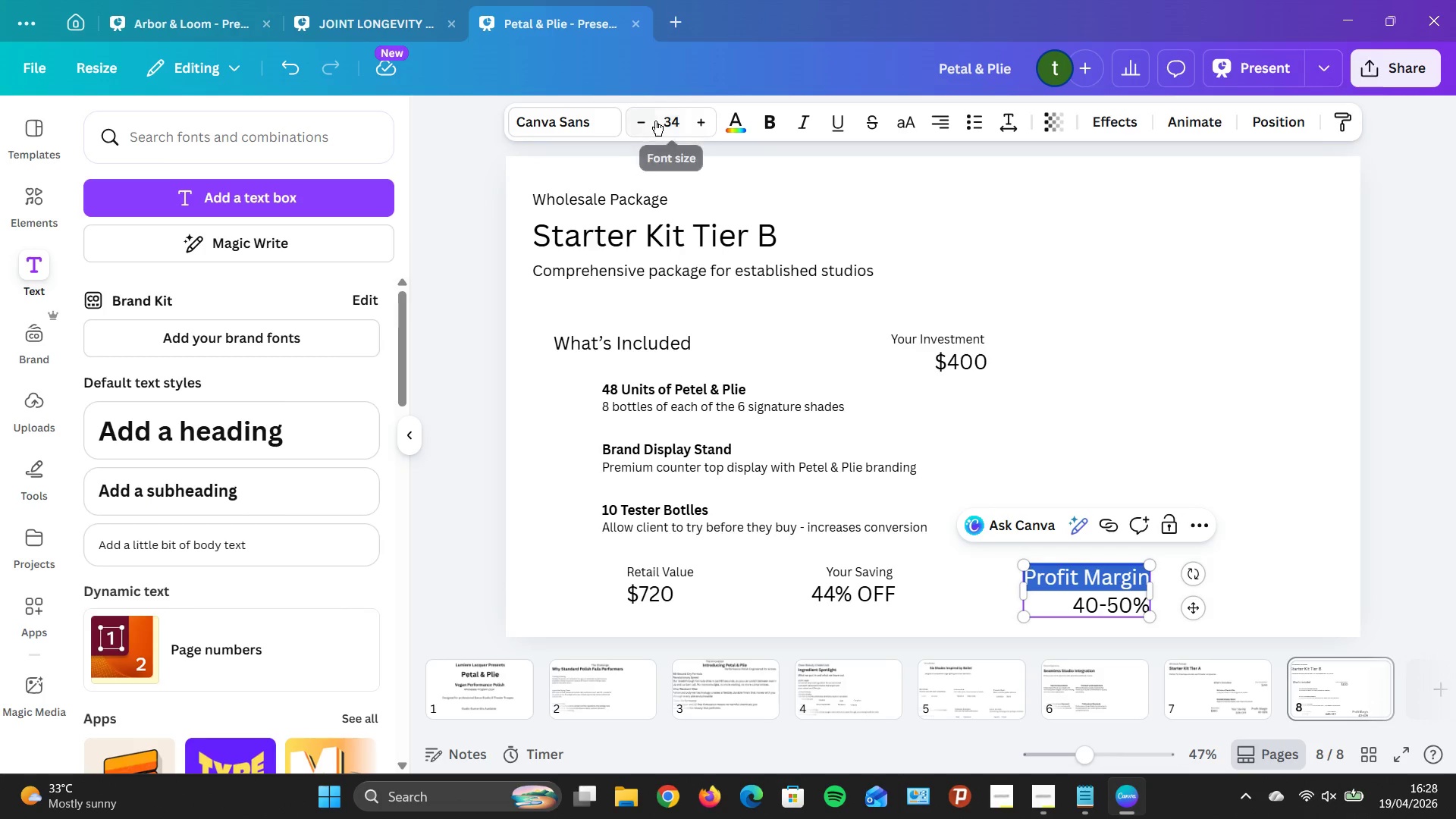 
double_click([655, 121])
 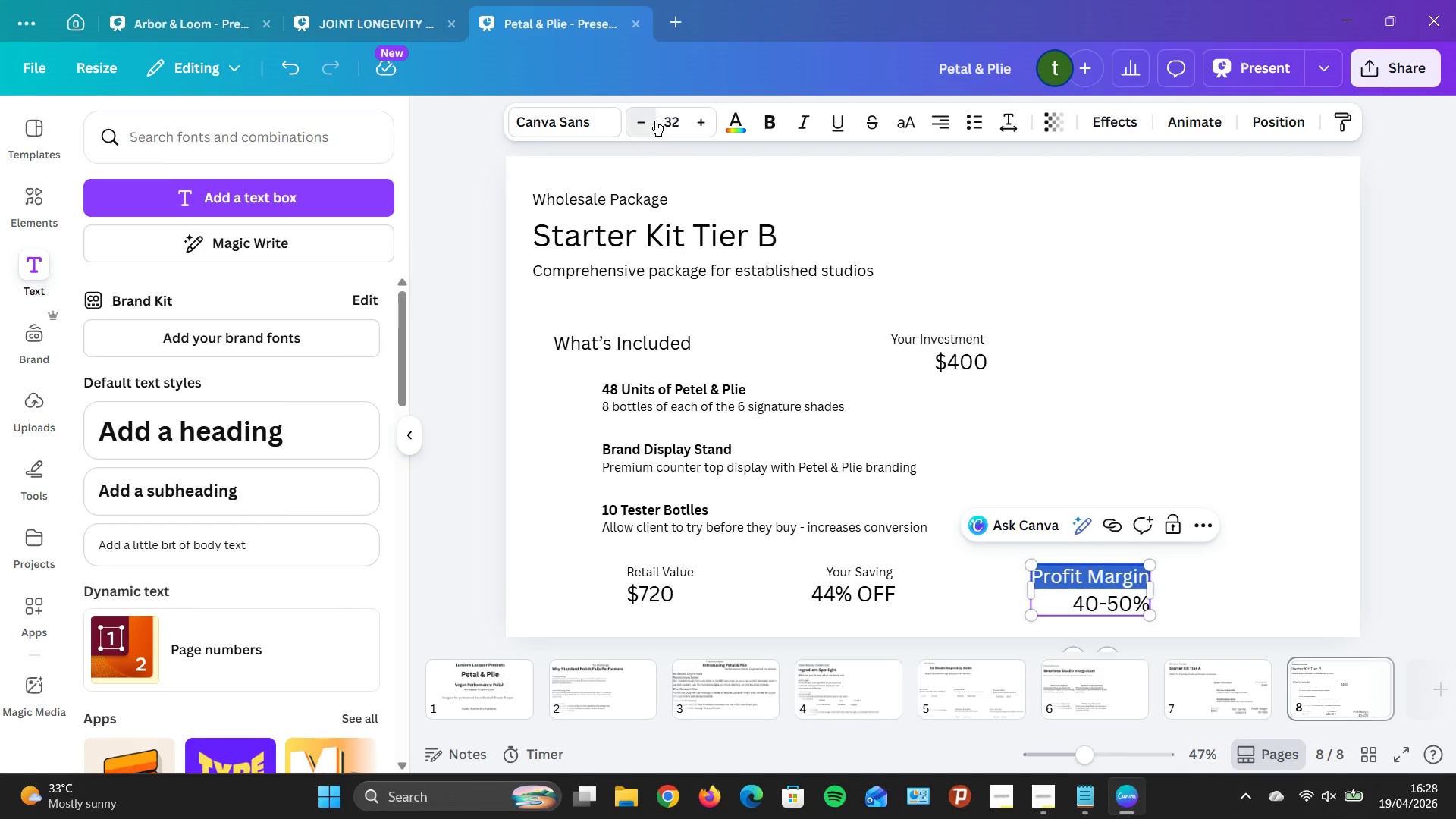 
triple_click([655, 121])
 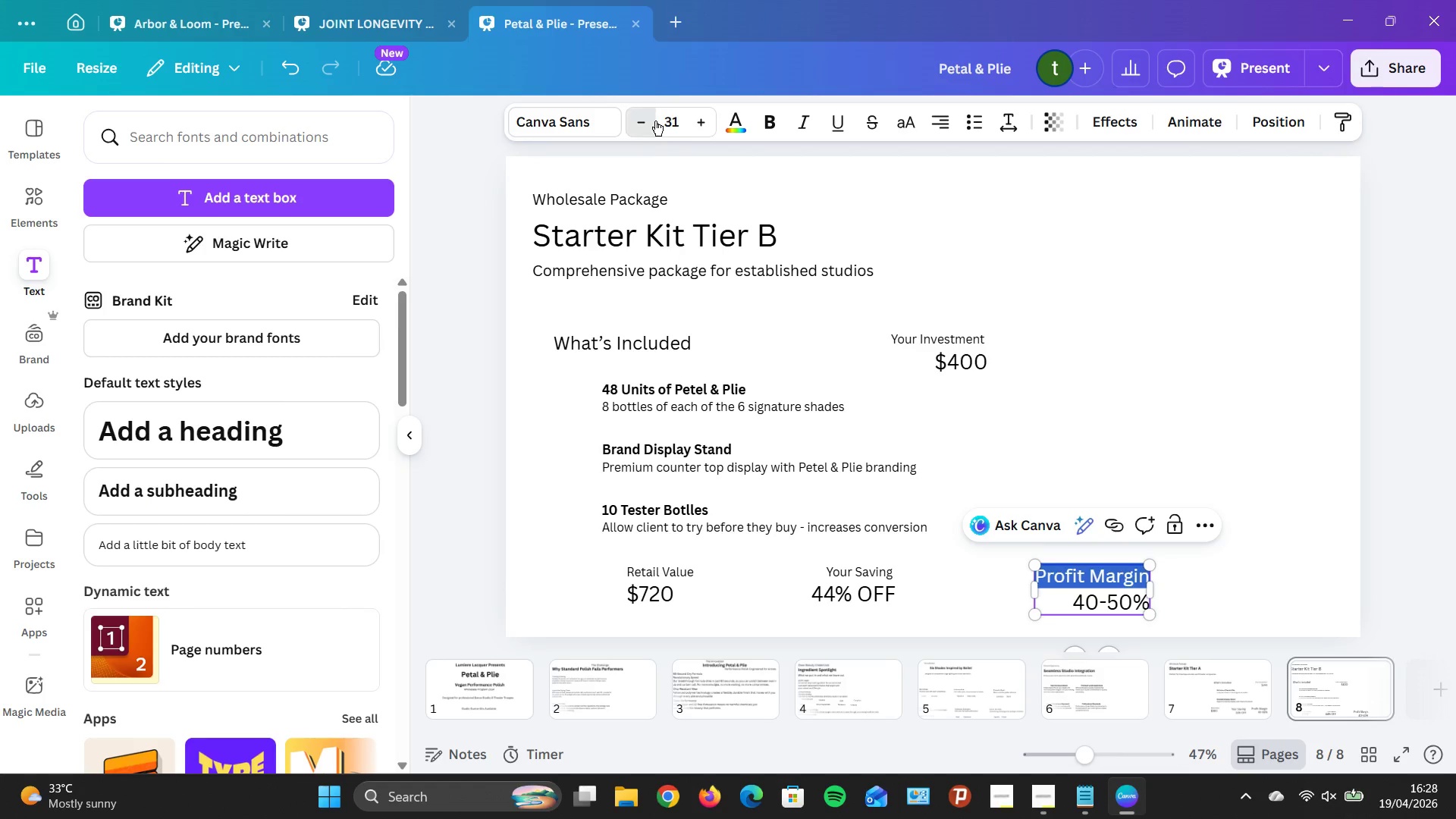 
triple_click([655, 121])
 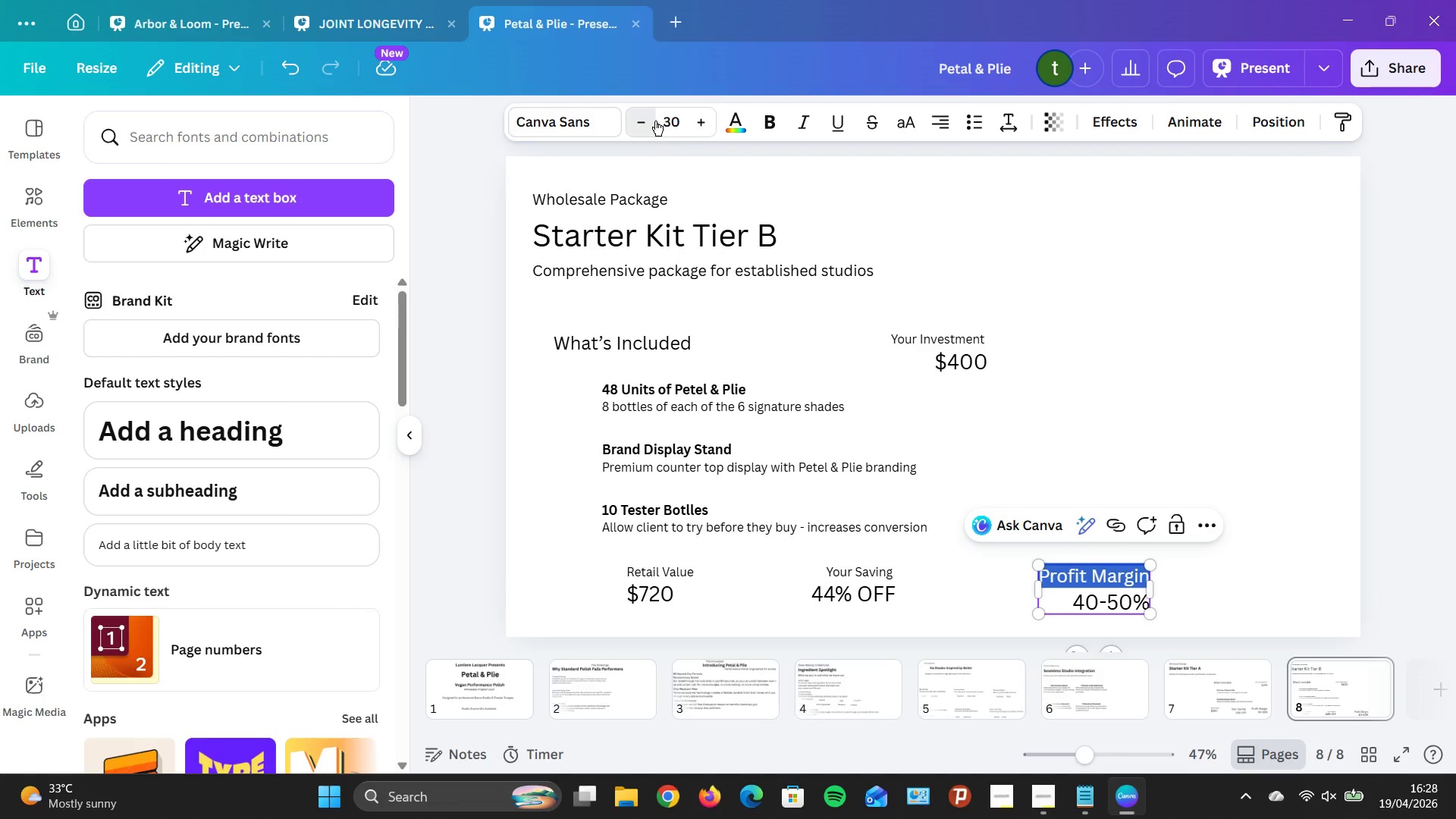 
triple_click([655, 121])
 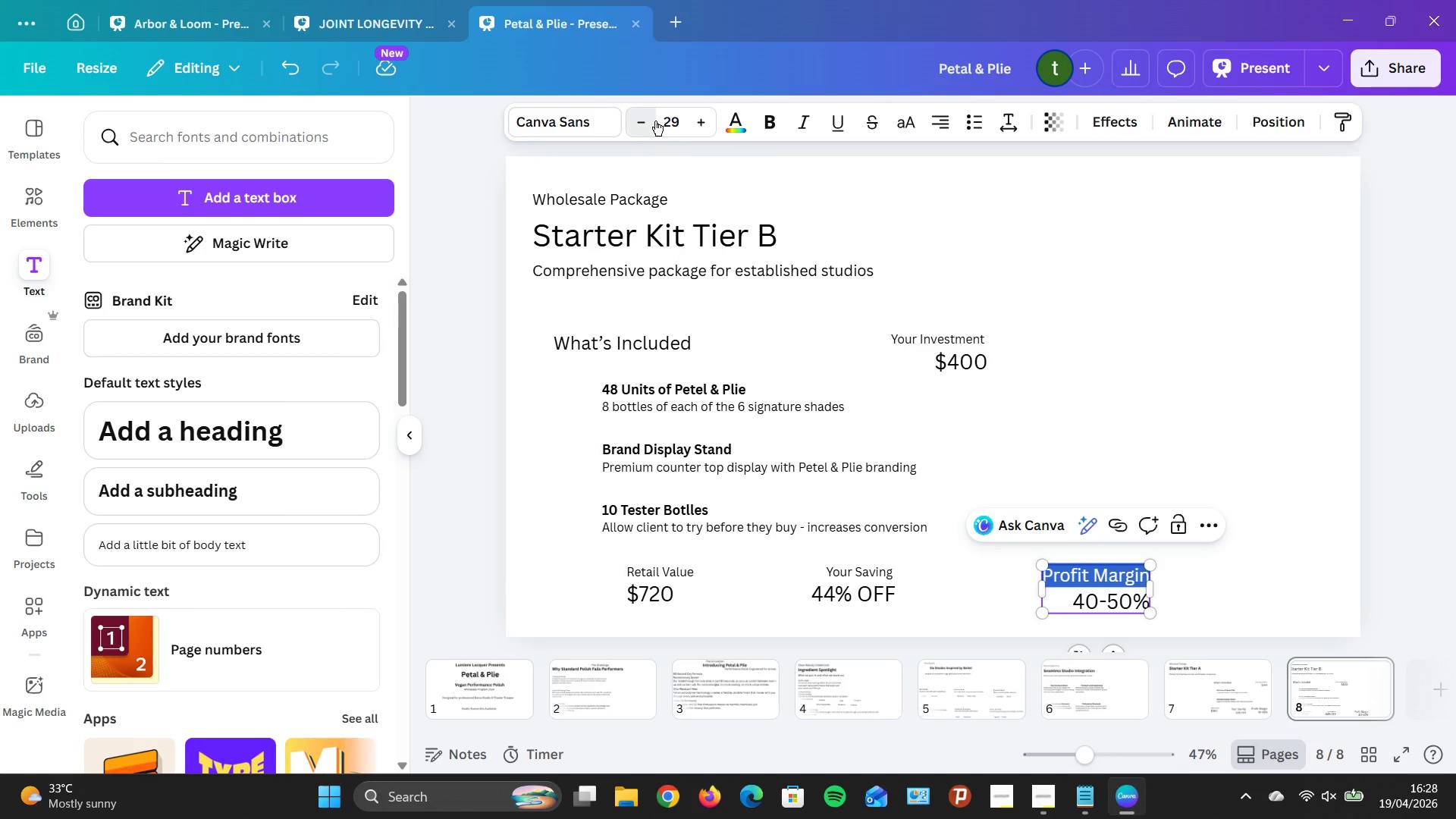 
triple_click([655, 121])
 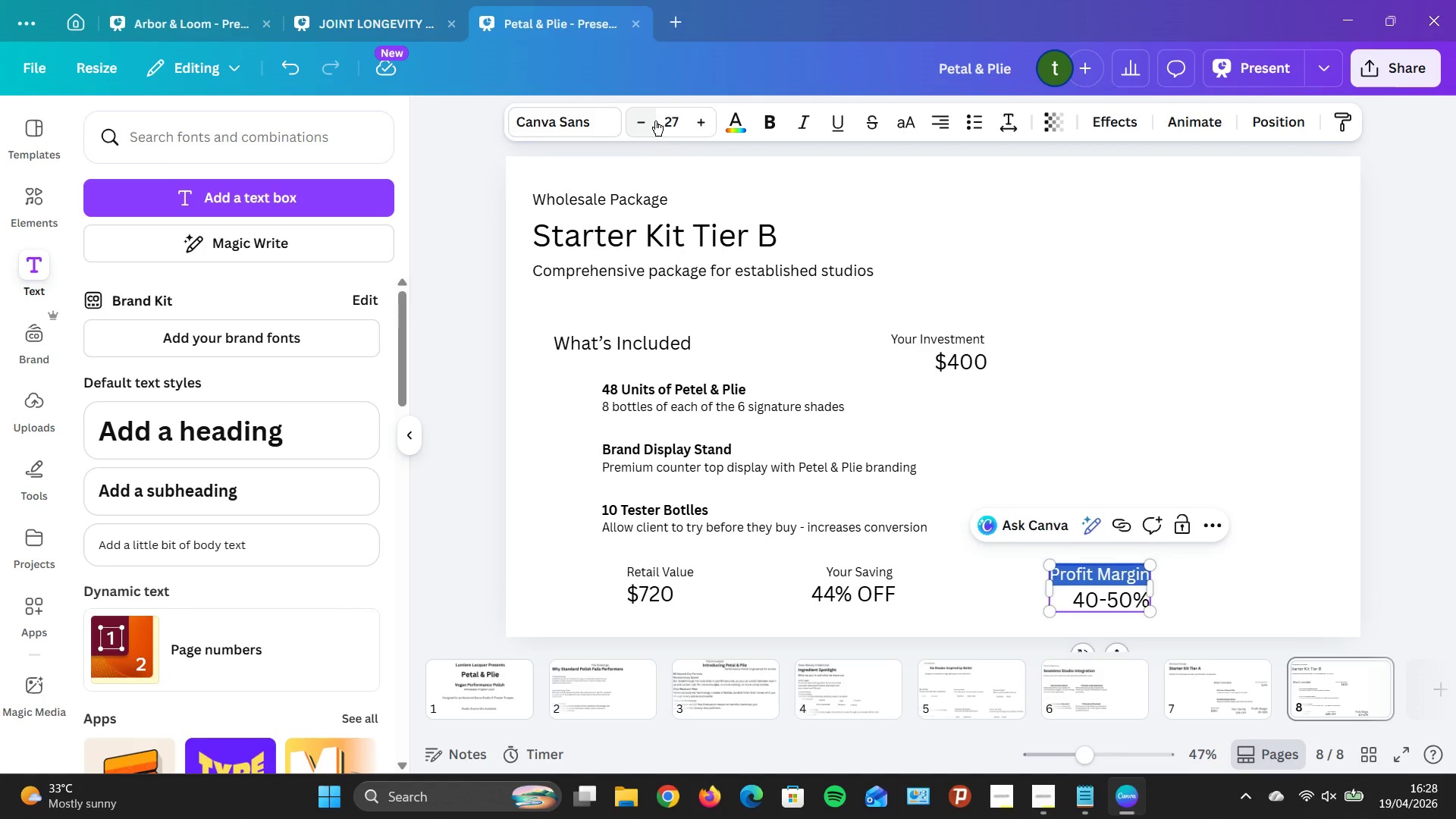 
triple_click([655, 121])
 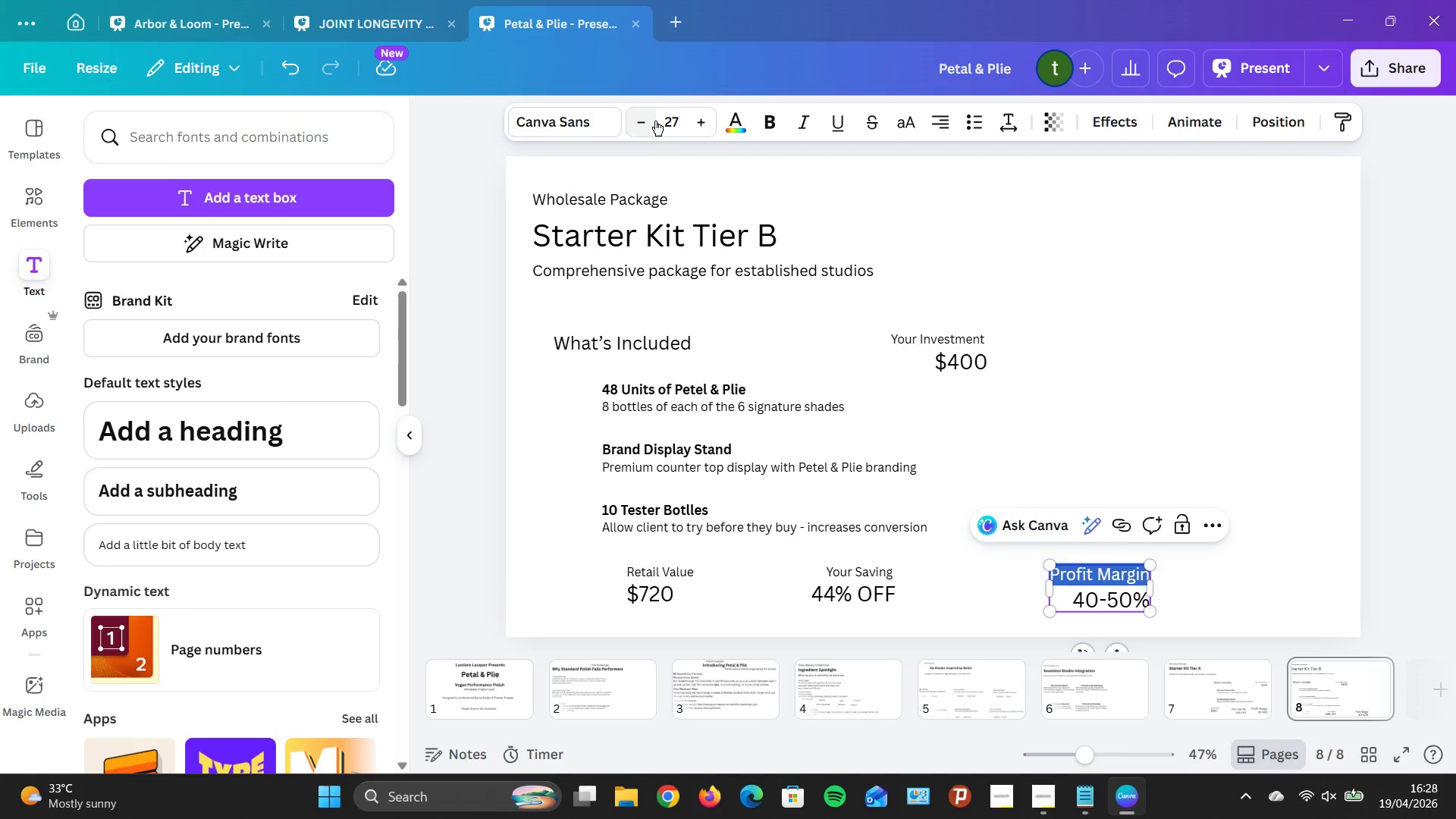 
triple_click([655, 121])
 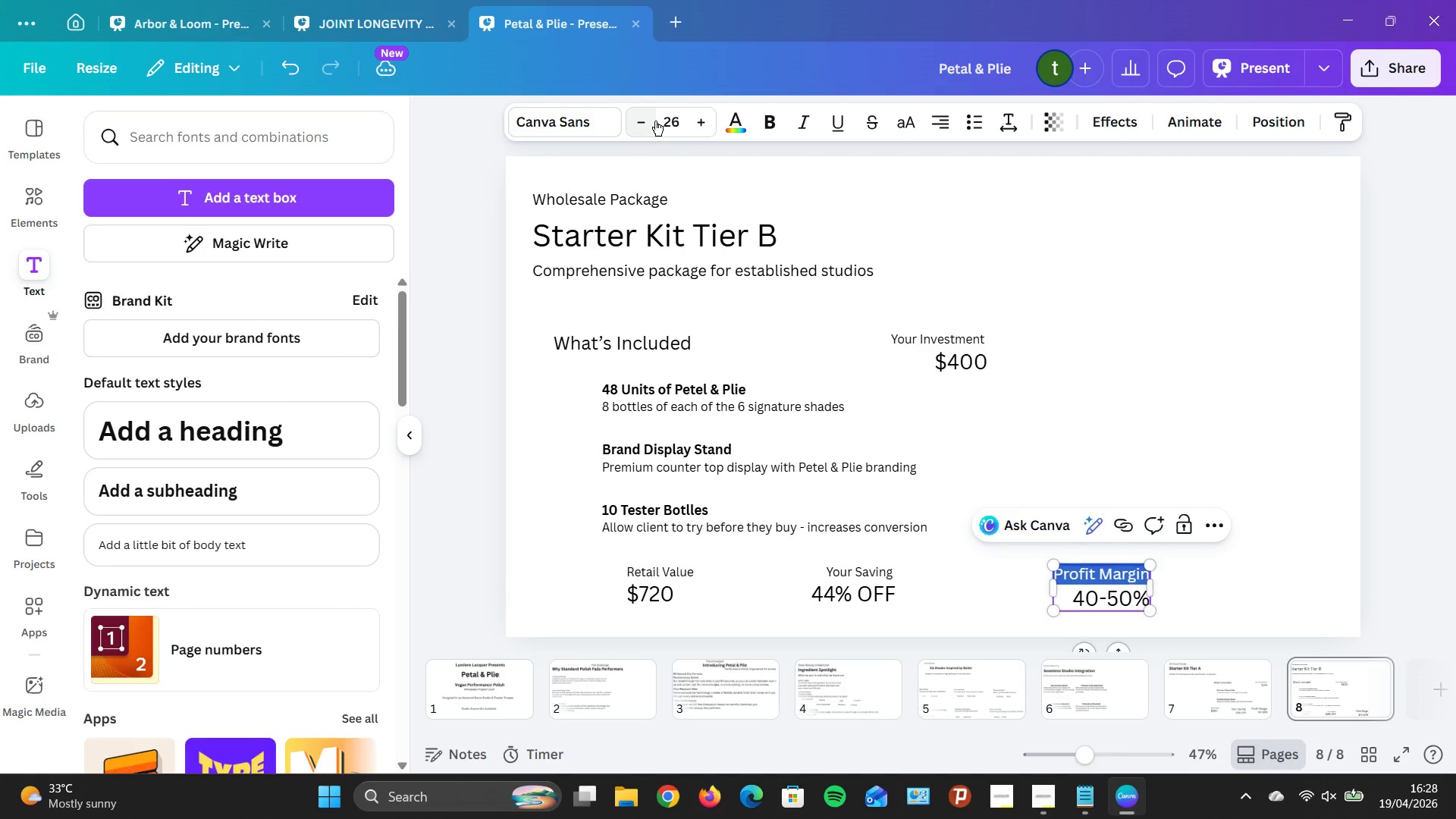 
triple_click([655, 121])
 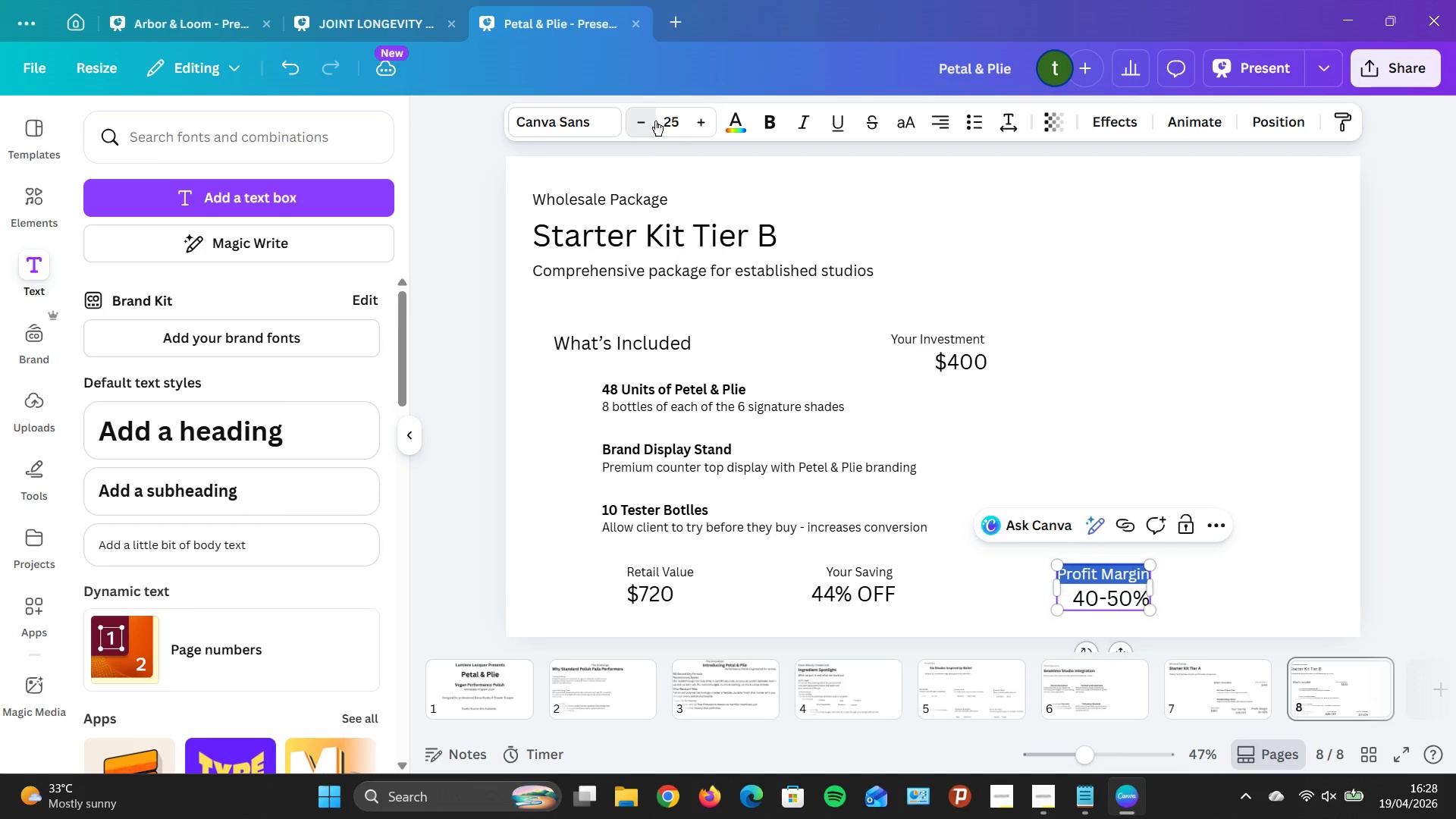 
triple_click([655, 121])
 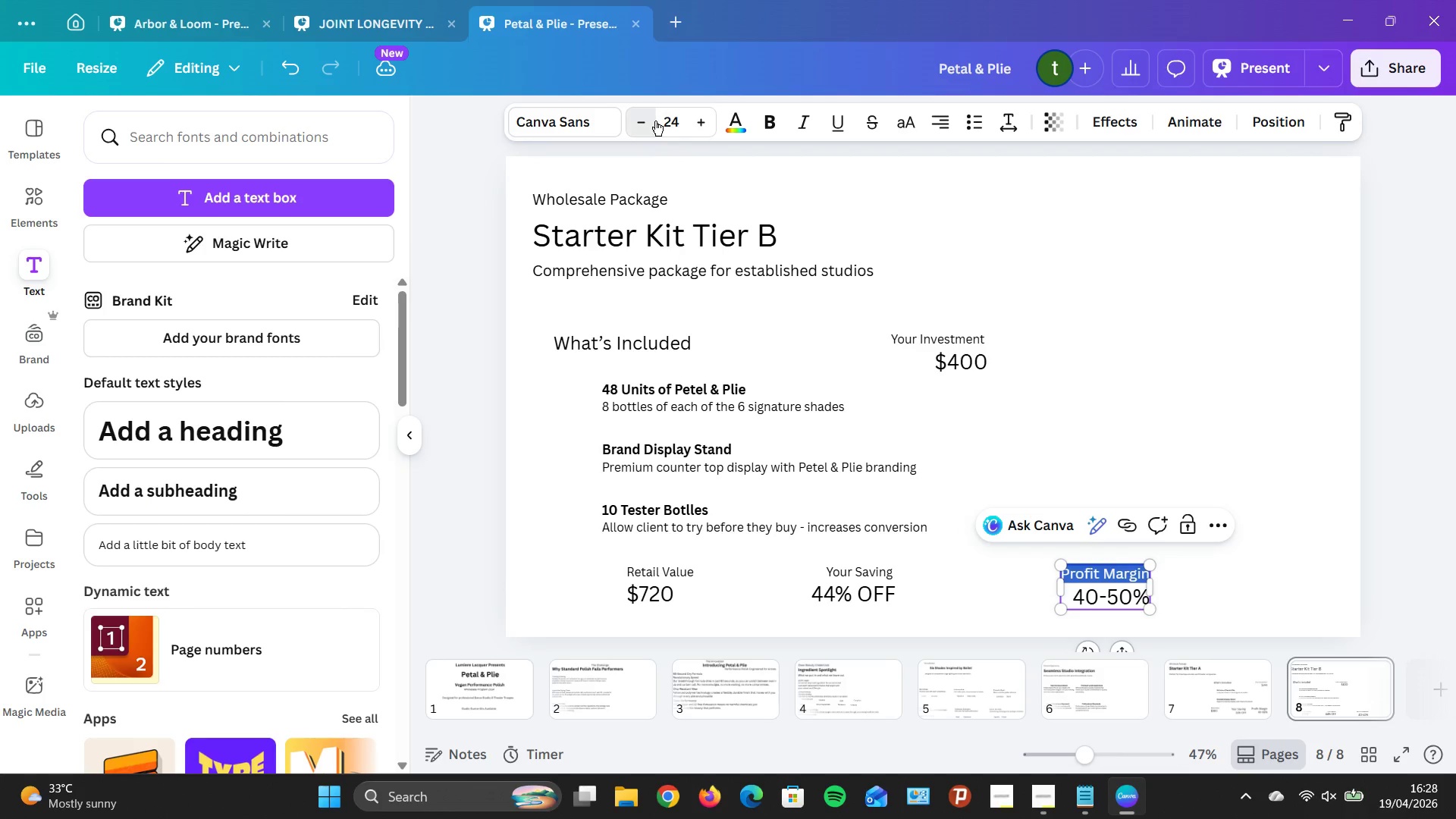 
triple_click([655, 121])
 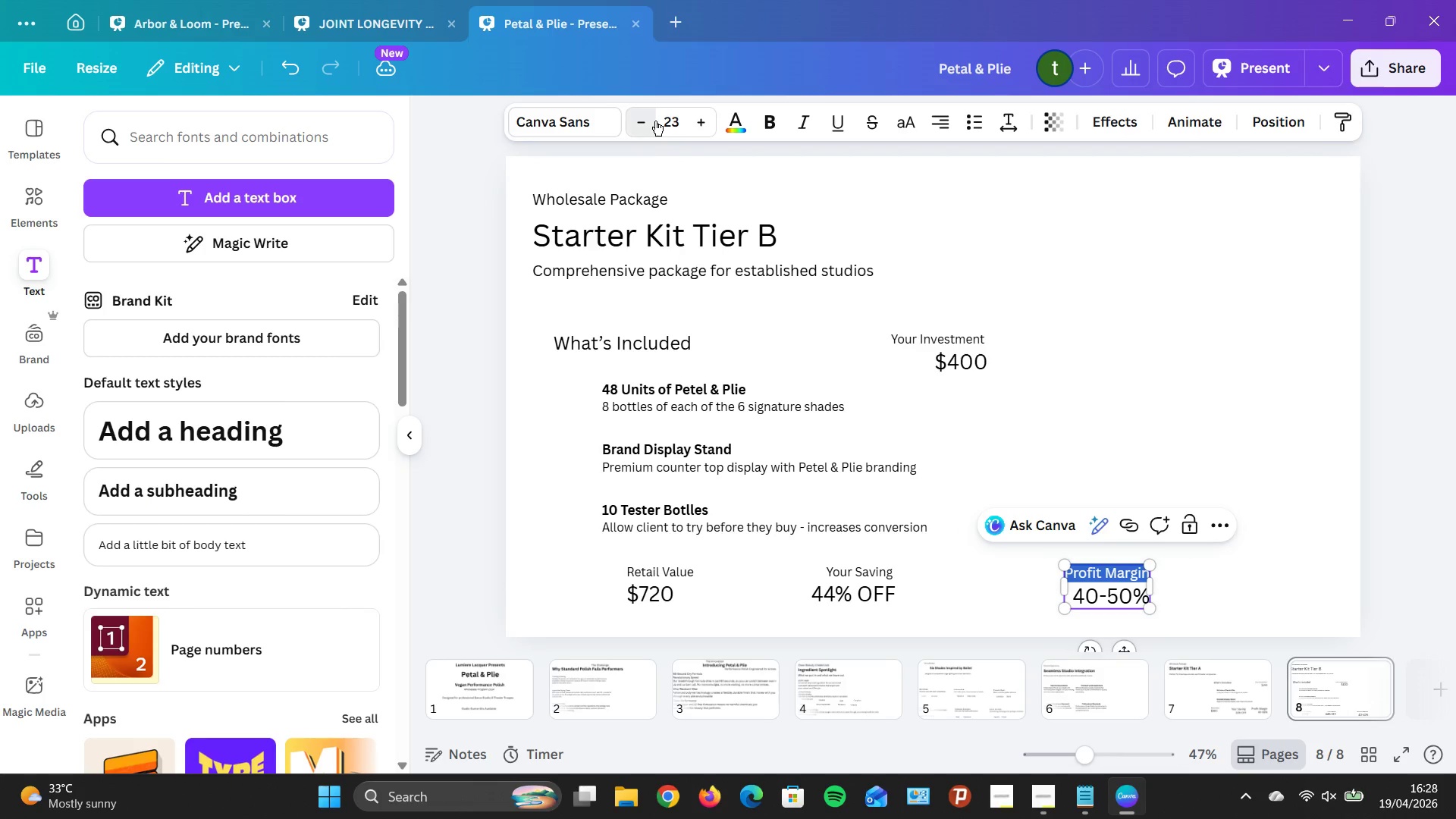 
triple_click([655, 121])
 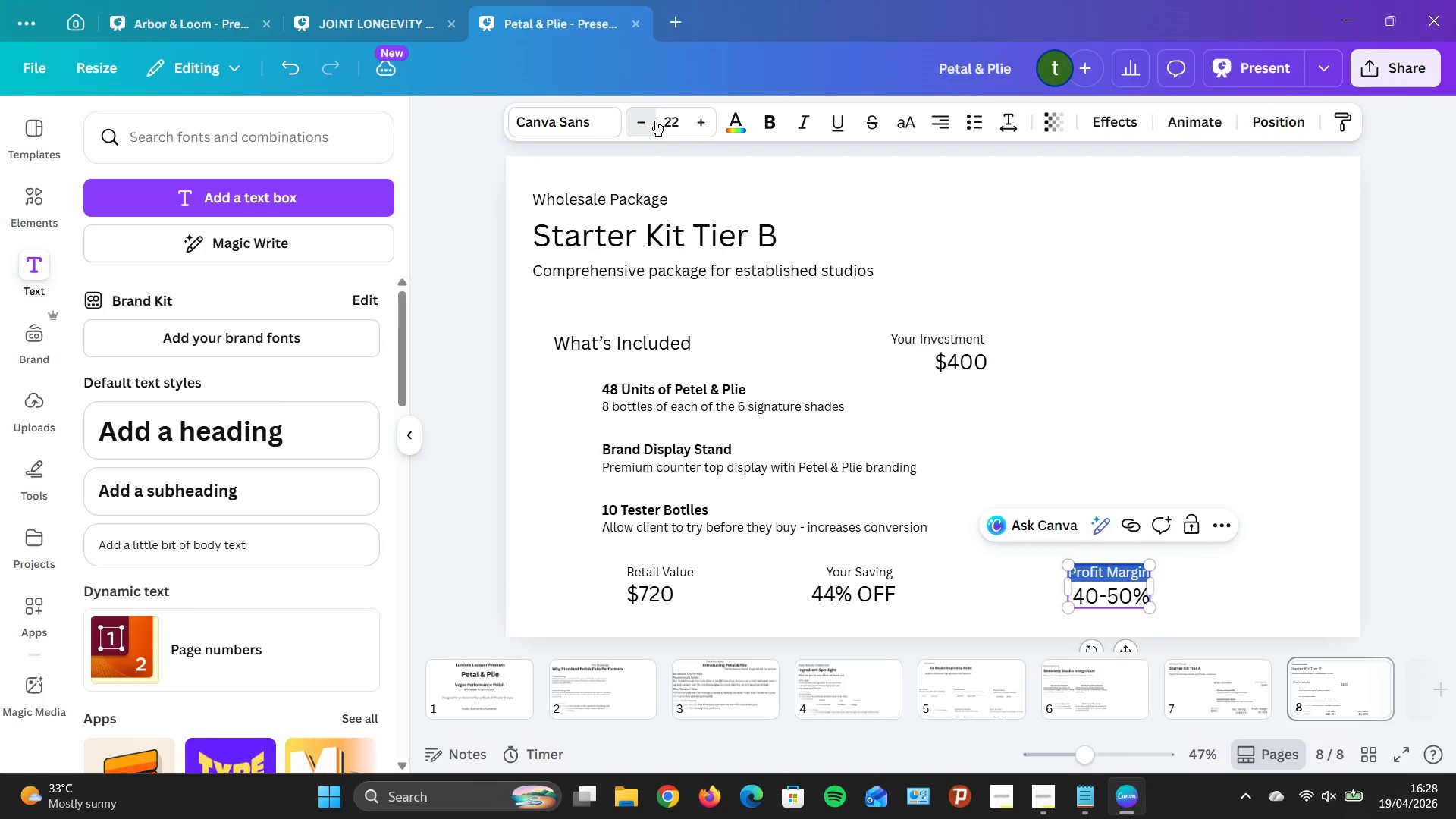 
triple_click([655, 121])
 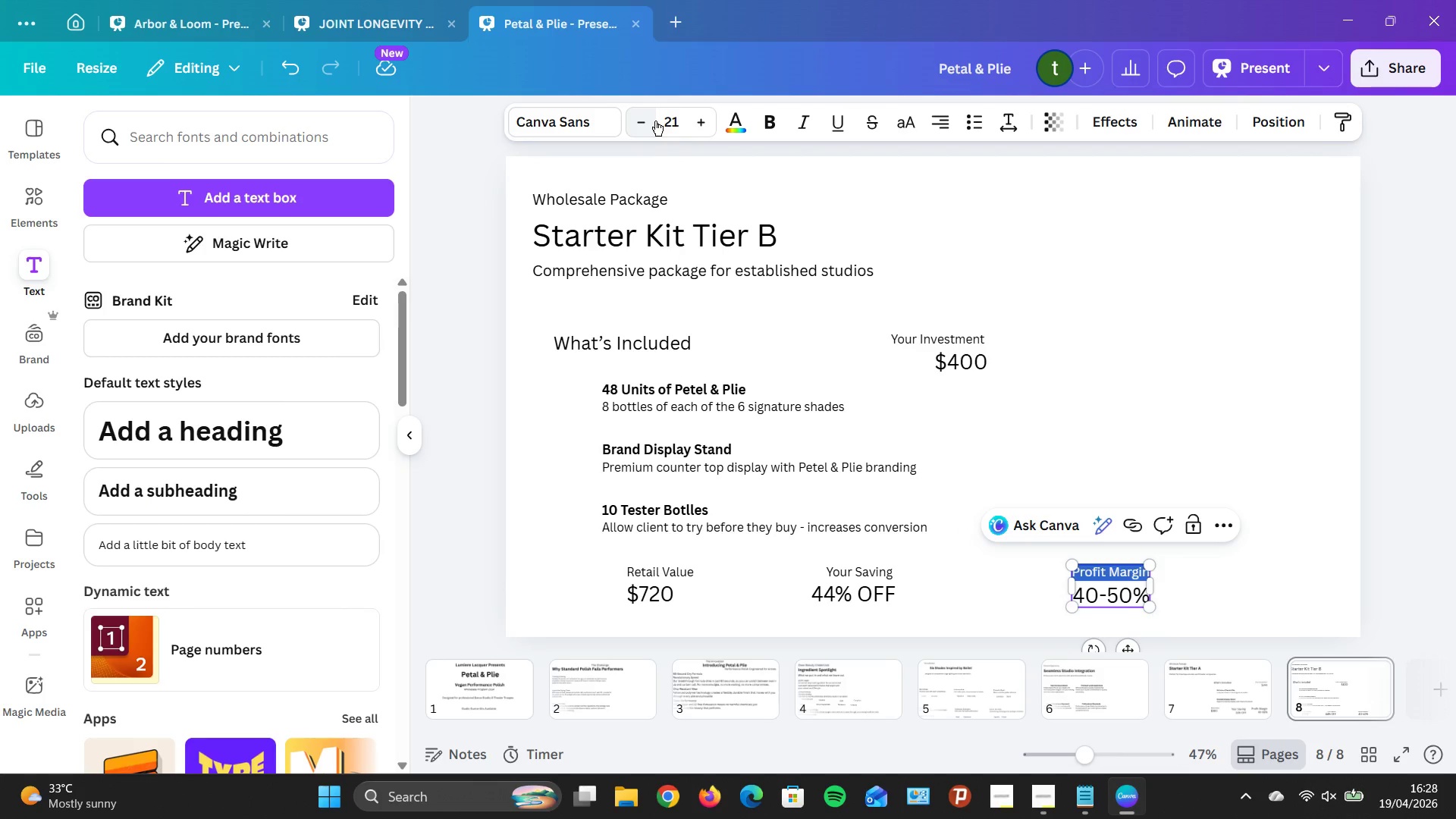 
triple_click([655, 121])
 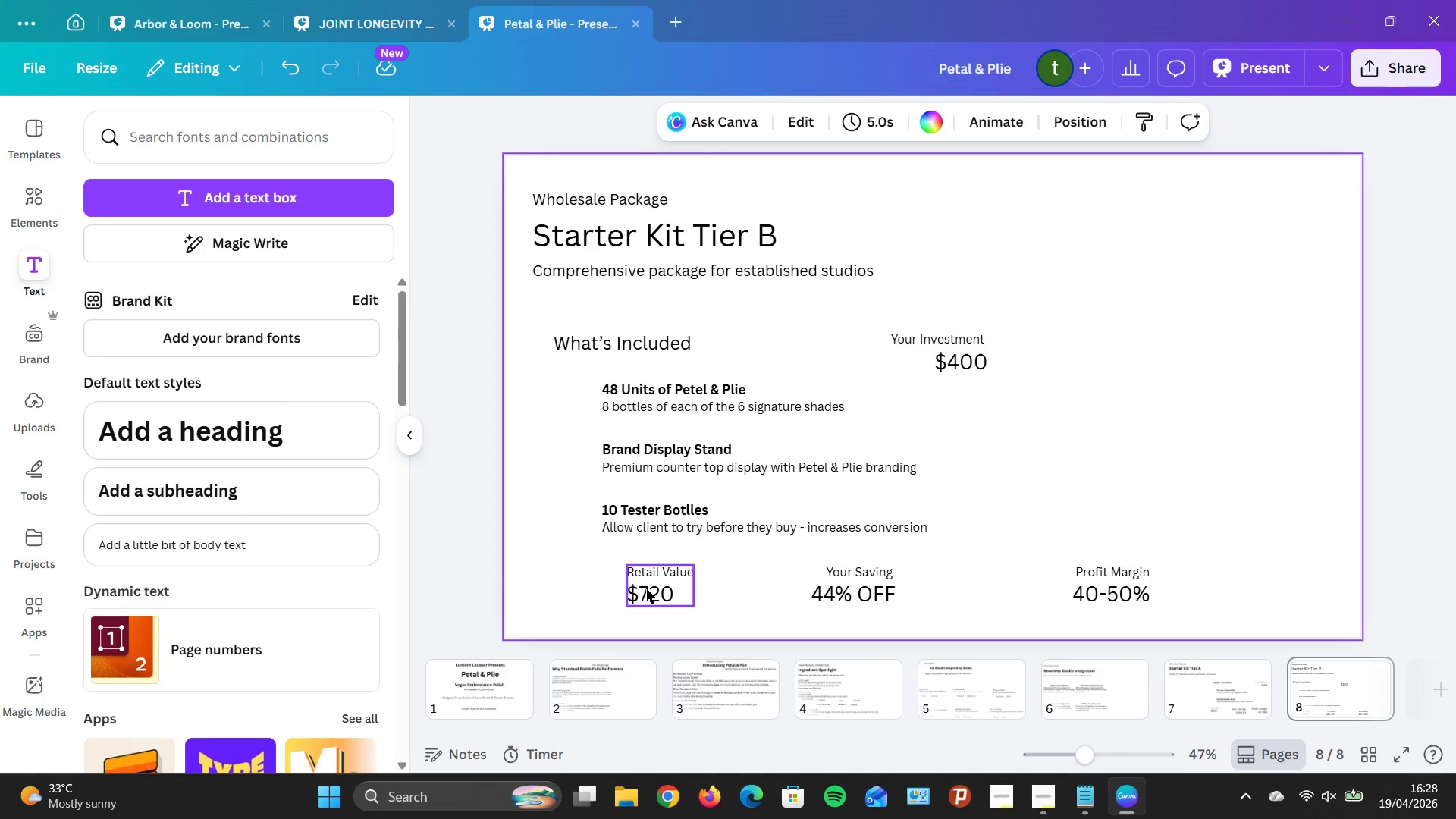 
left_click_drag(start_coordinate=[646, 589], to_coordinate=[566, 582])
 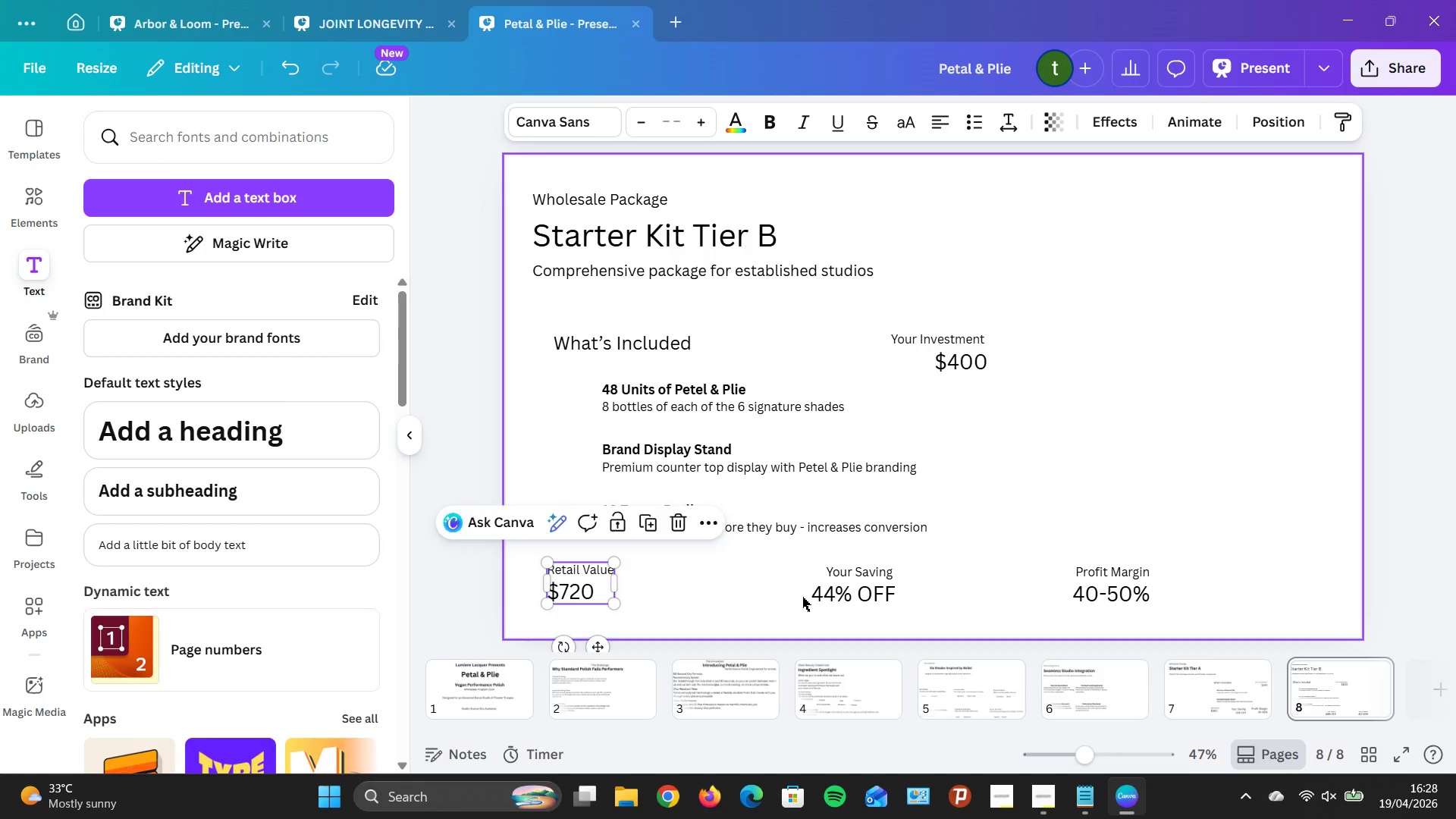 
hold_key(key=ArrowUp, duration=1.5)
 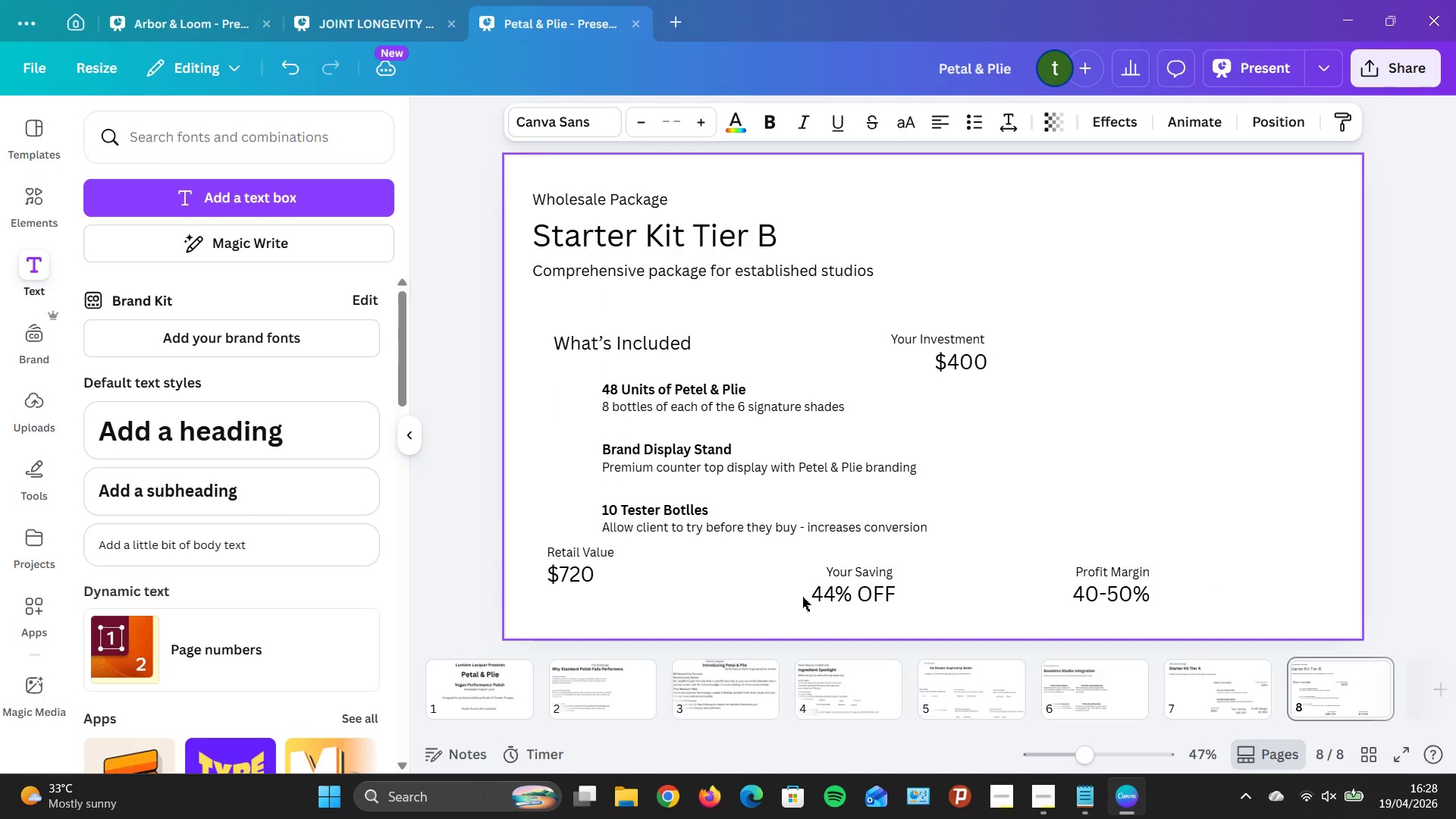 
key(ArrowUp)
 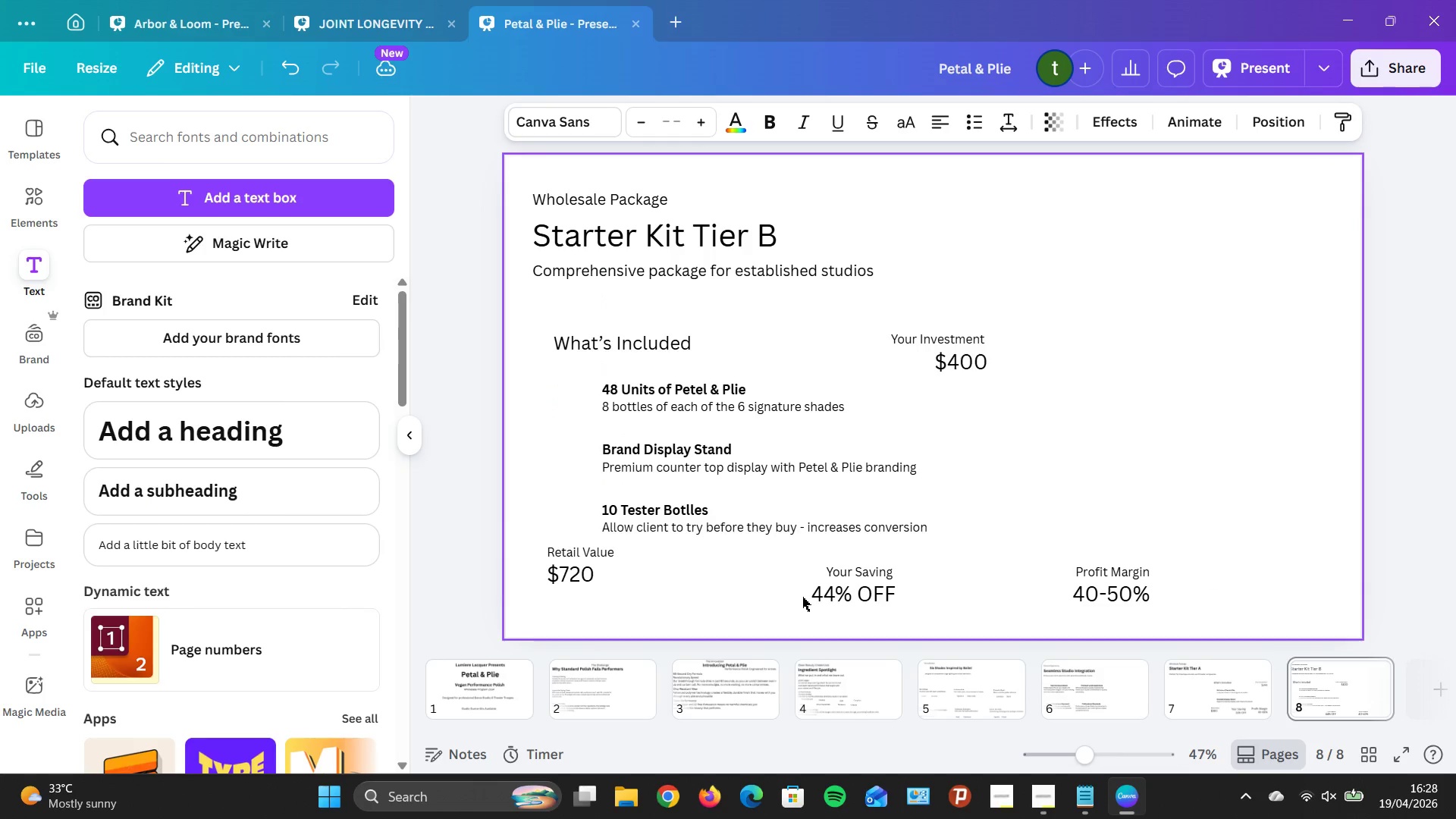 
key(ArrowUp)
 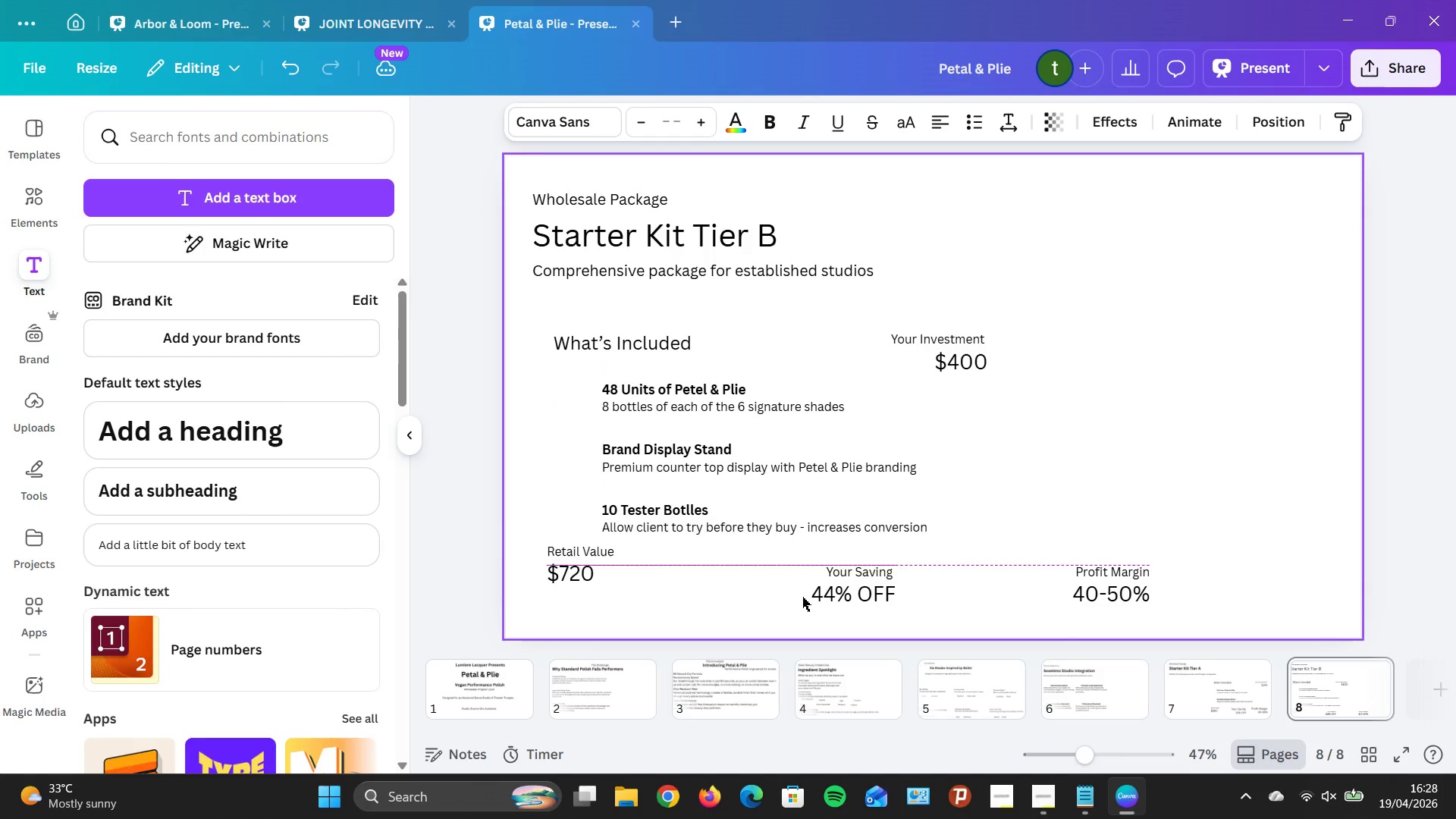 
key(ArrowUp)
 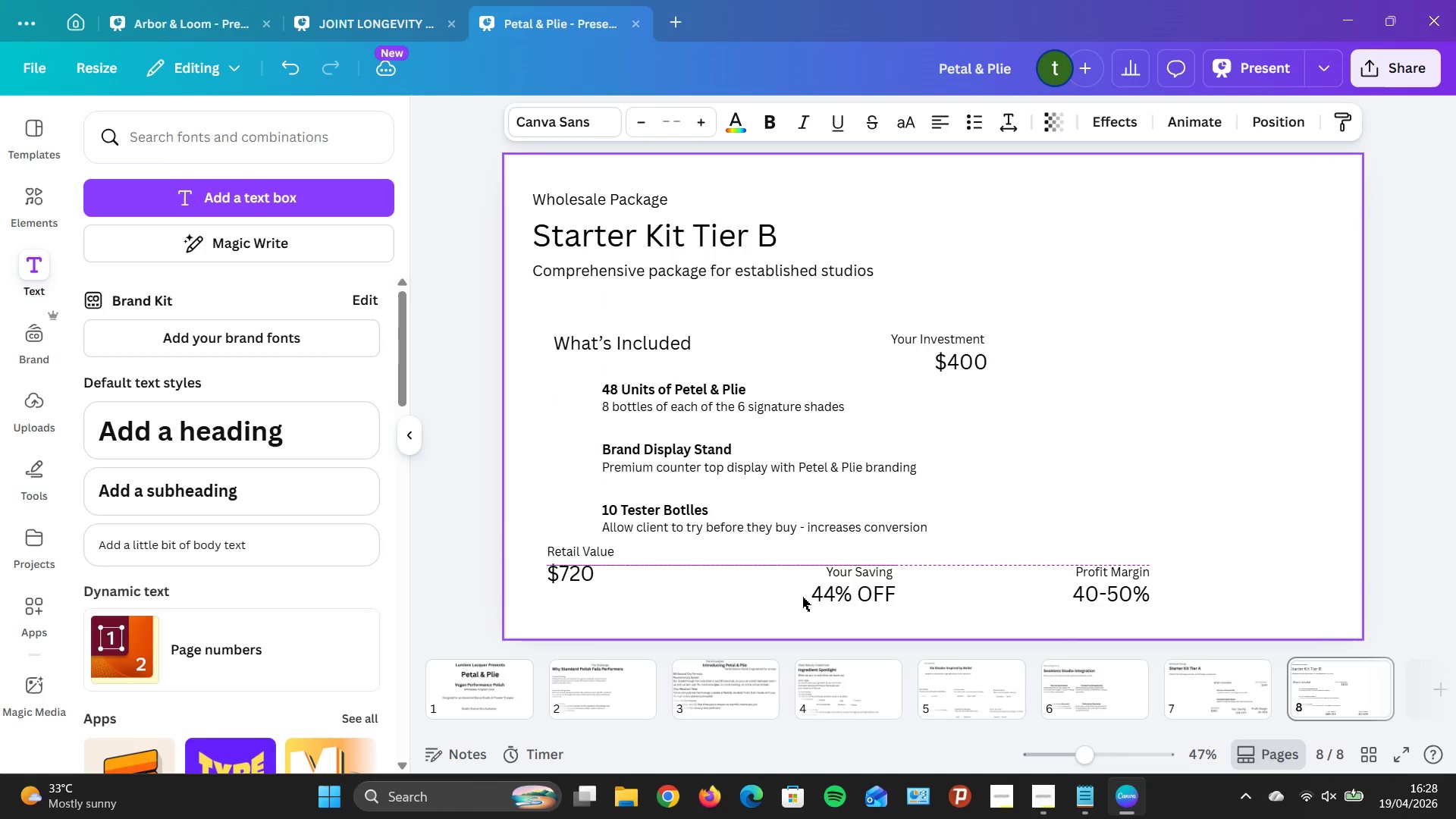 
key(ArrowUp)
 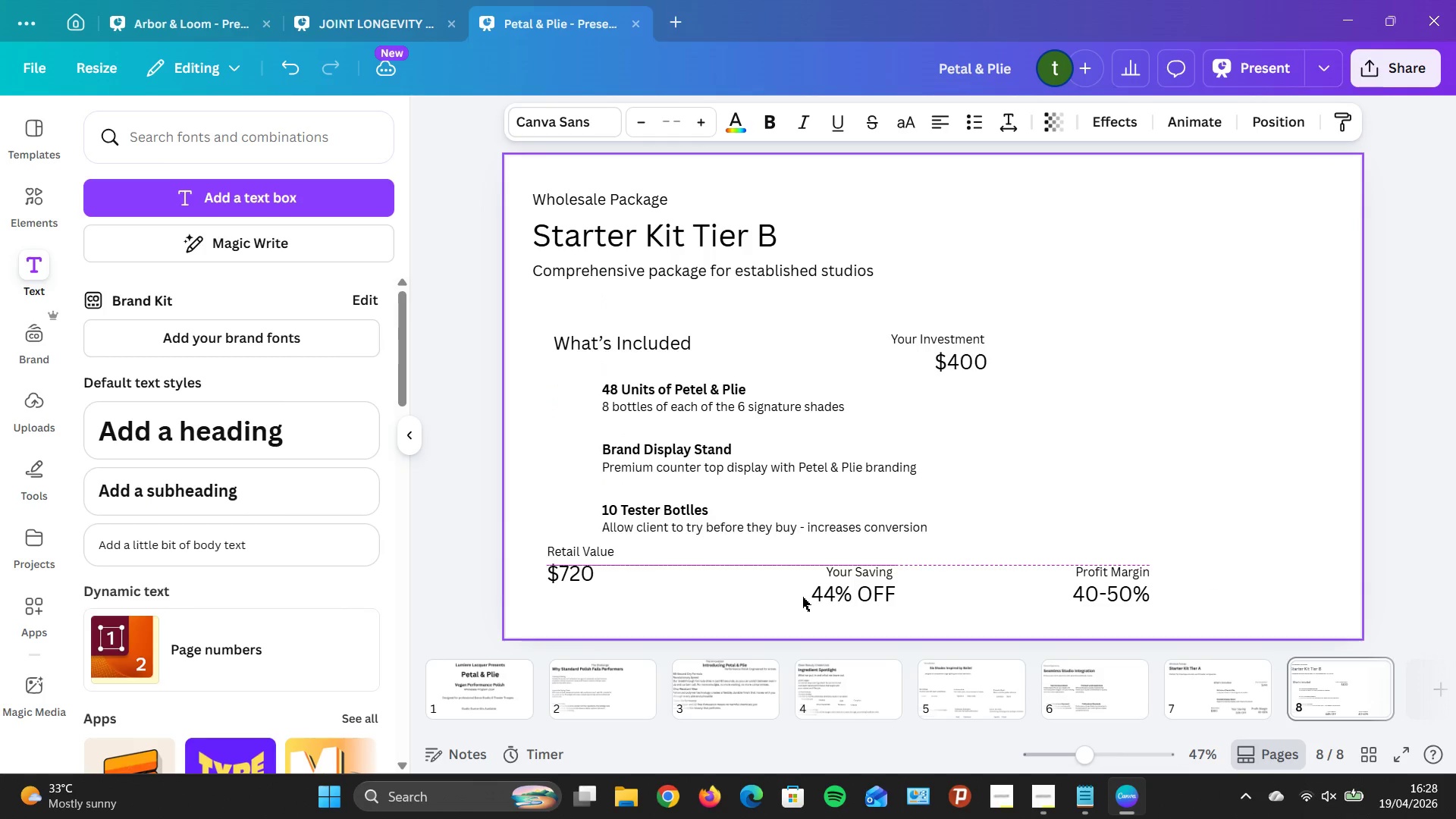 
key(ArrowUp)
 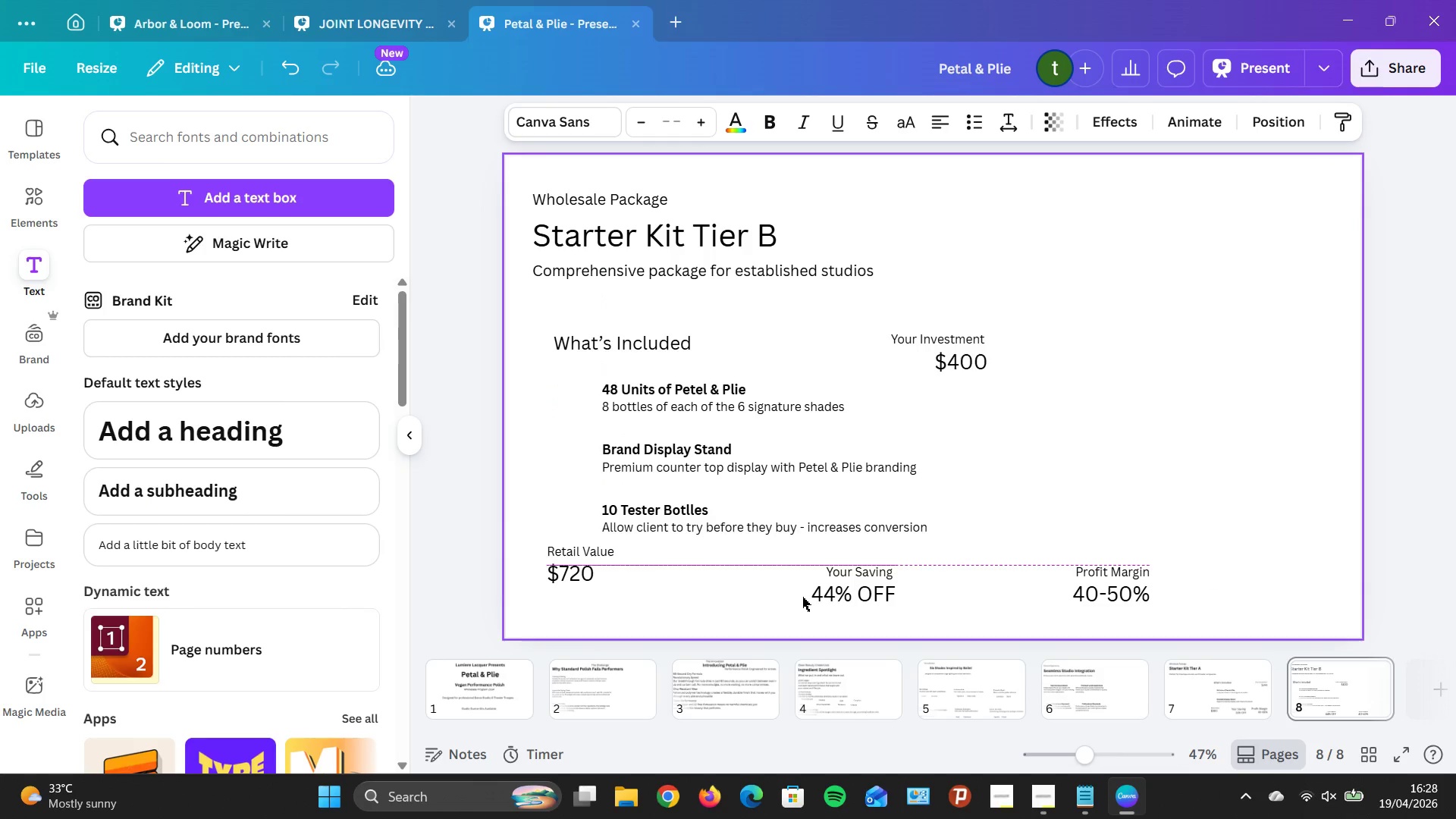 
key(ArrowUp)
 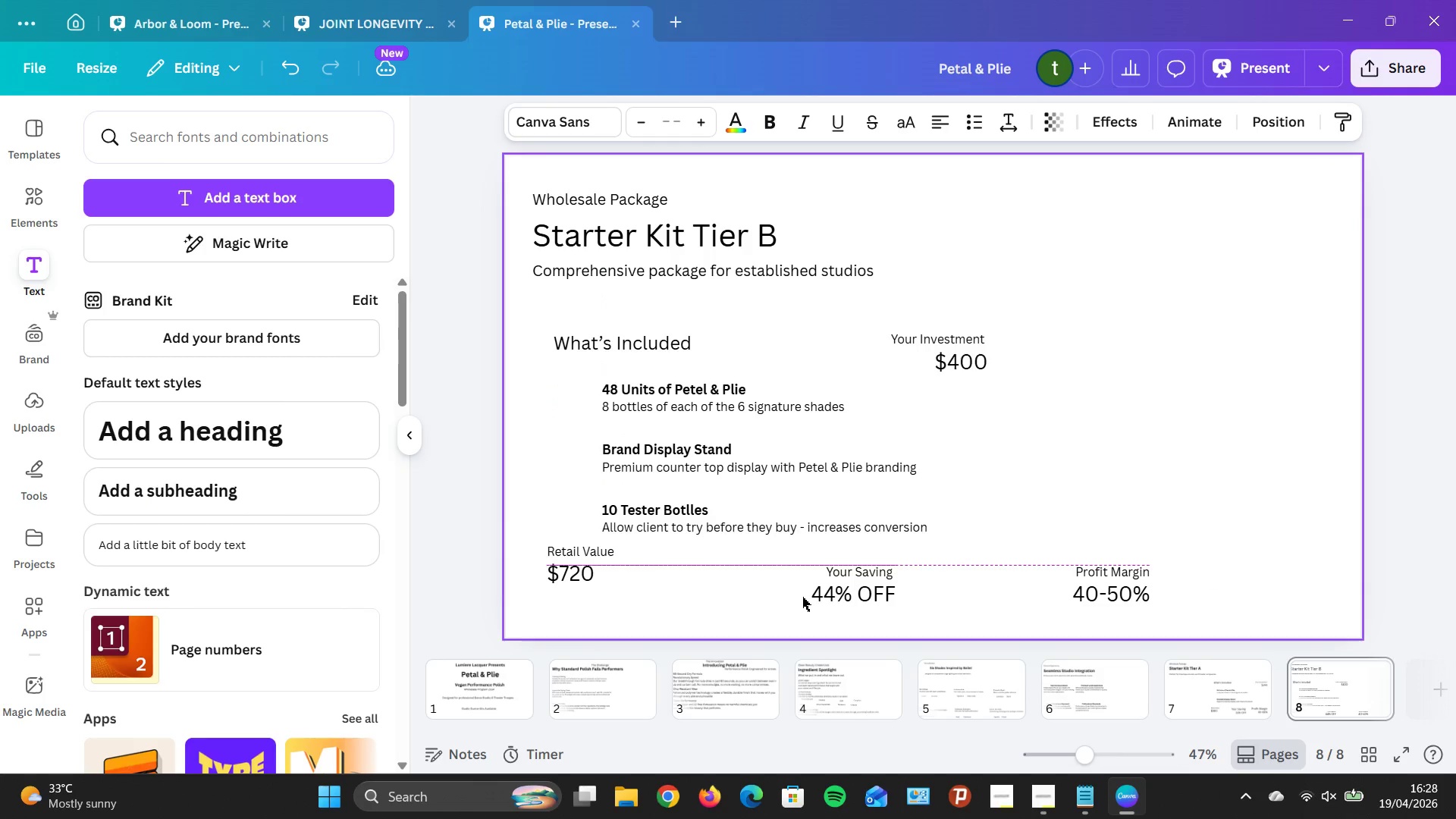 
key(ArrowUp)
 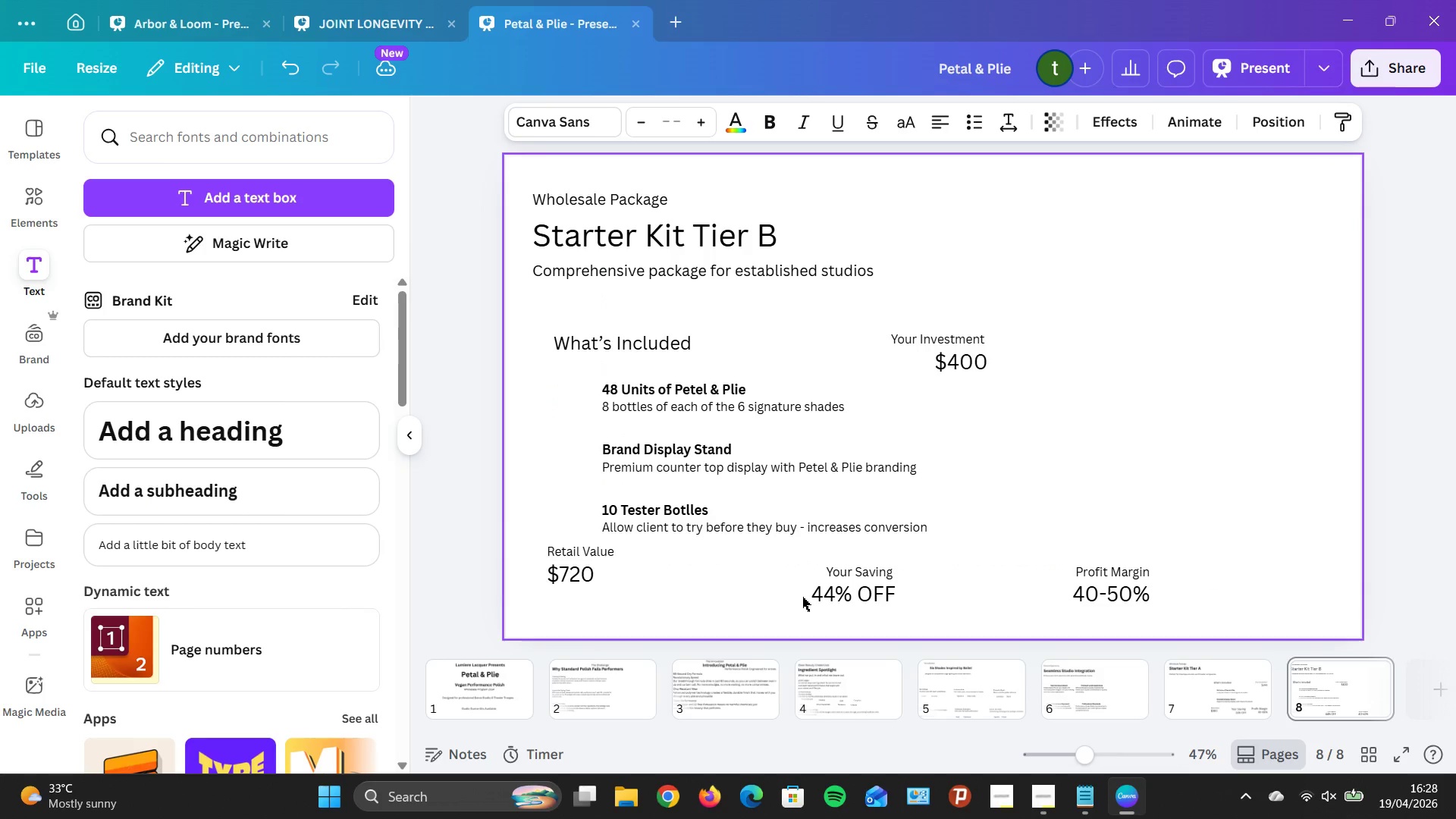 
hold_key(key=ArrowDown, duration=0.69)
 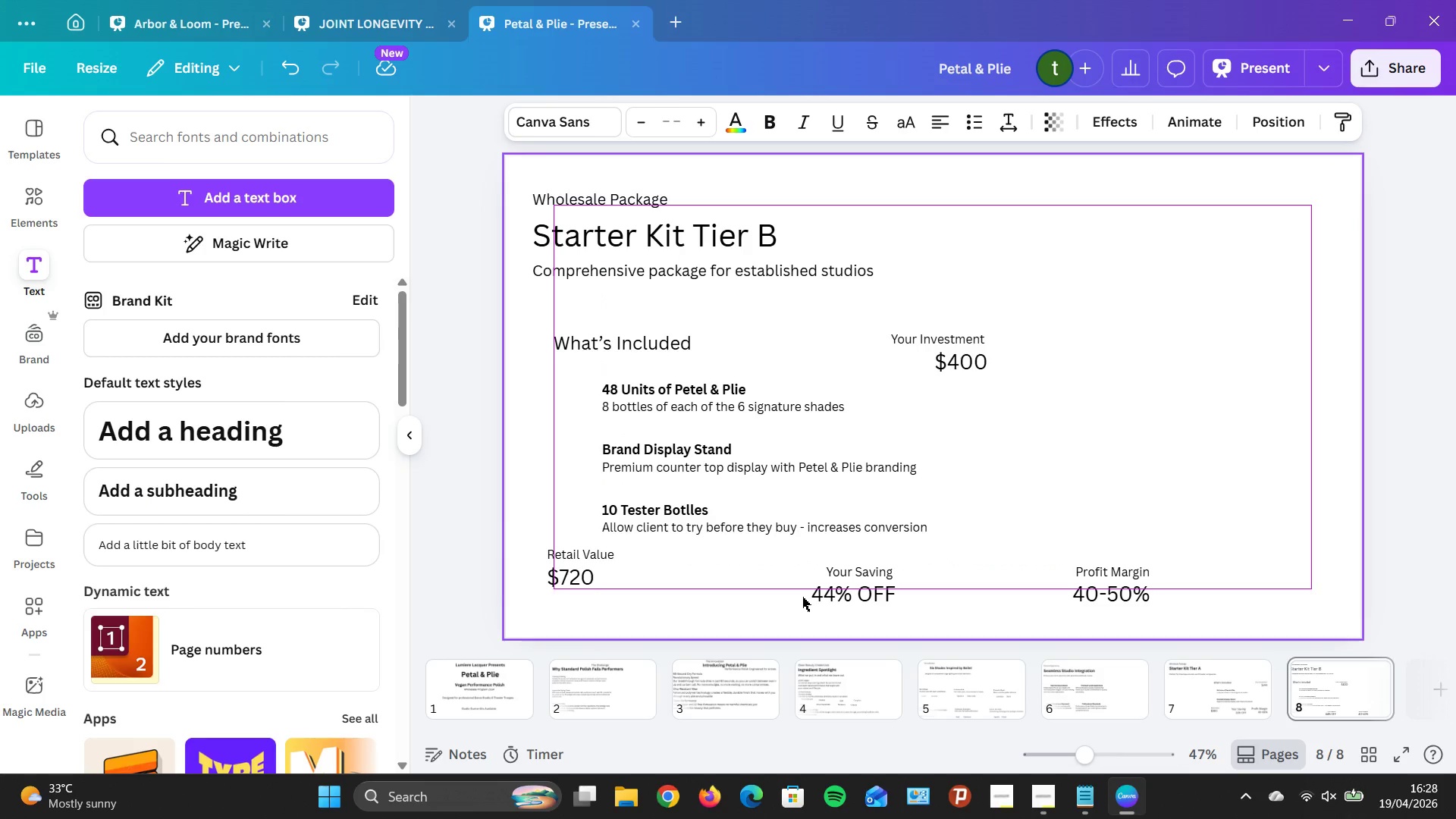 
key(ArrowDown)
 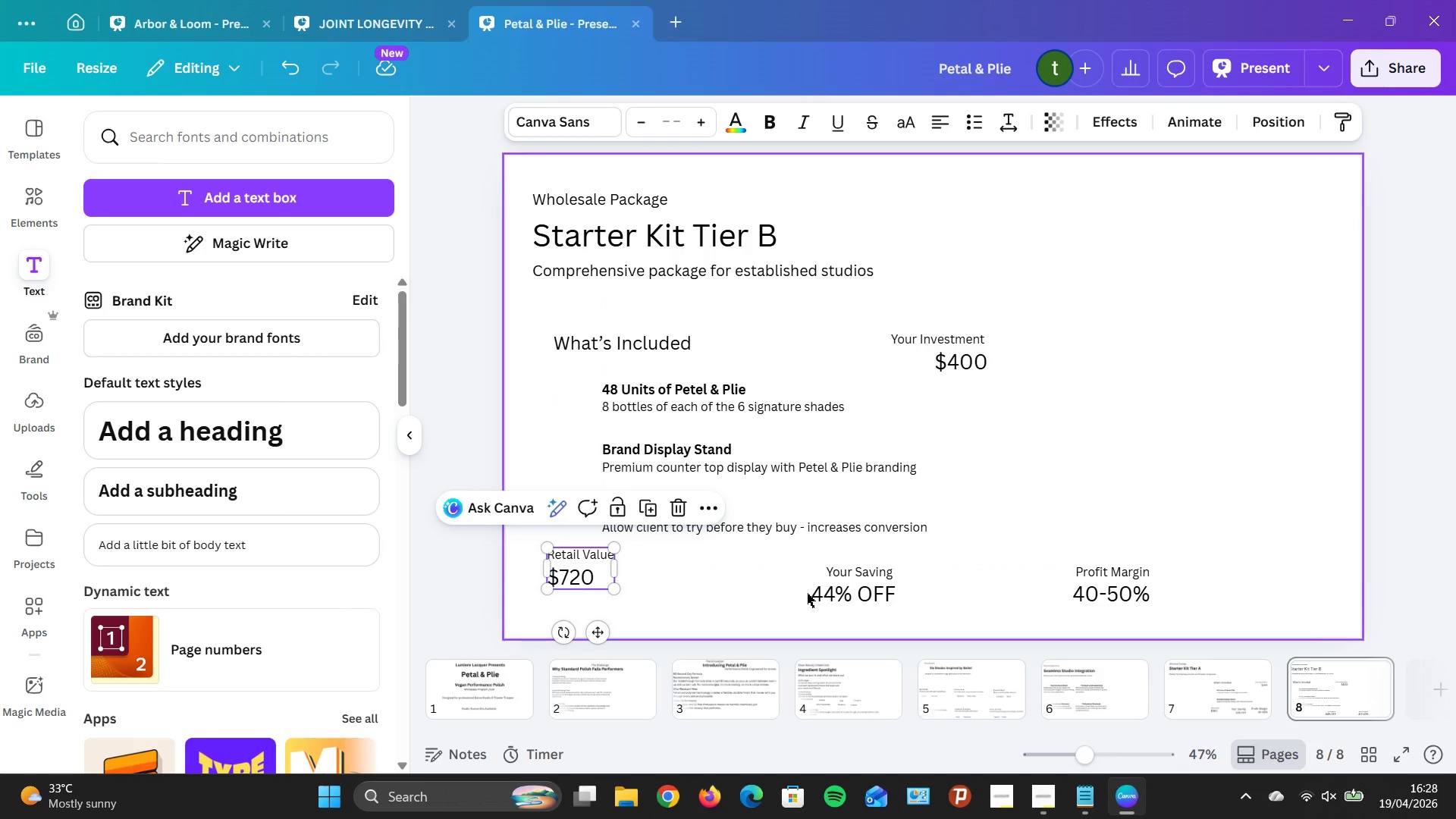 
left_click([824, 586])
 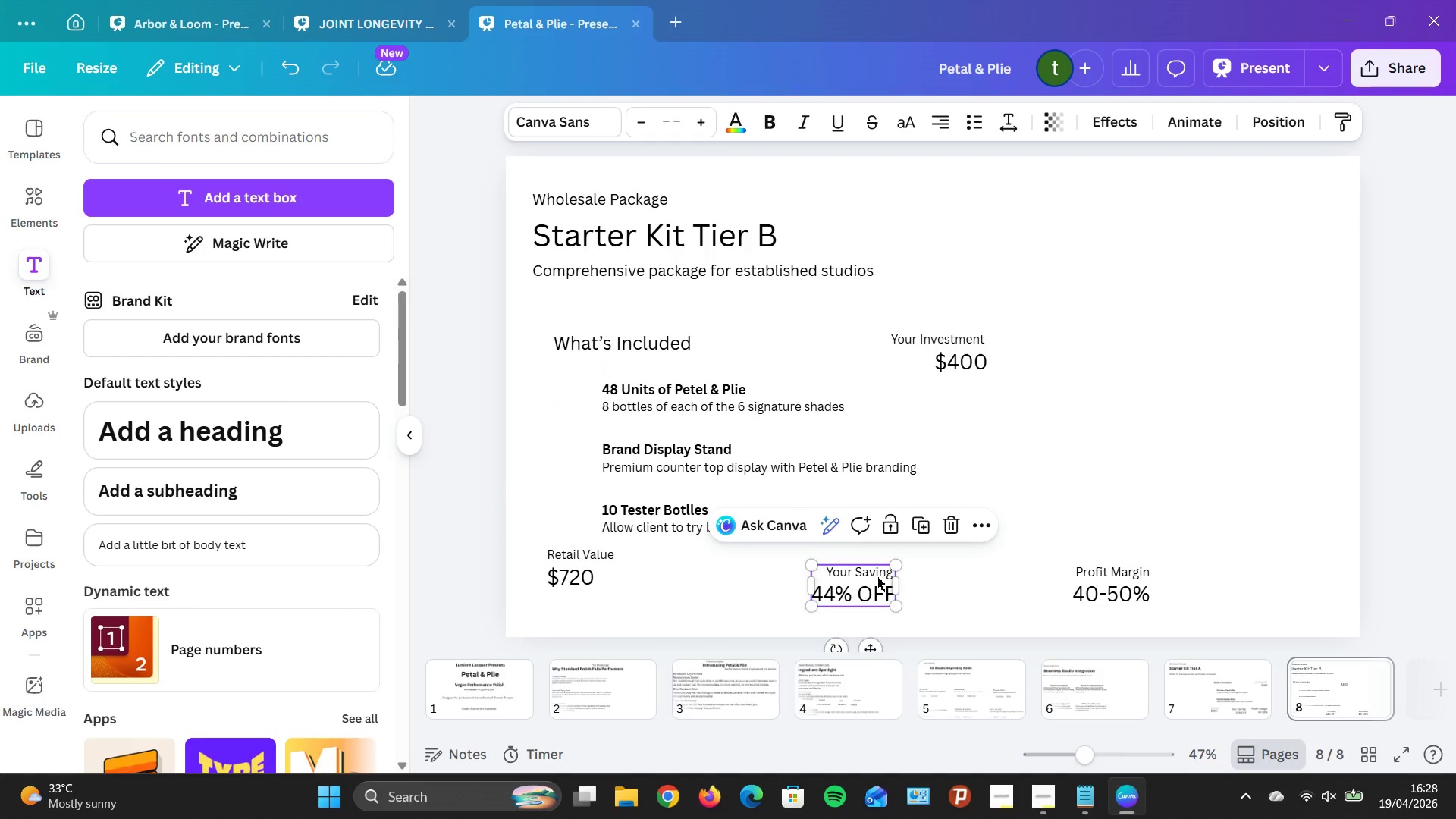 
hold_key(key=ArrowLeft, duration=1.51)
 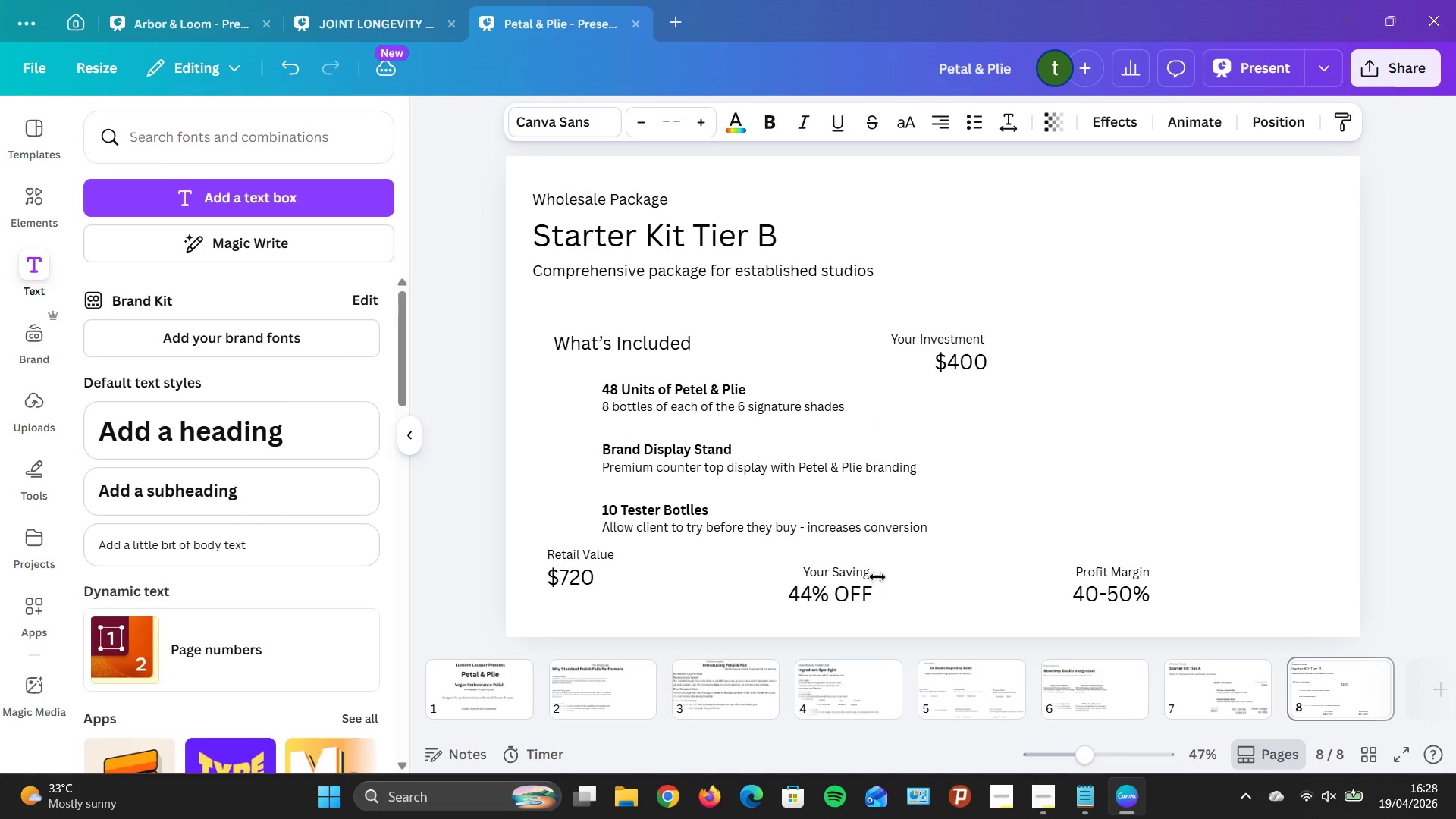 
hold_key(key=ArrowLeft, duration=1.52)
 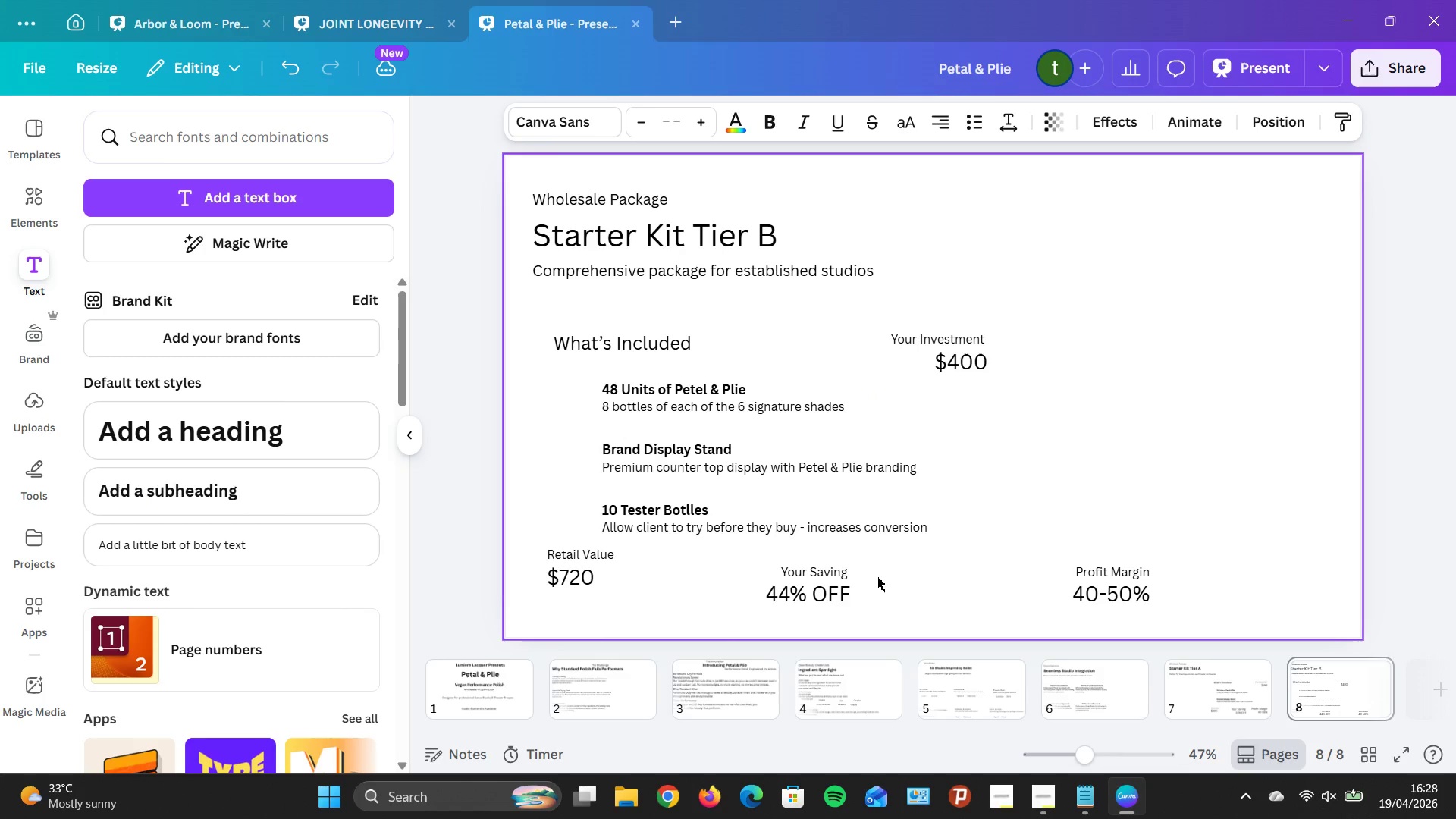 
hold_key(key=ArrowLeft, duration=1.5)
 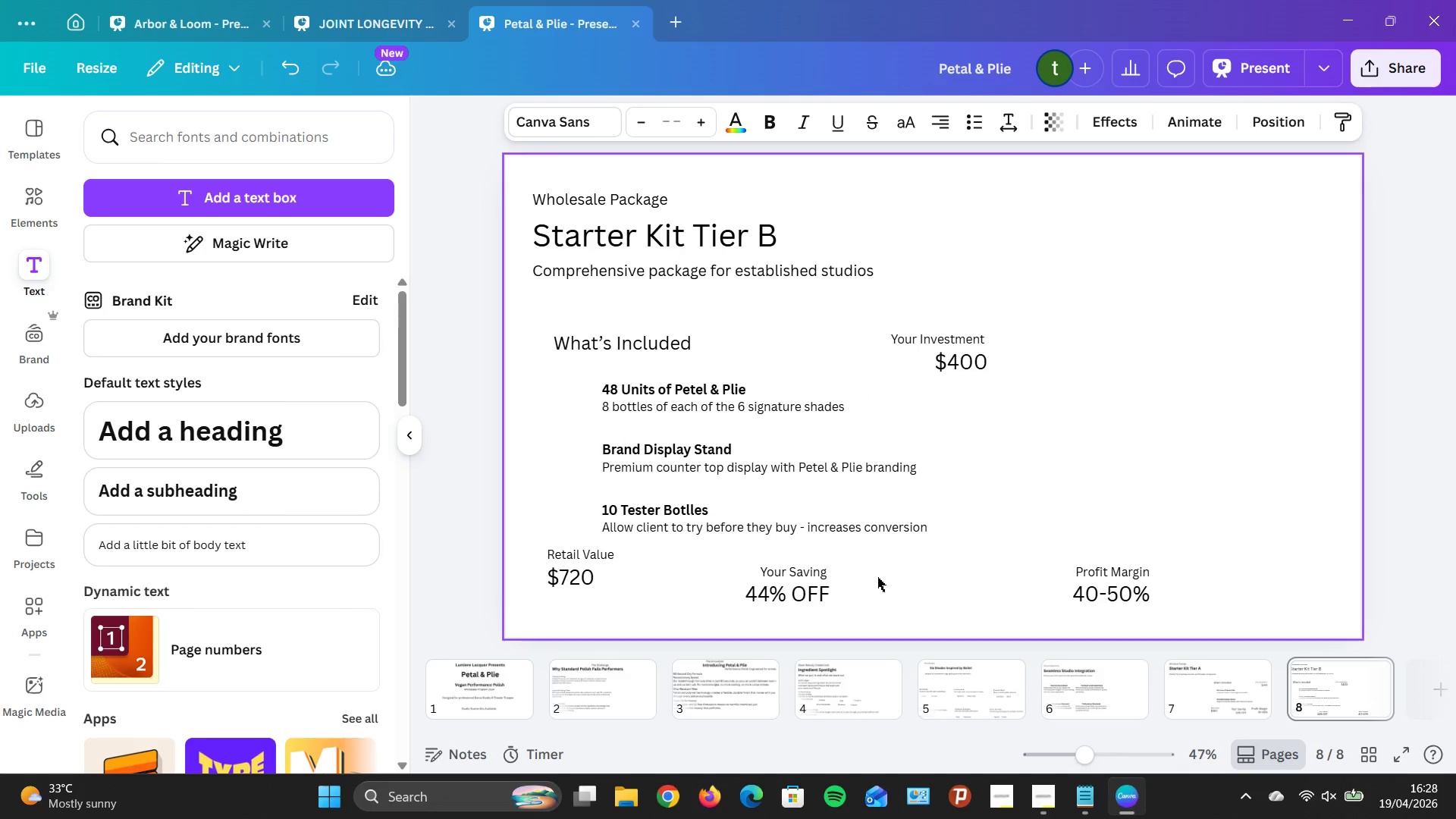 
hold_key(key=ArrowLeft, duration=0.81)
 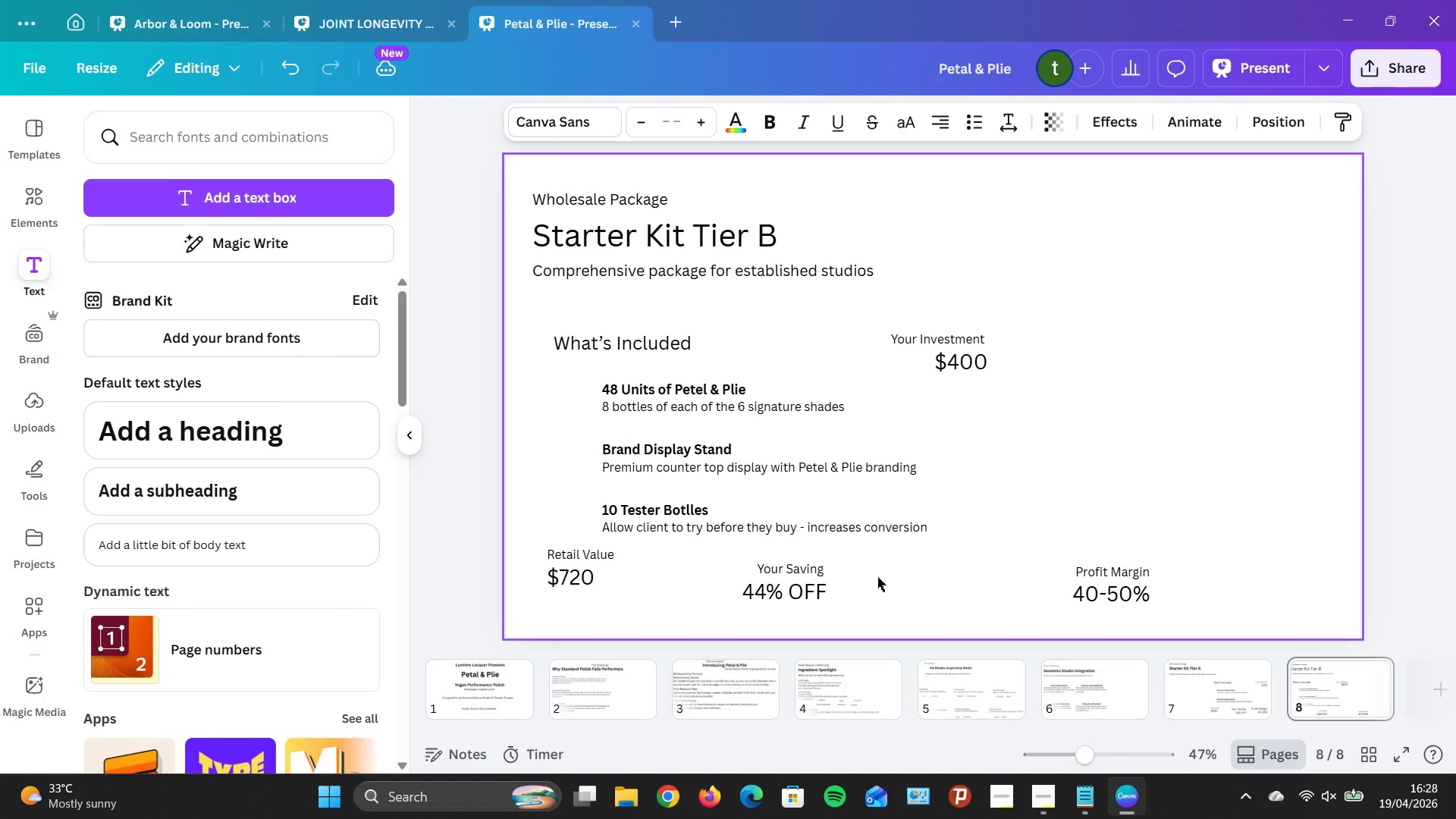 
hold_key(key=ArrowUp, duration=1.17)
 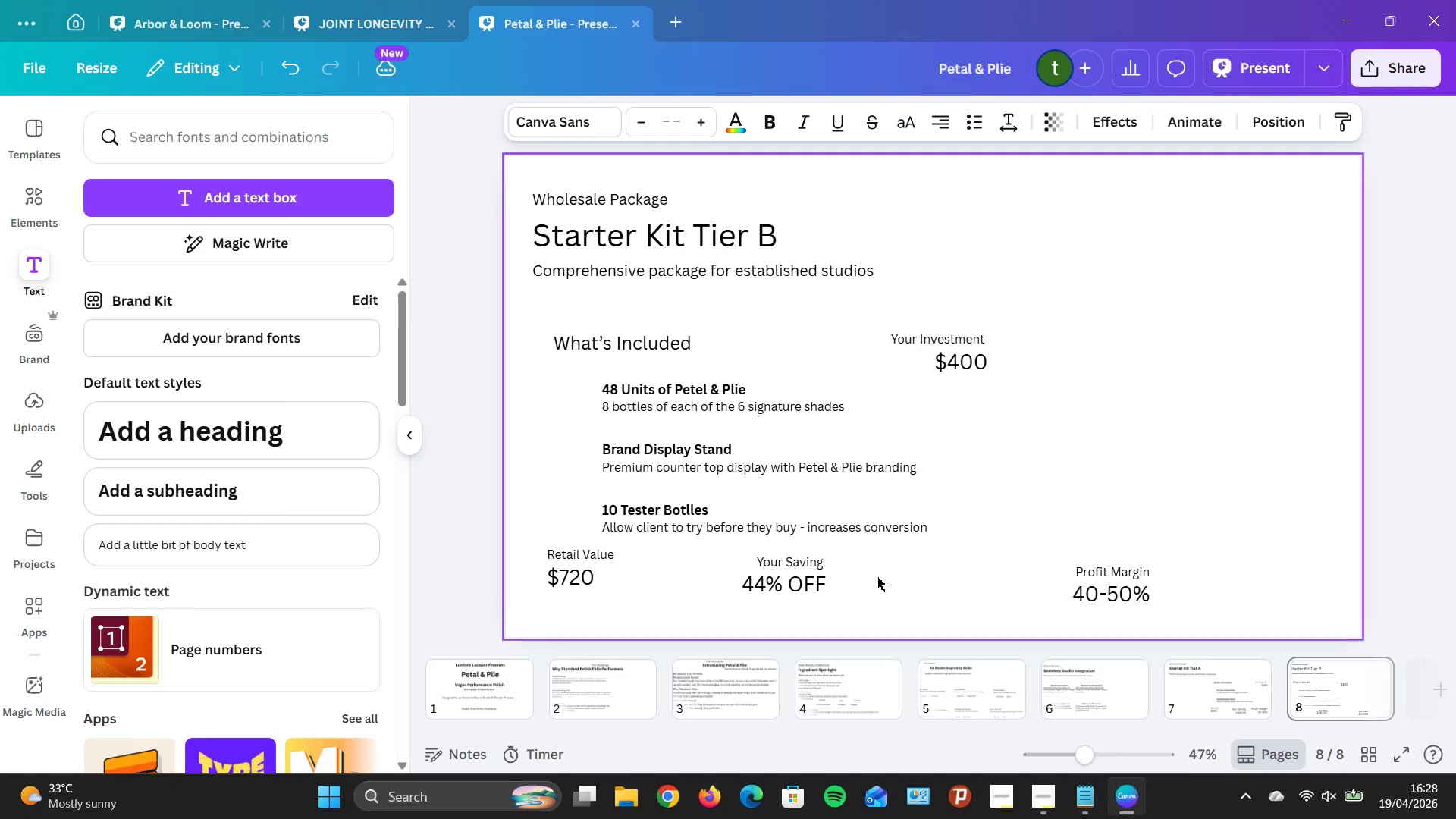 
key(ArrowLeft)
 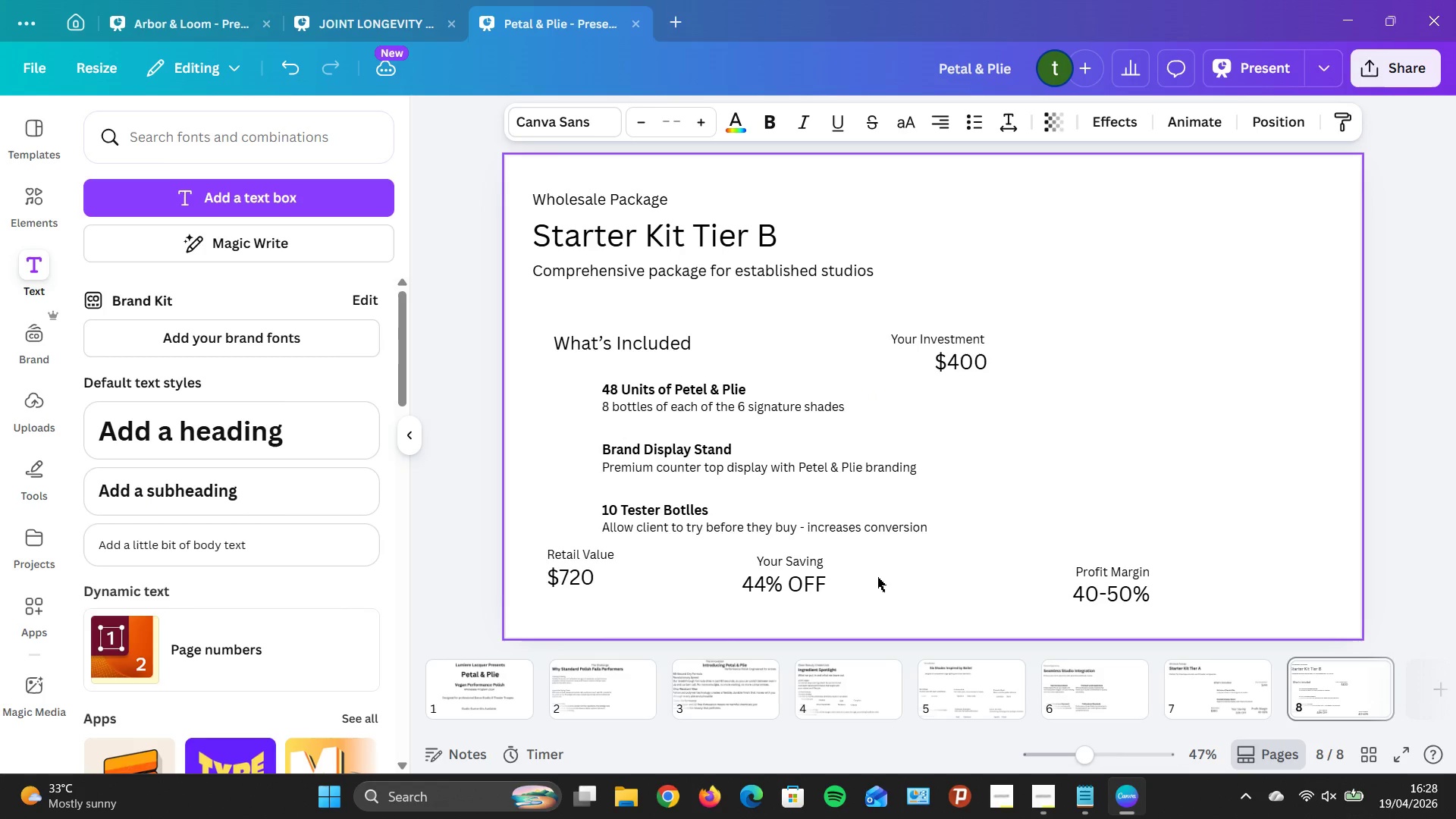 
key(ArrowUp)
 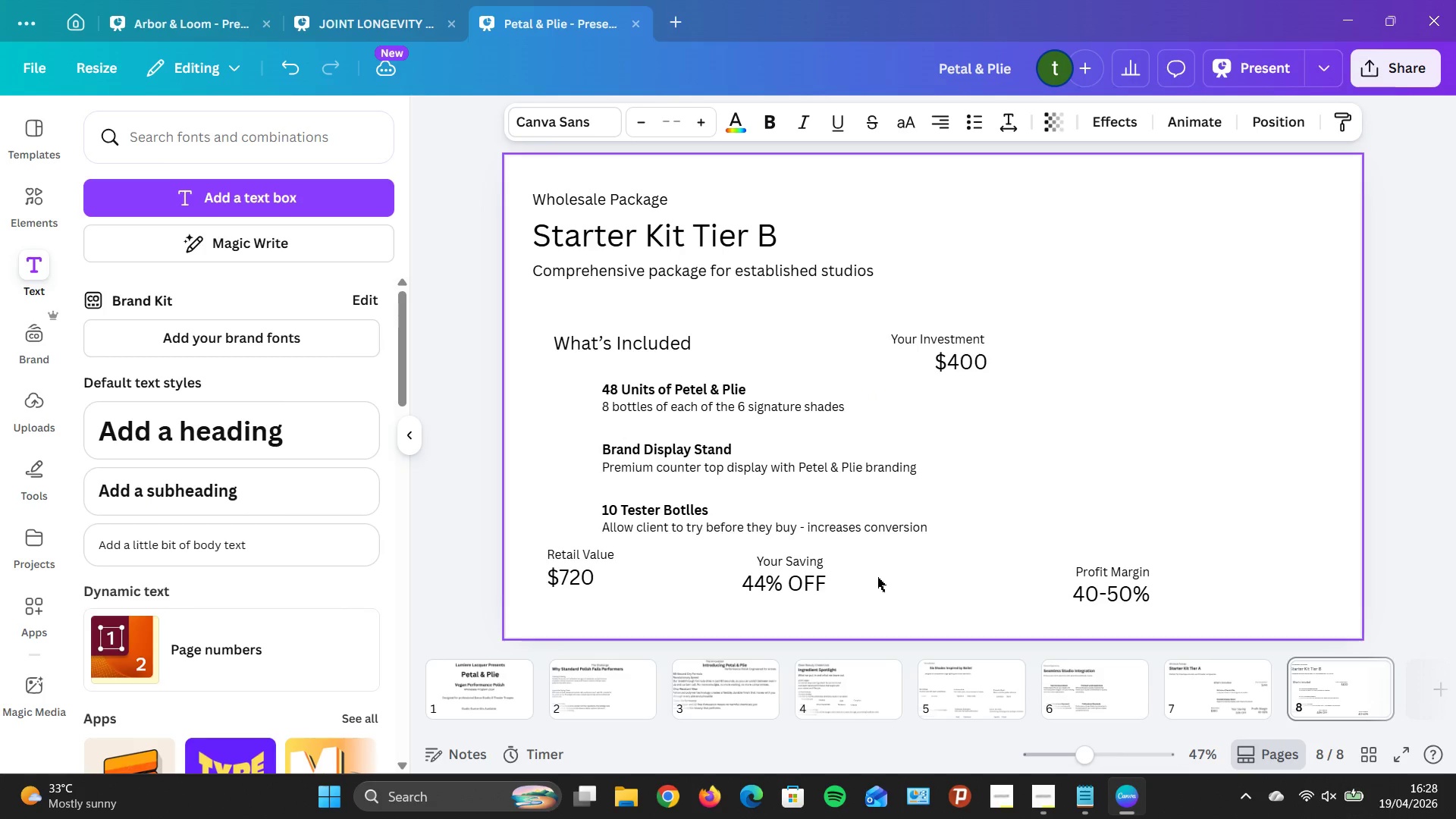 
key(ArrowUp)
 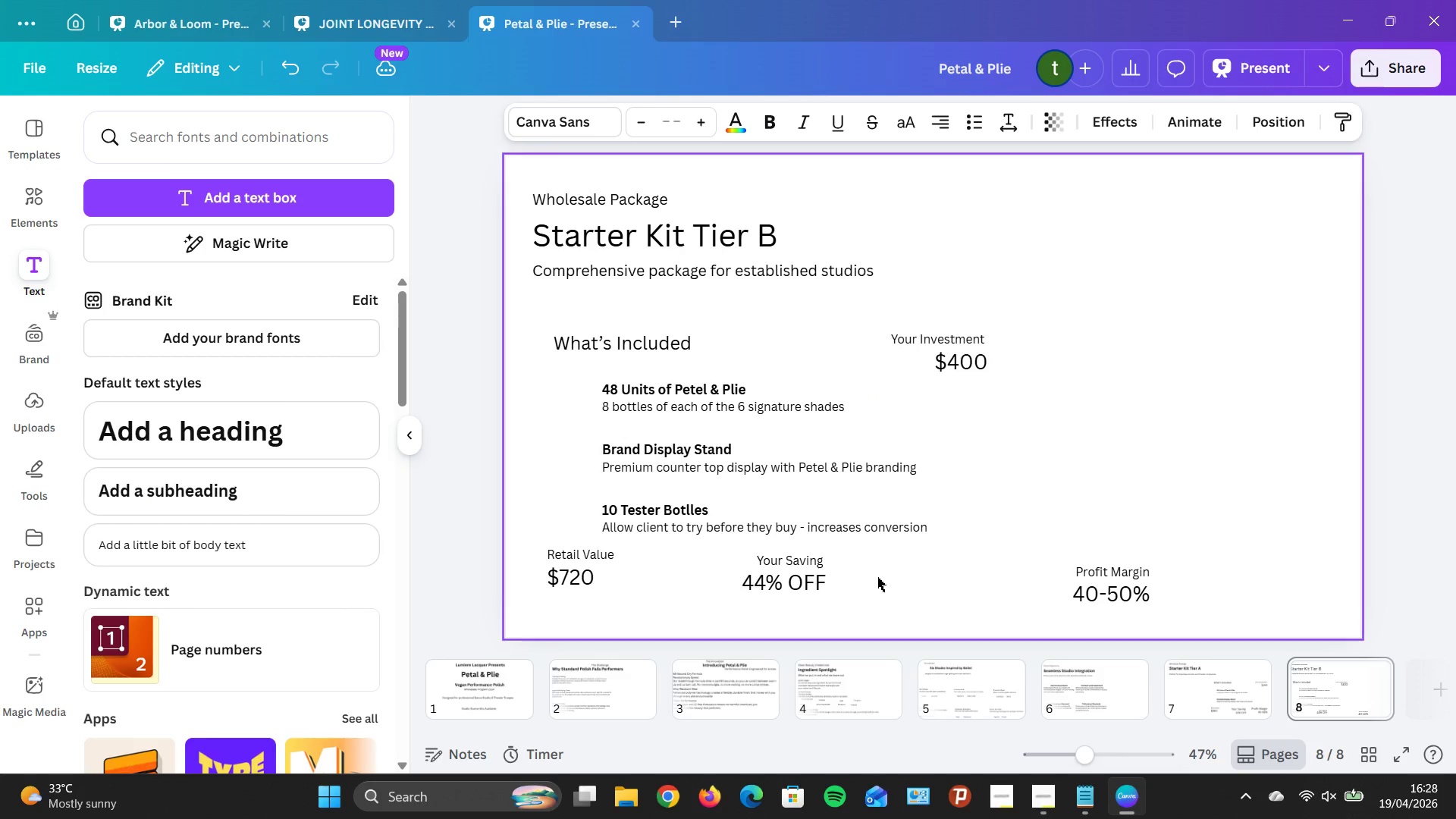 
key(ArrowUp)
 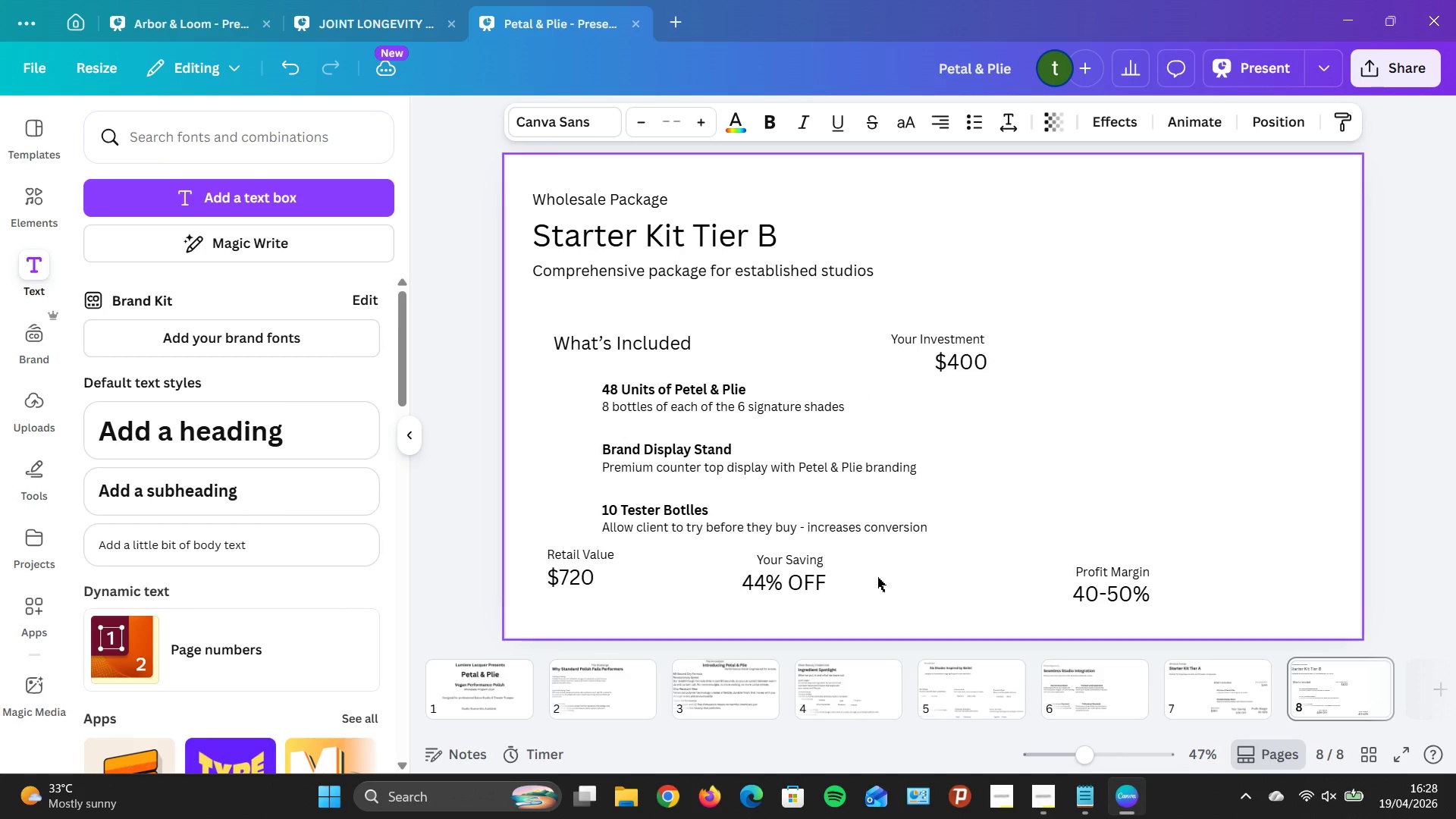 
key(ArrowUp)
 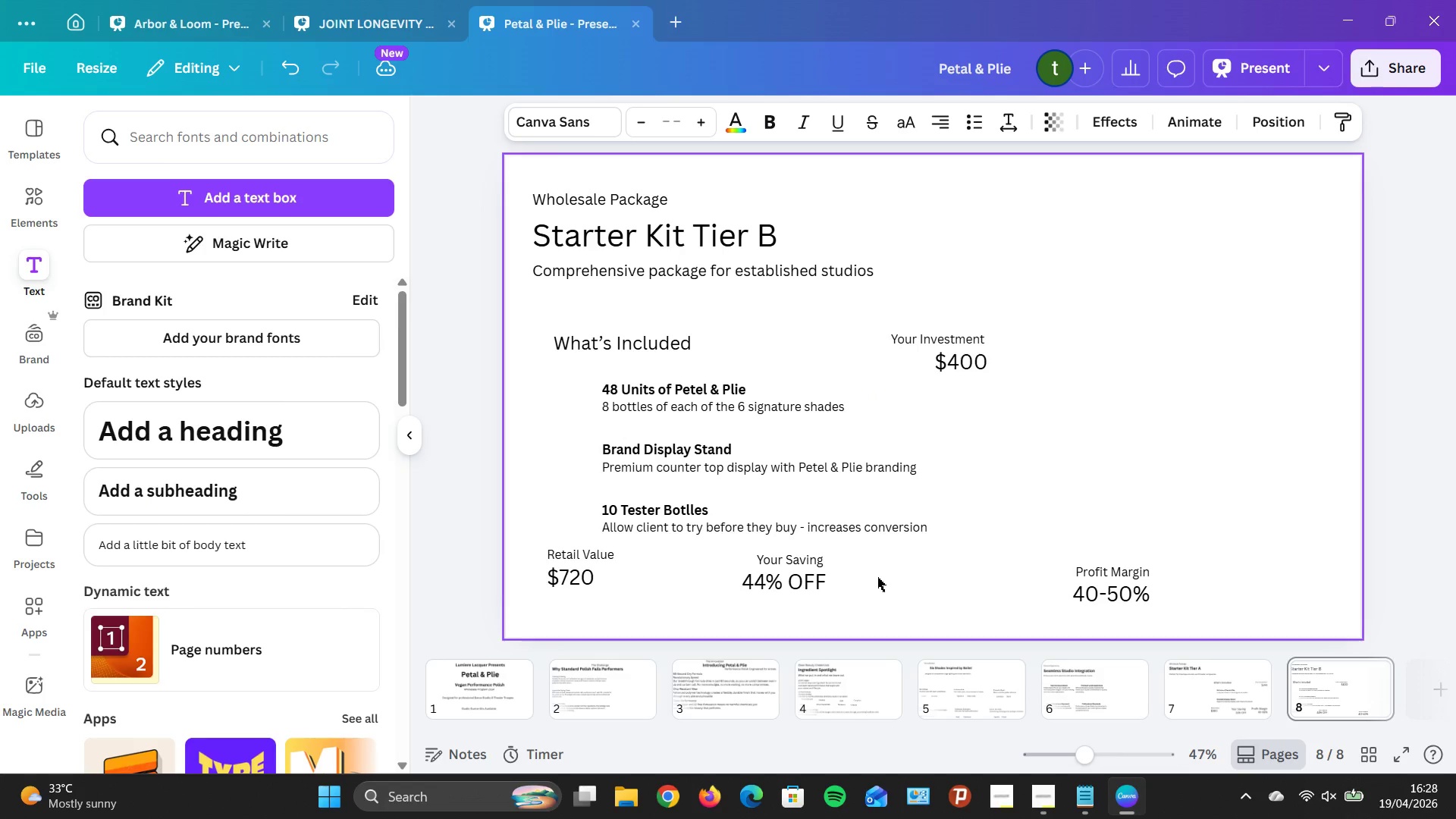 
key(ArrowUp)
 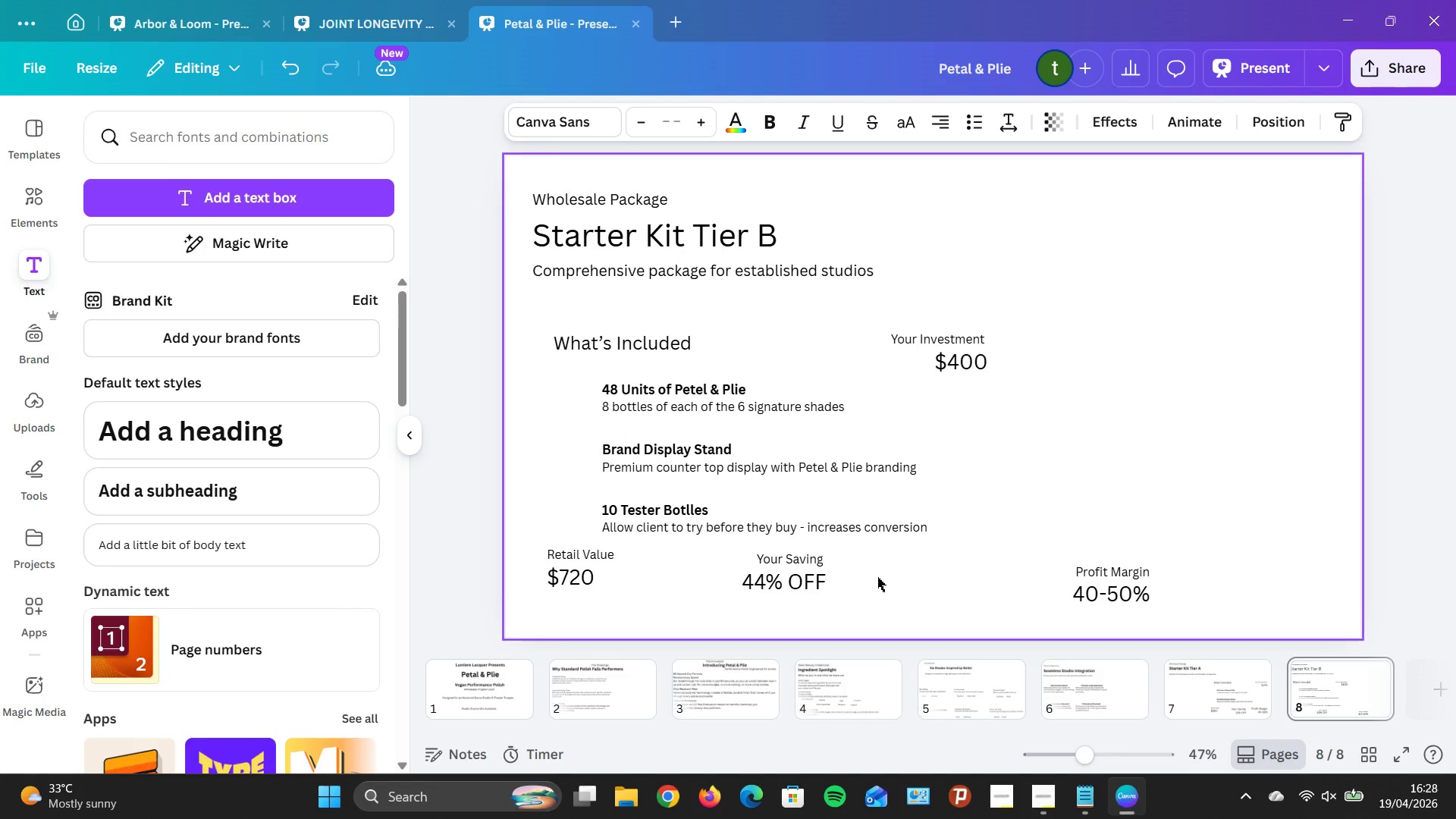 
key(ArrowUp)
 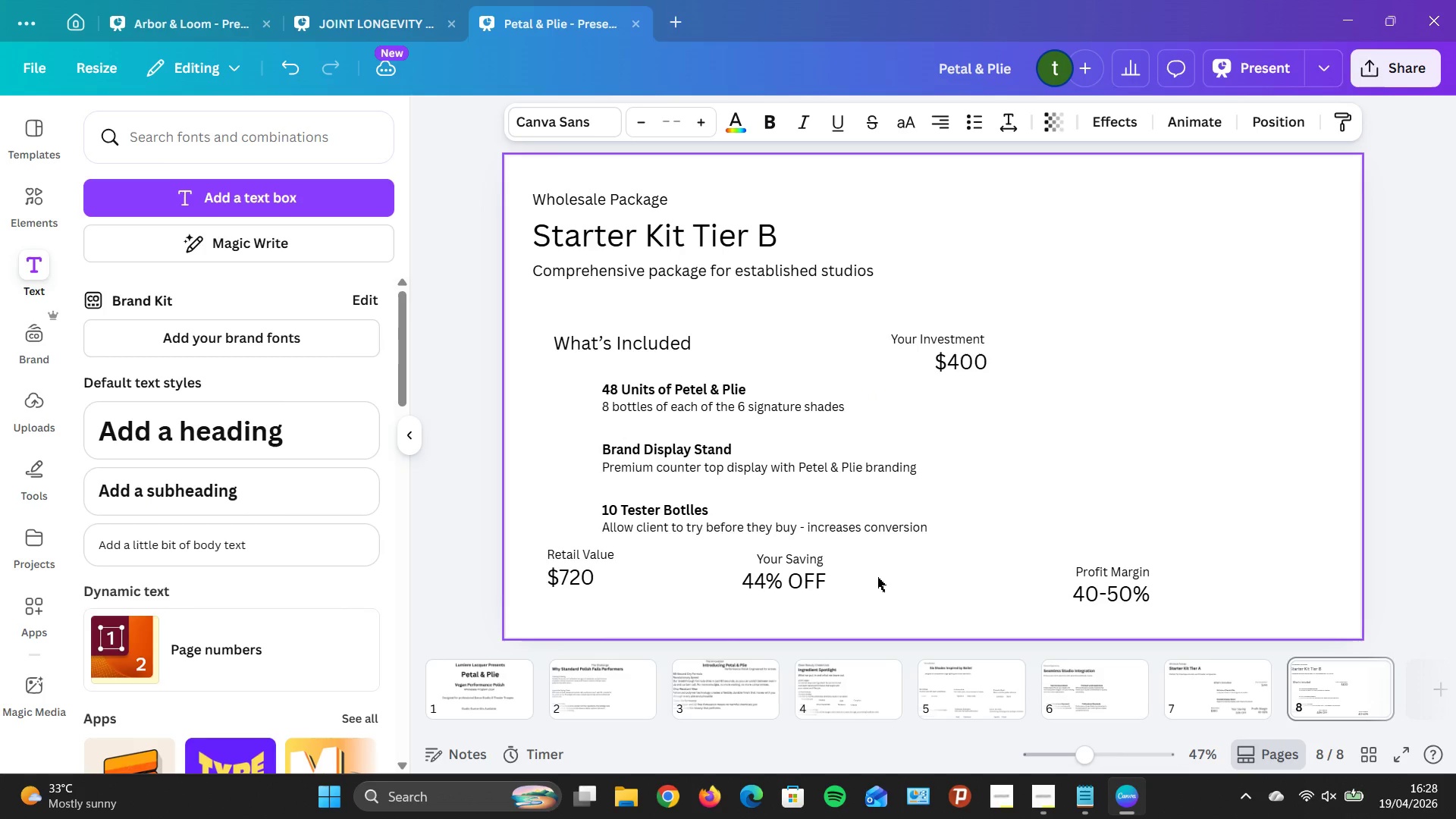 
key(ArrowUp)
 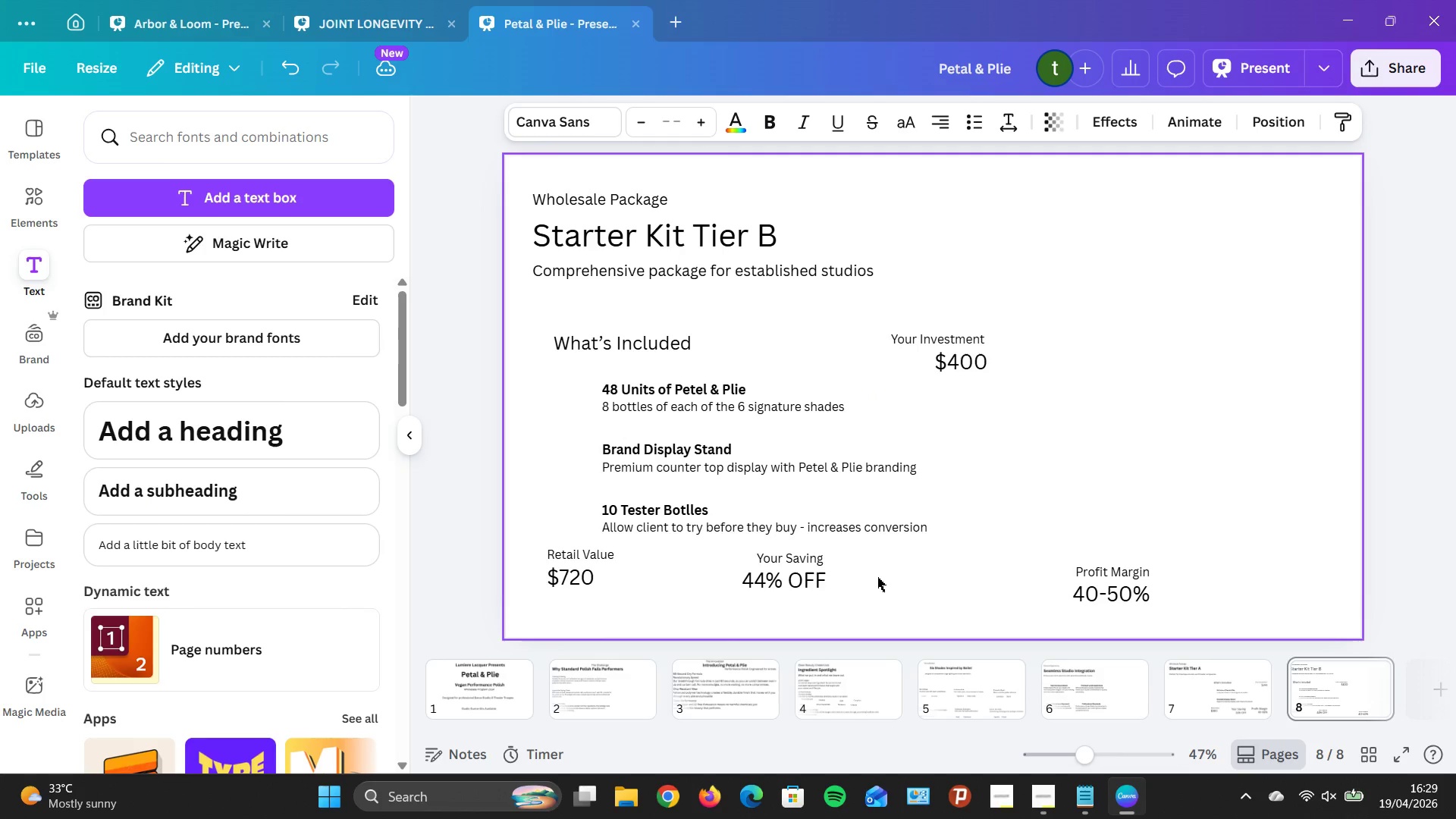 
key(ArrowUp)
 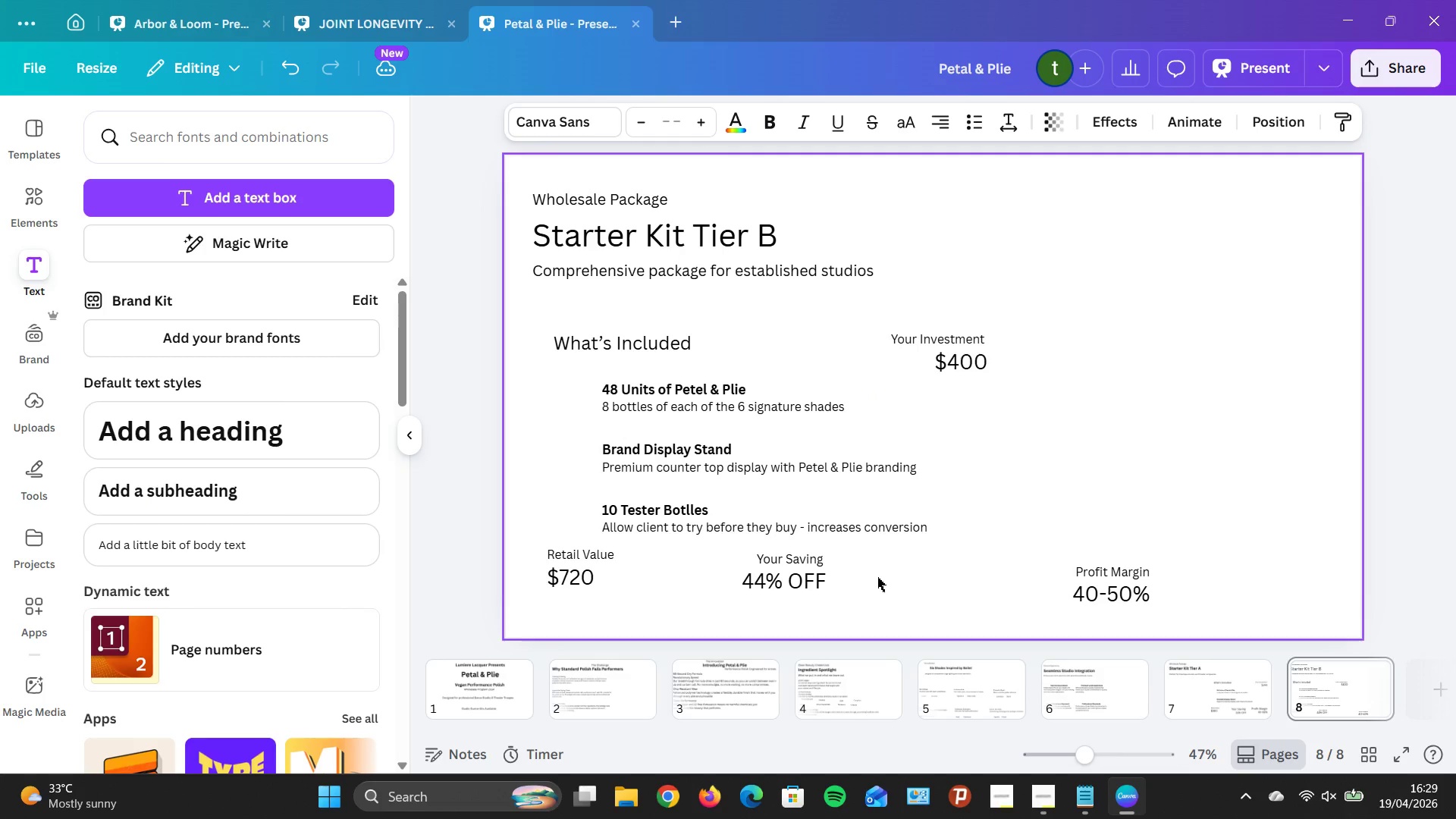 
hold_key(key=ArrowDown, duration=1.05)
 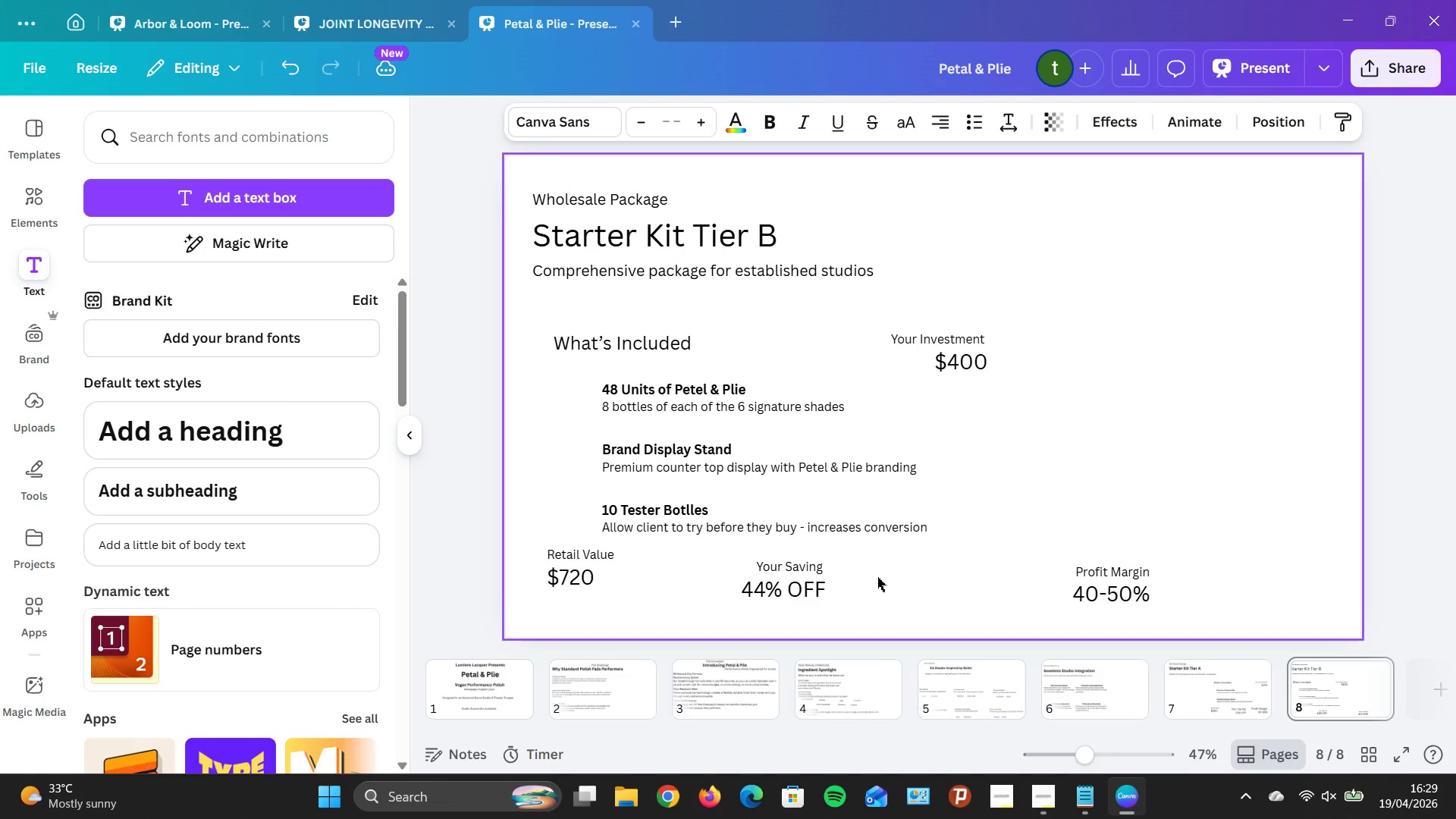 
hold_key(key=ArrowLeft, duration=1.52)
 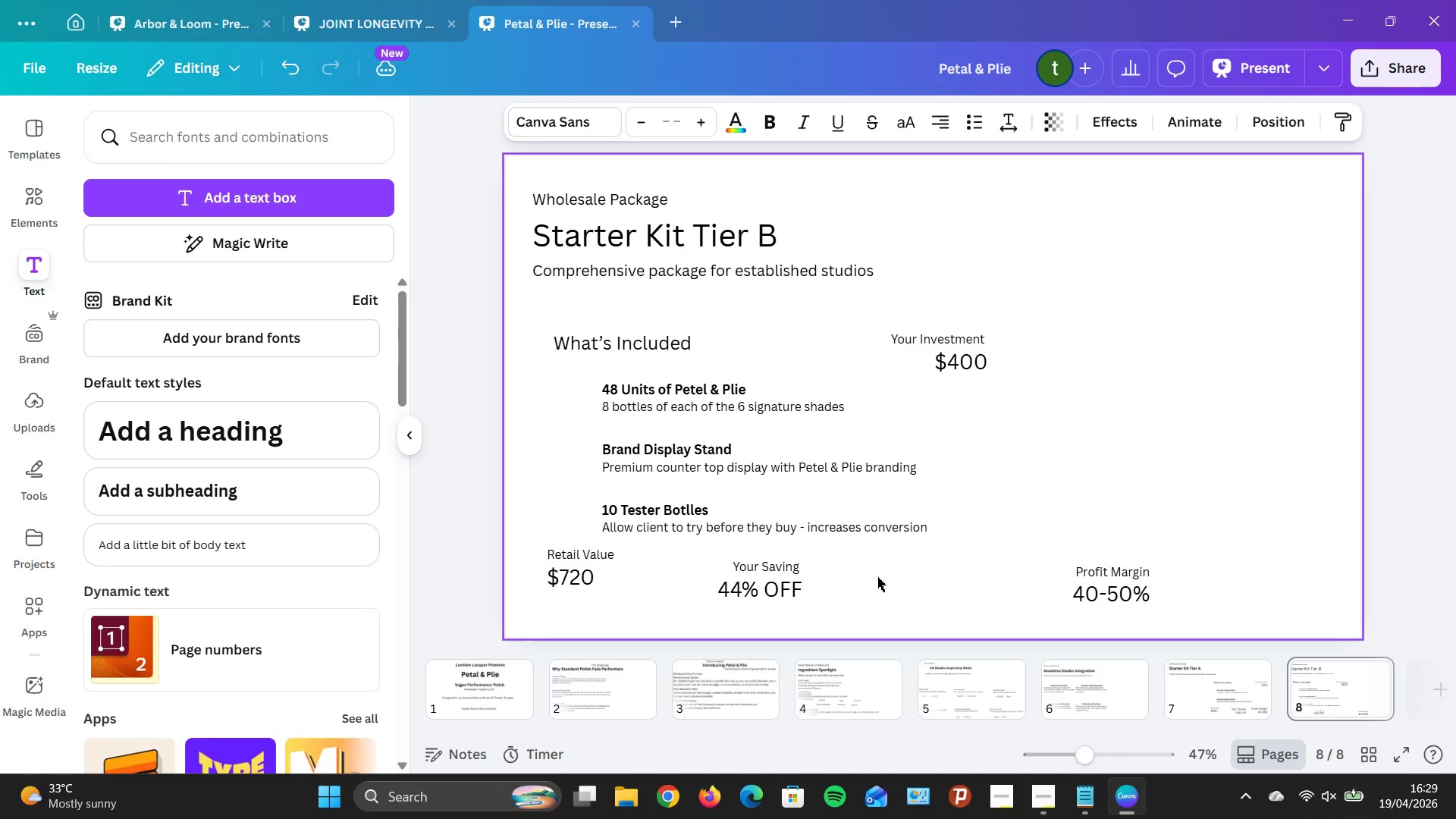 
hold_key(key=ArrowLeft, duration=1.5)
 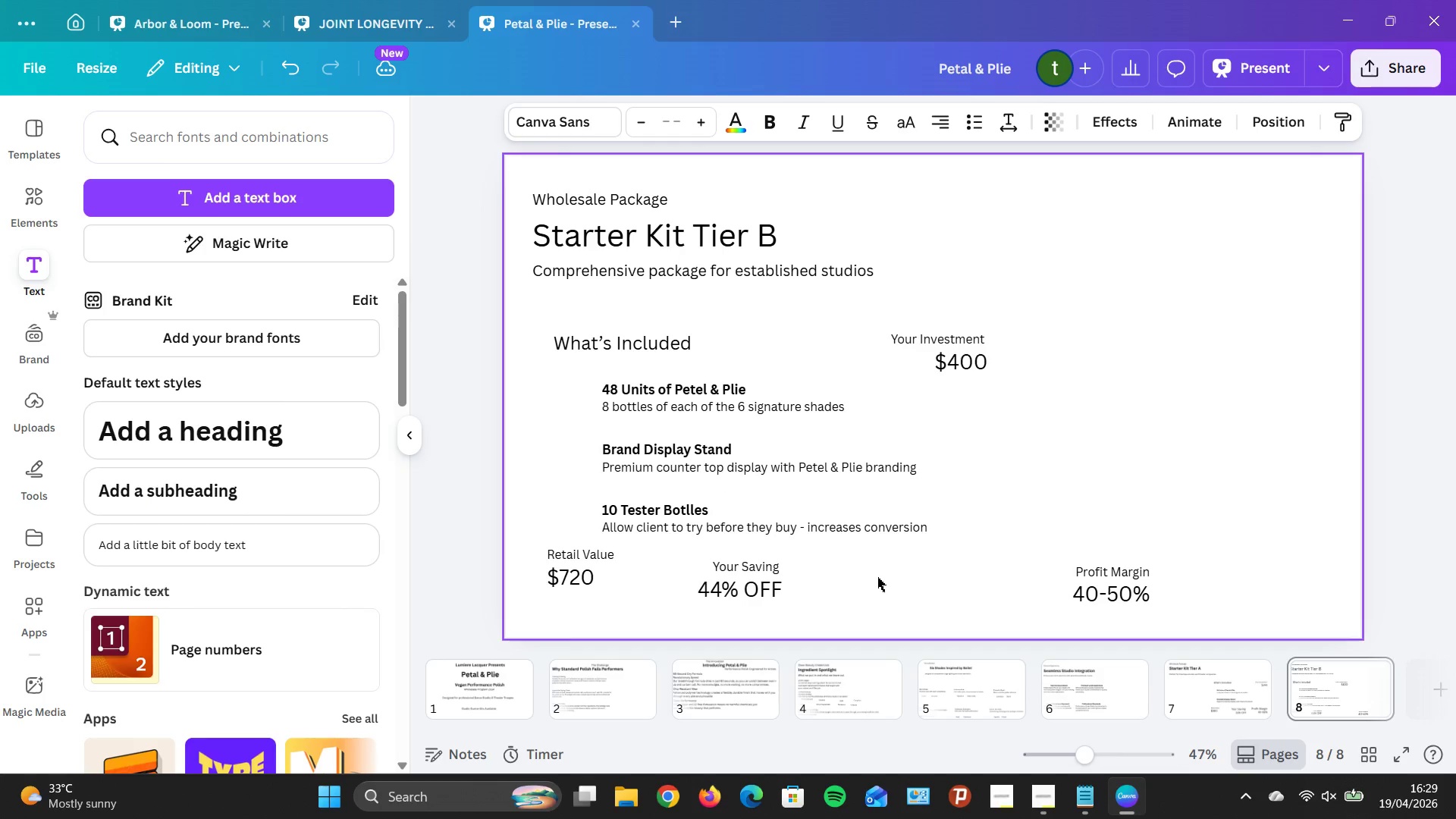 
hold_key(key=ArrowLeft, duration=1.38)
 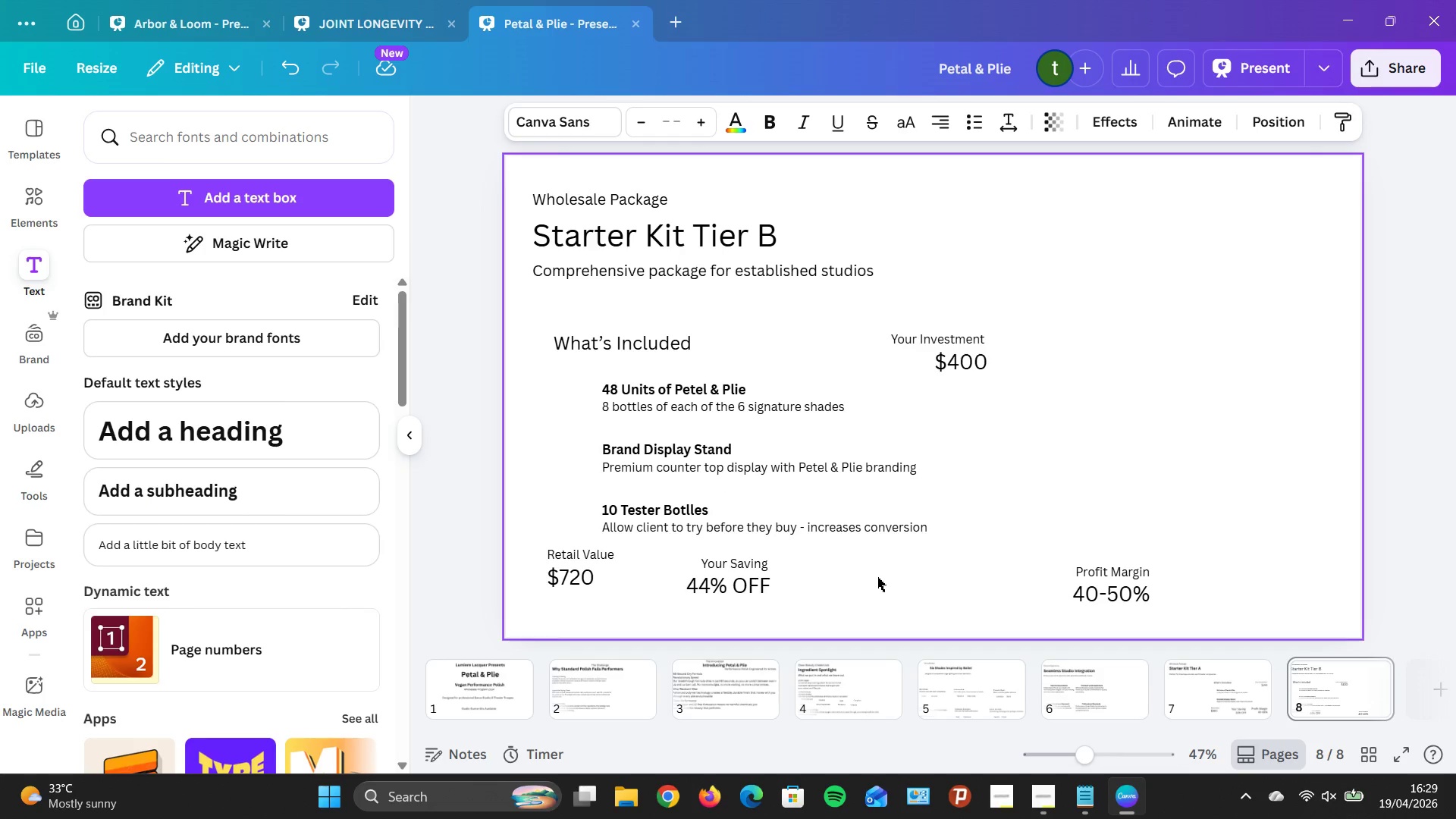 
hold_key(key=ArrowUp, duration=1.31)
 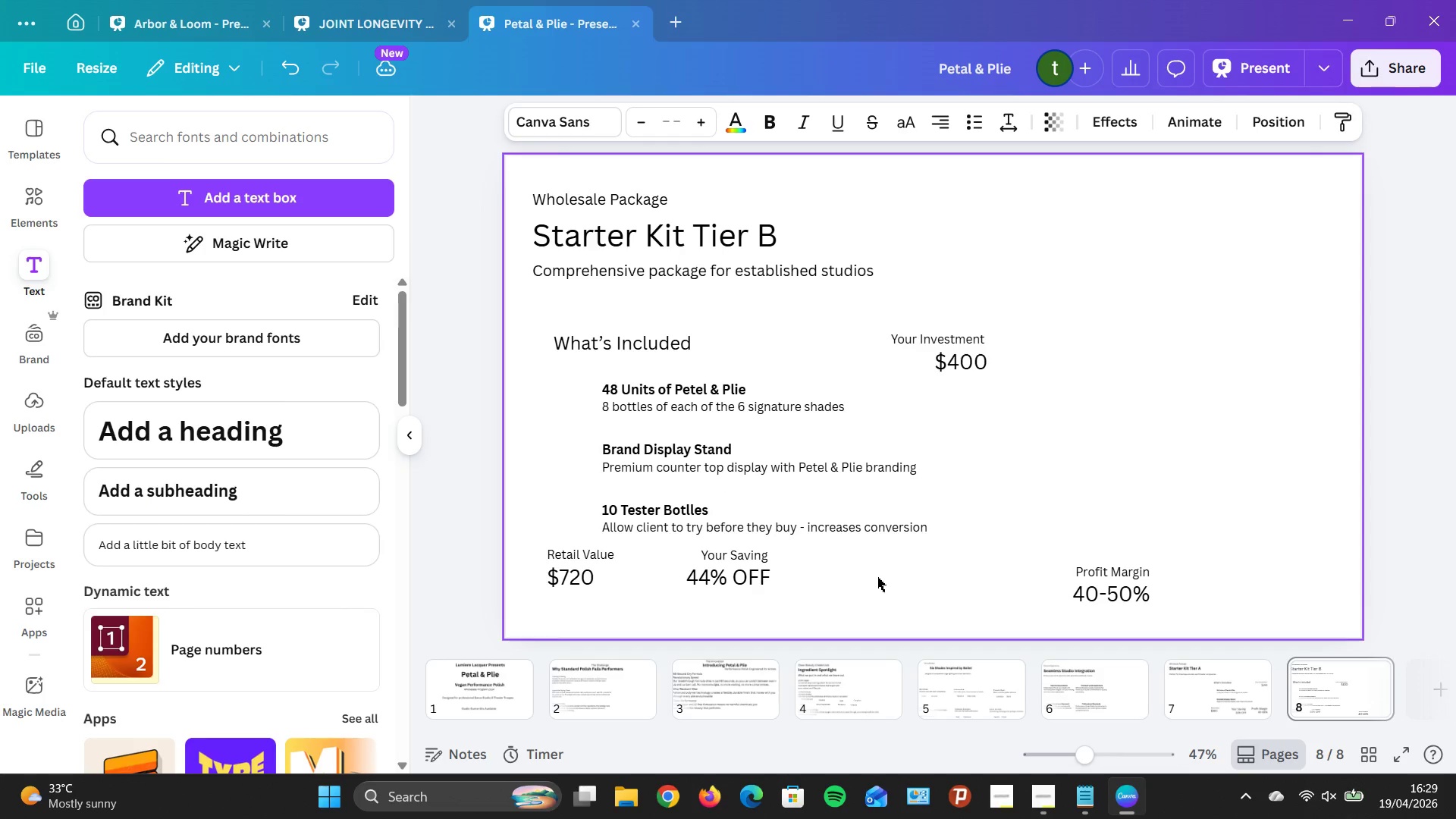 
key(ArrowDown)
 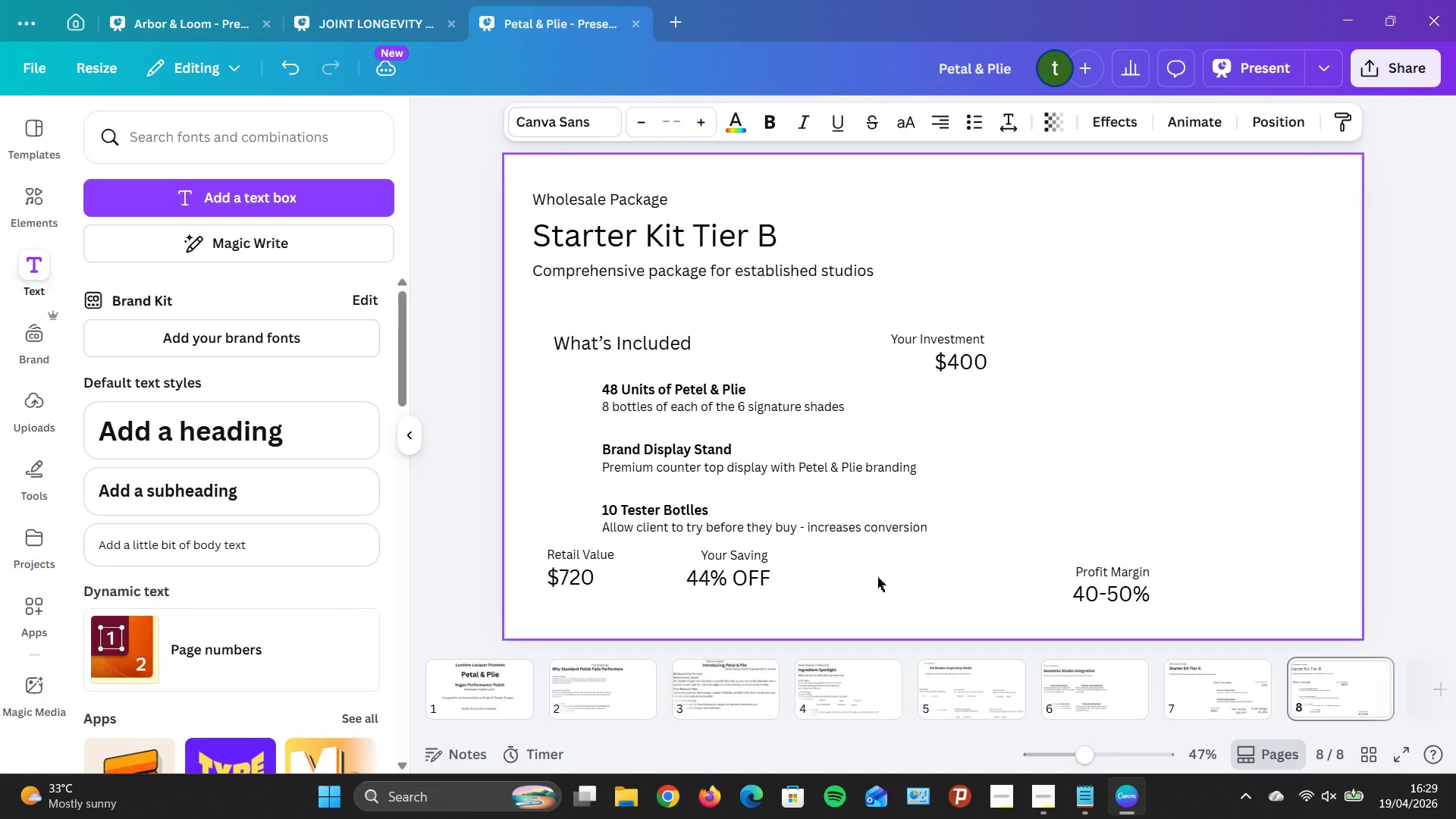 
key(ArrowDown)
 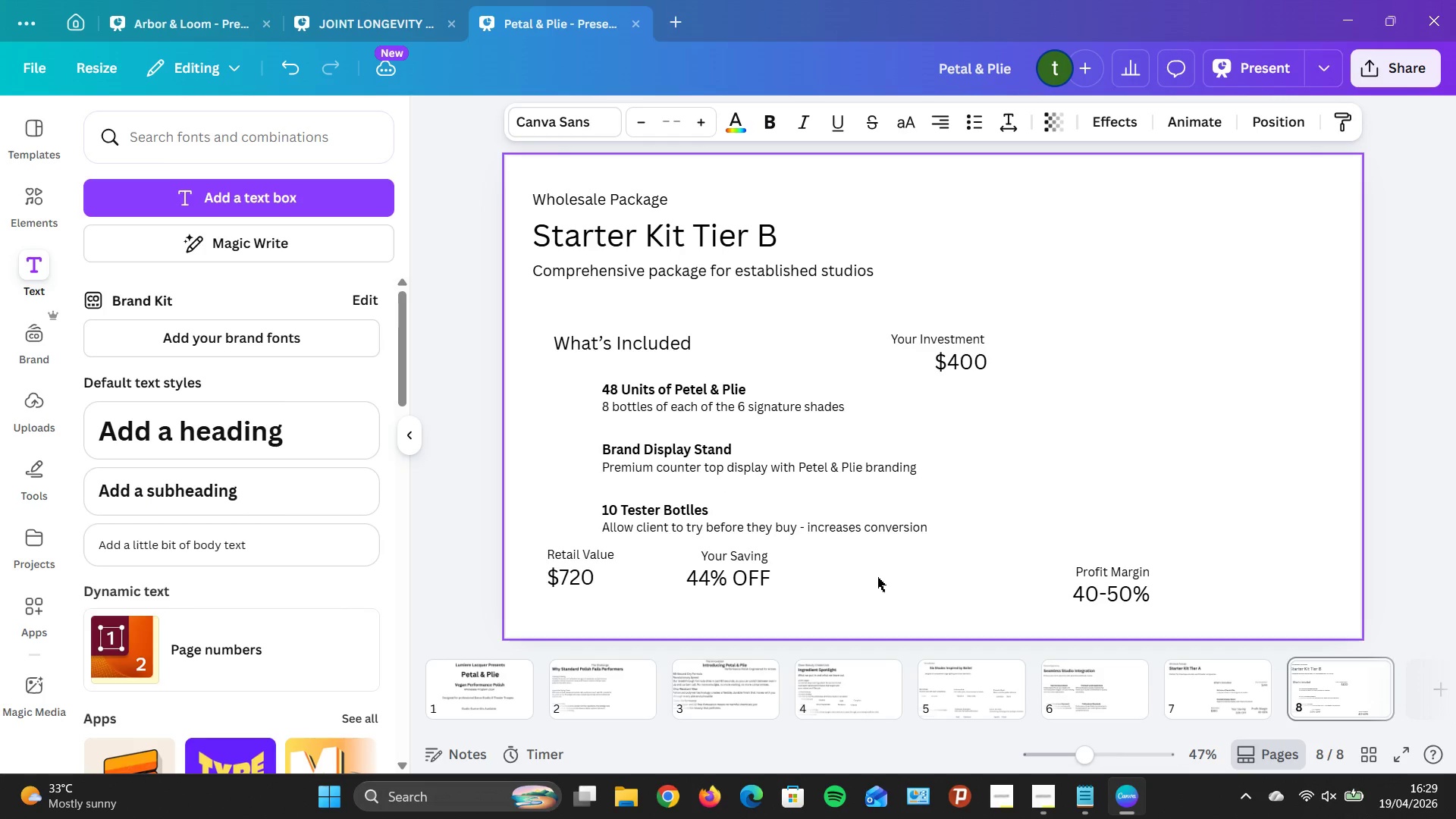 
key(ArrowDown)
 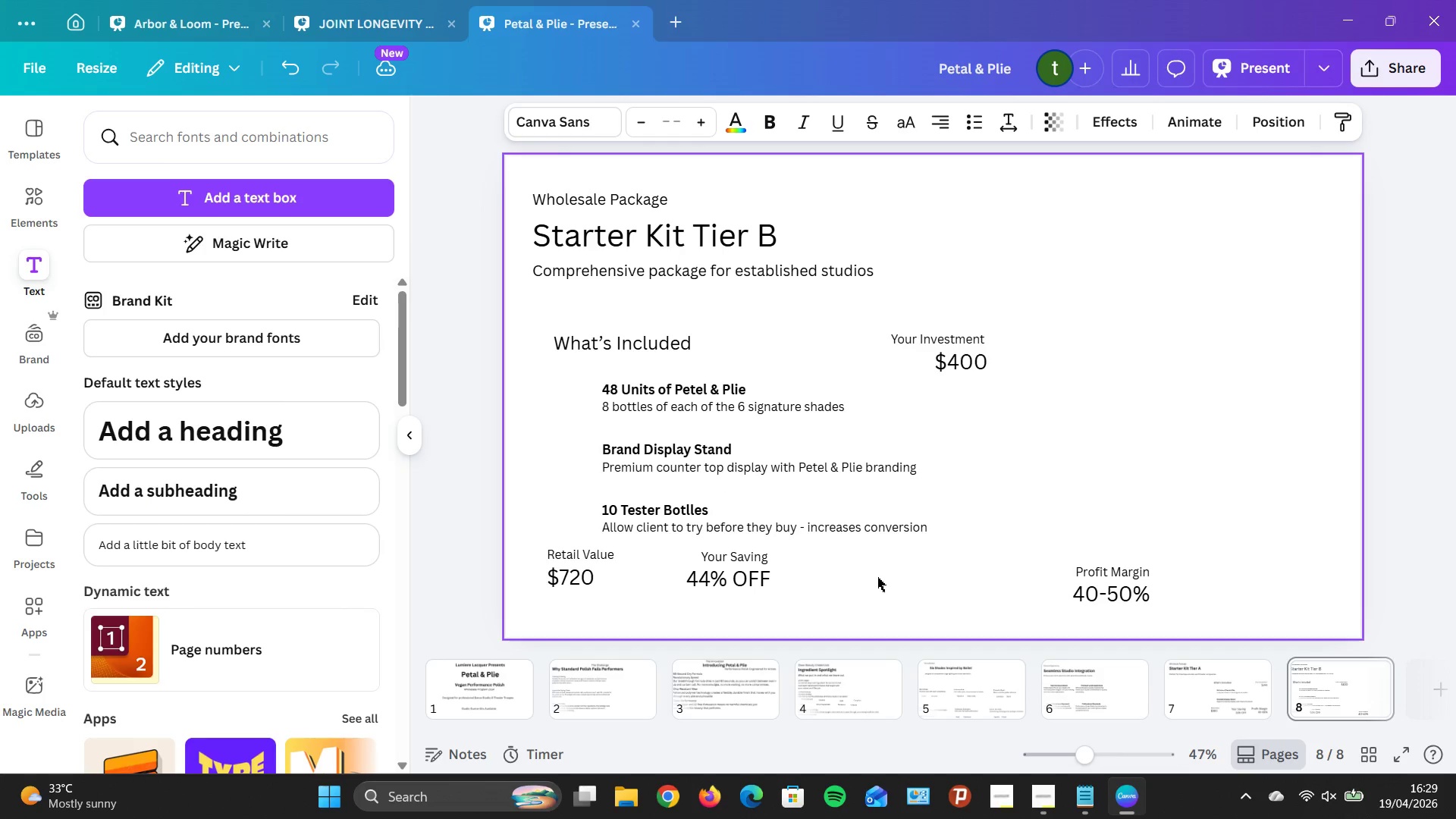 
hold_key(key=ArrowDown, duration=0.39)
 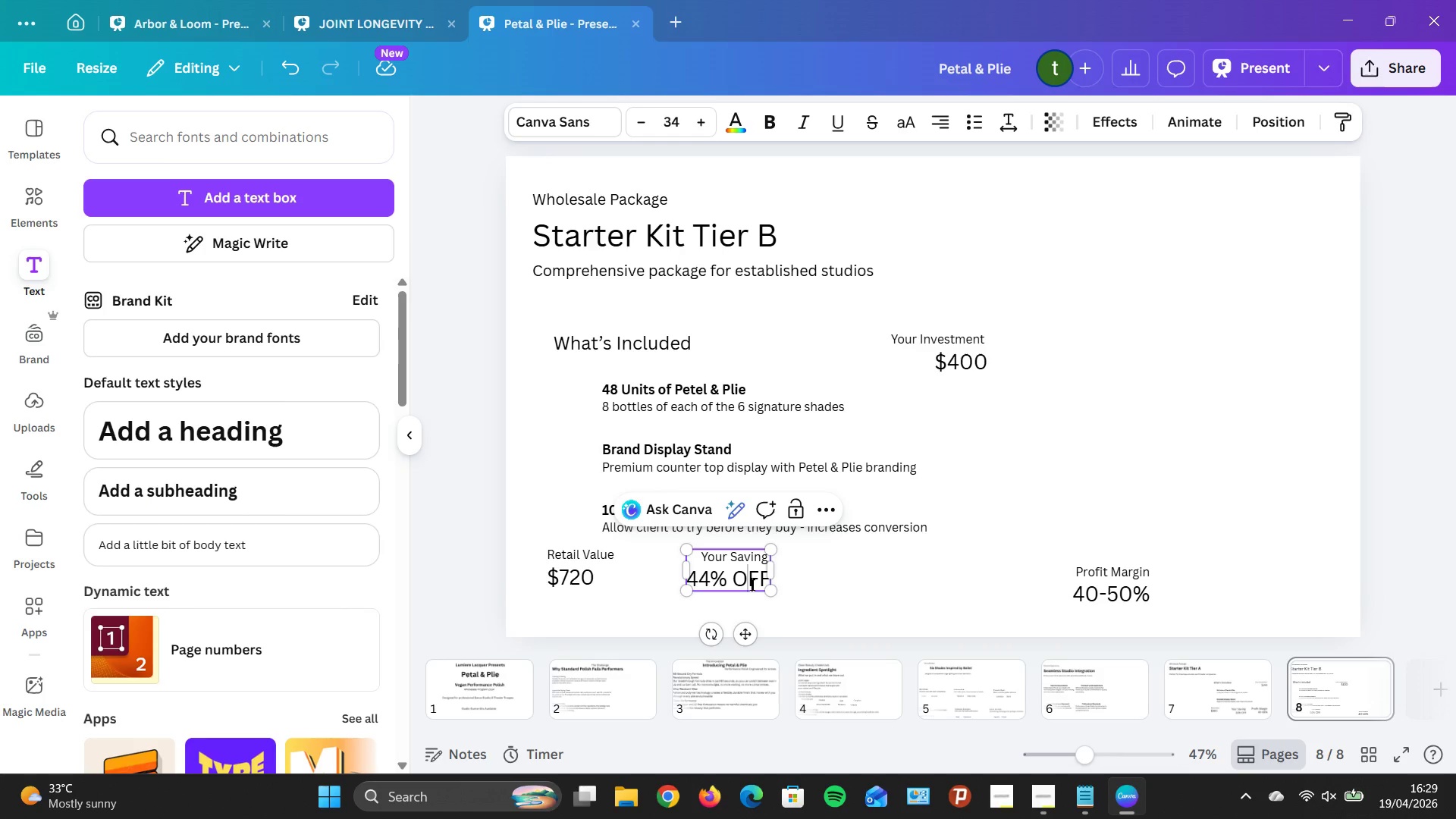 
double_click([752, 584])
 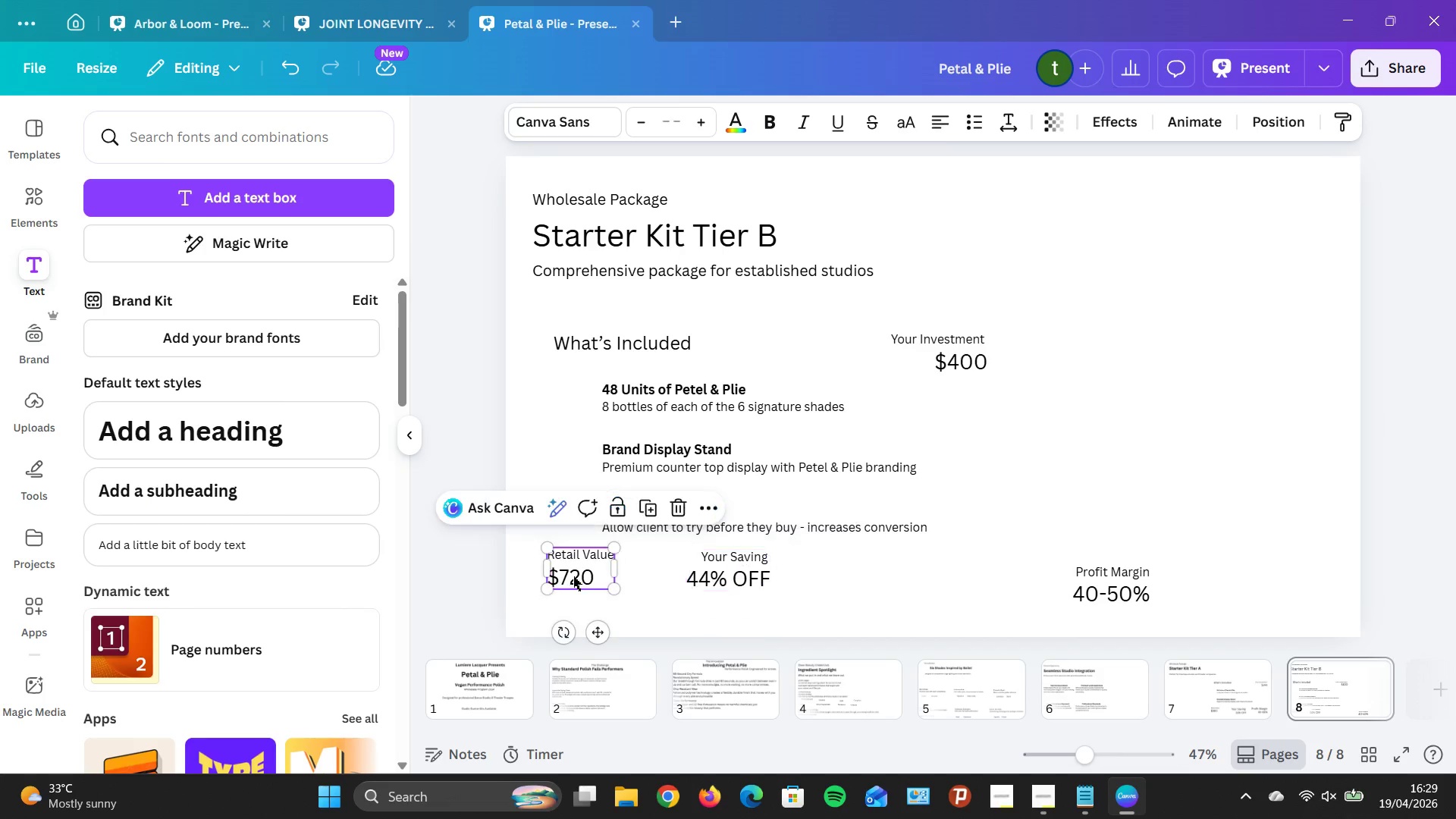 
double_click([573, 576])
 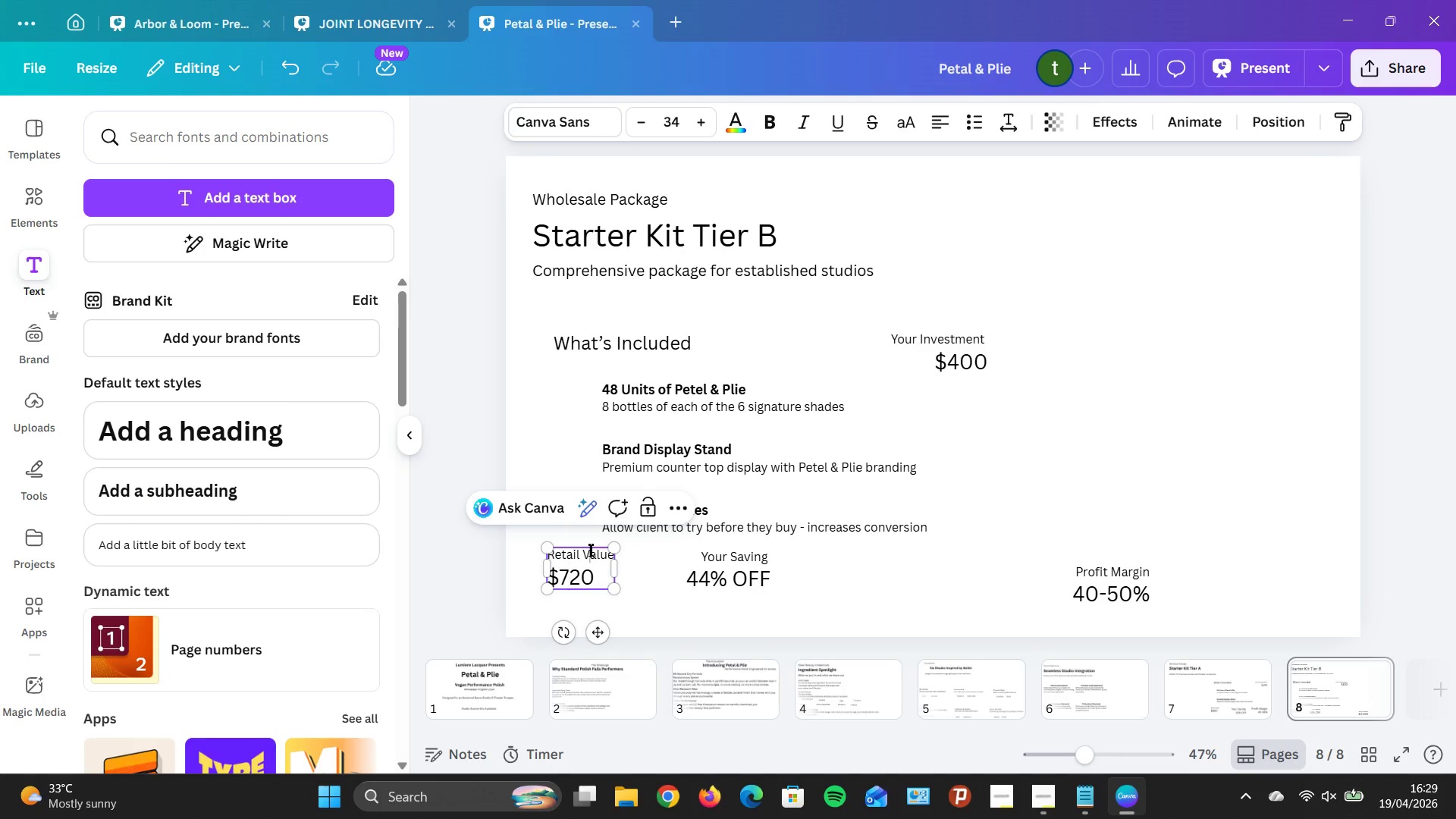 
double_click([590, 550])
 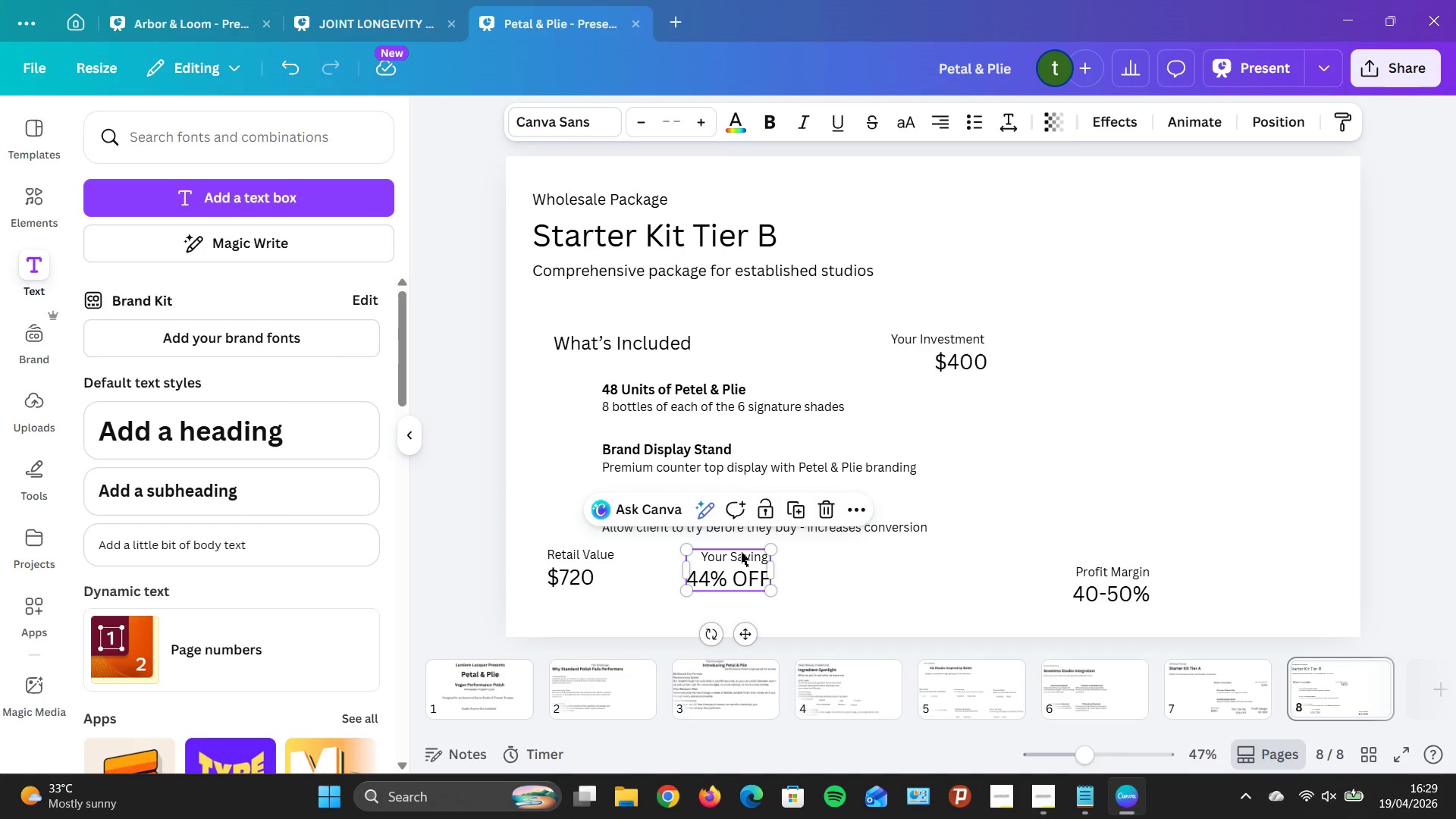 
double_click([741, 552])
 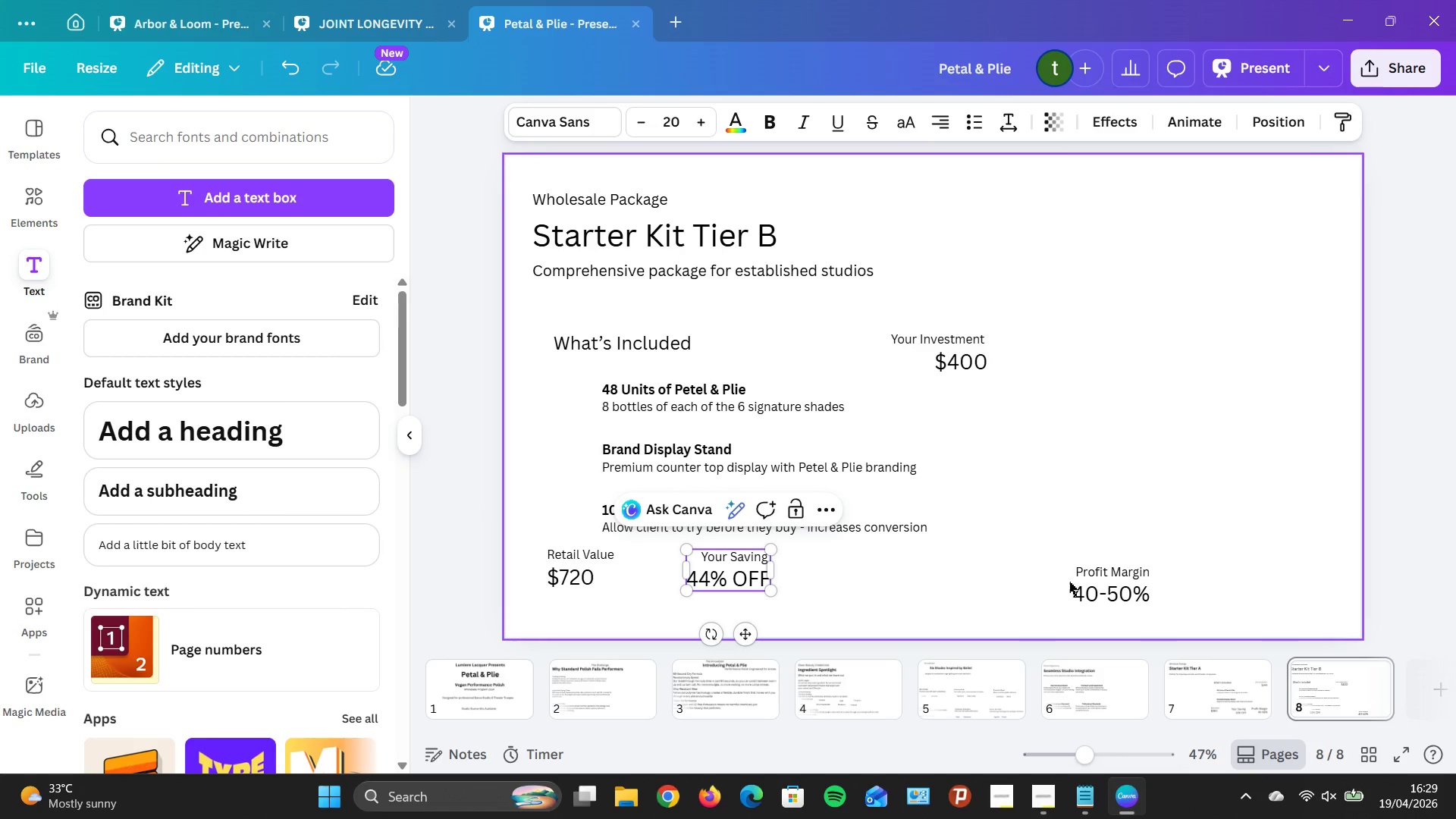 
left_click([1119, 579])
 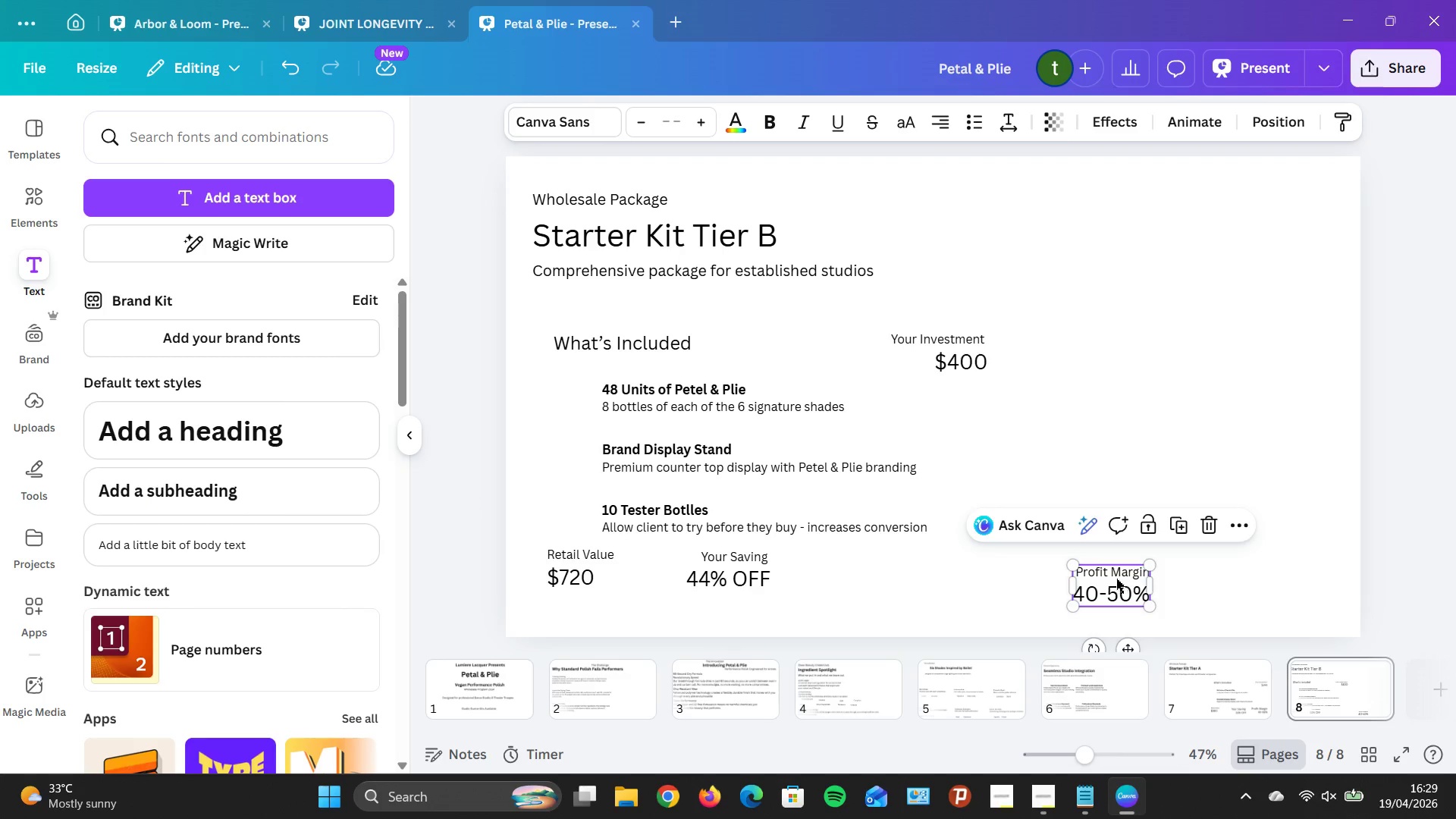 
left_click_drag(start_coordinate=[1119, 579], to_coordinate=[876, 567])
 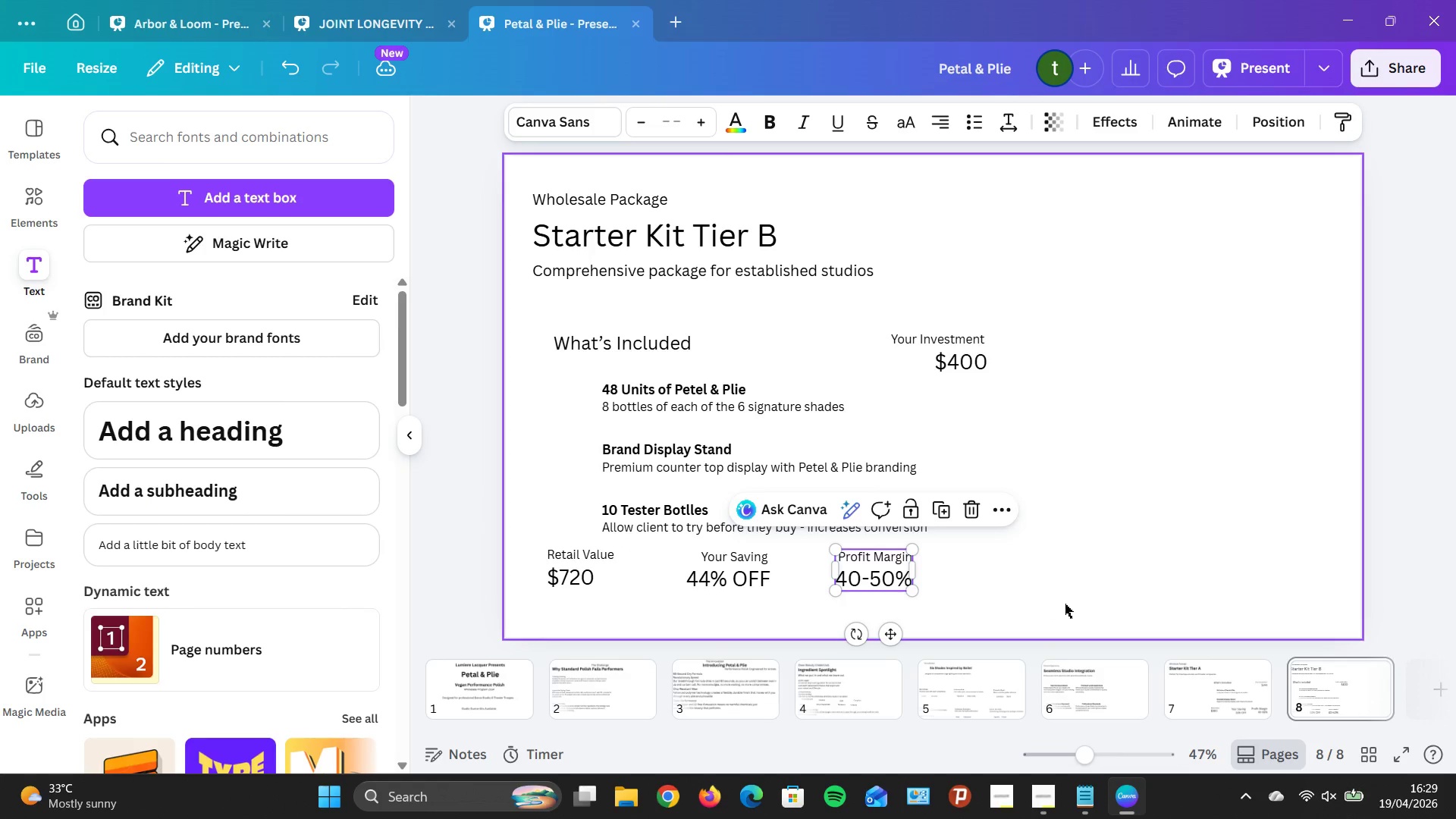 
left_click([1065, 604])
 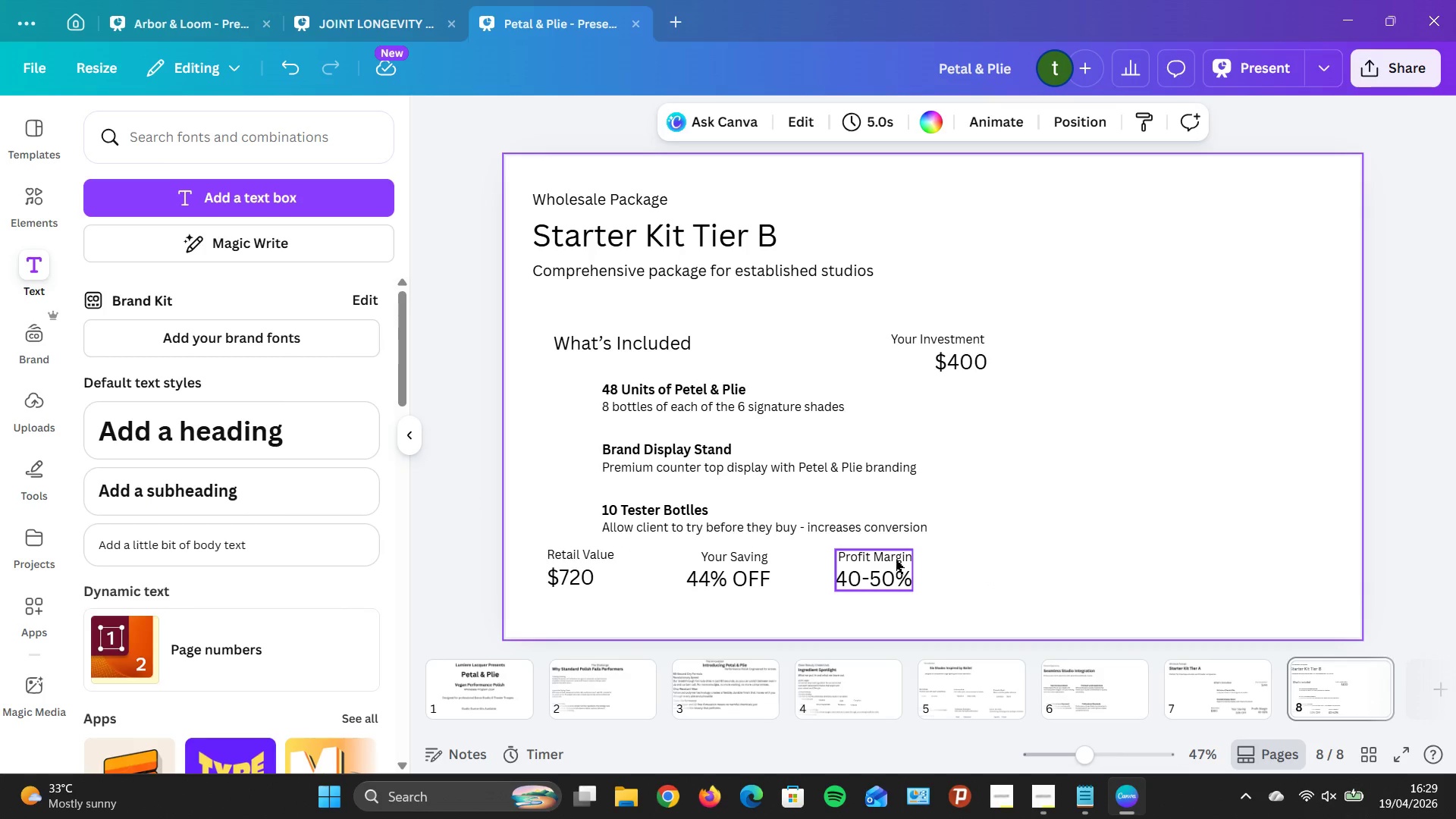 
left_click([1059, 585])
 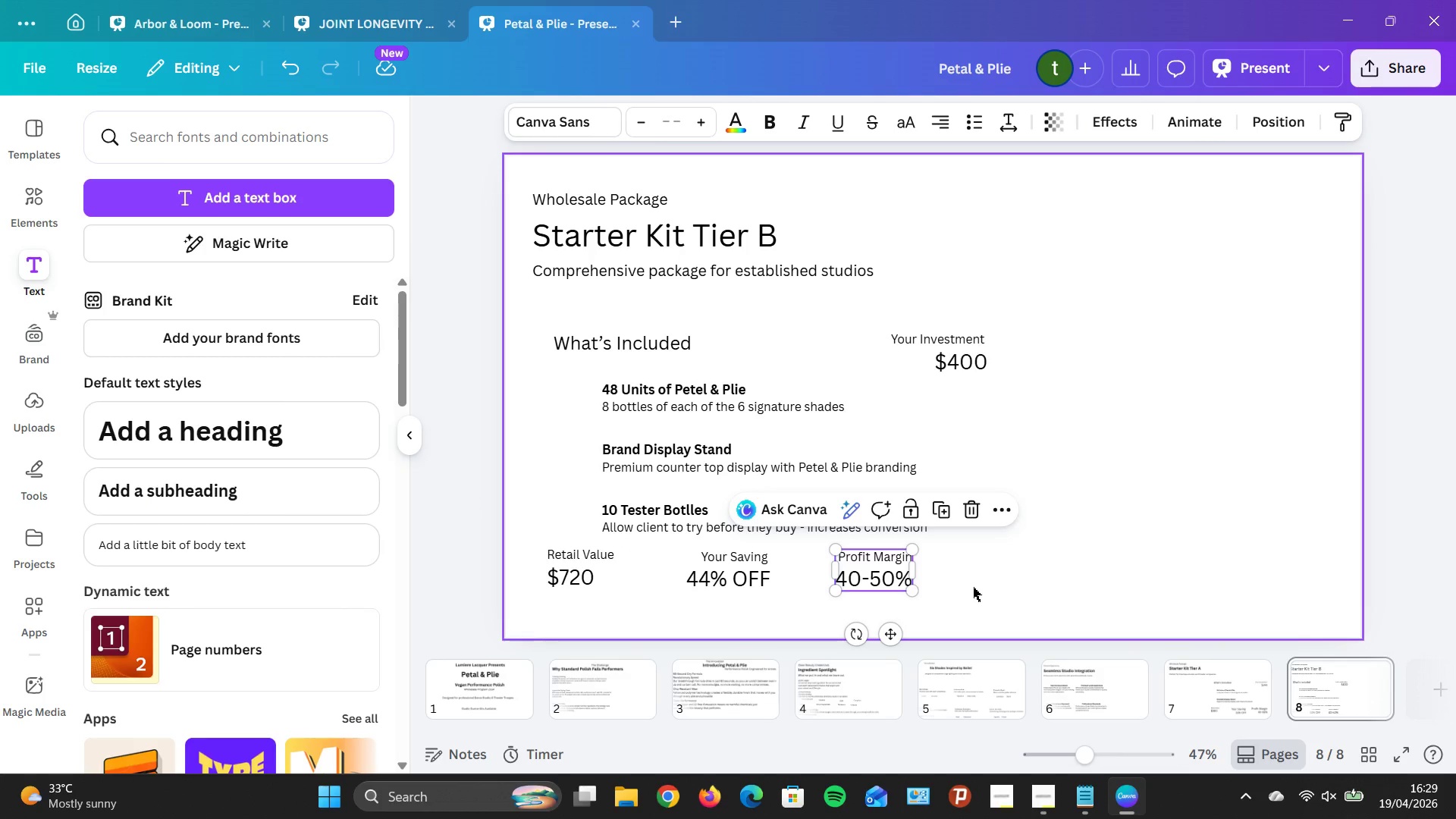 
hold_key(key=ArrowRight, duration=1.5)
 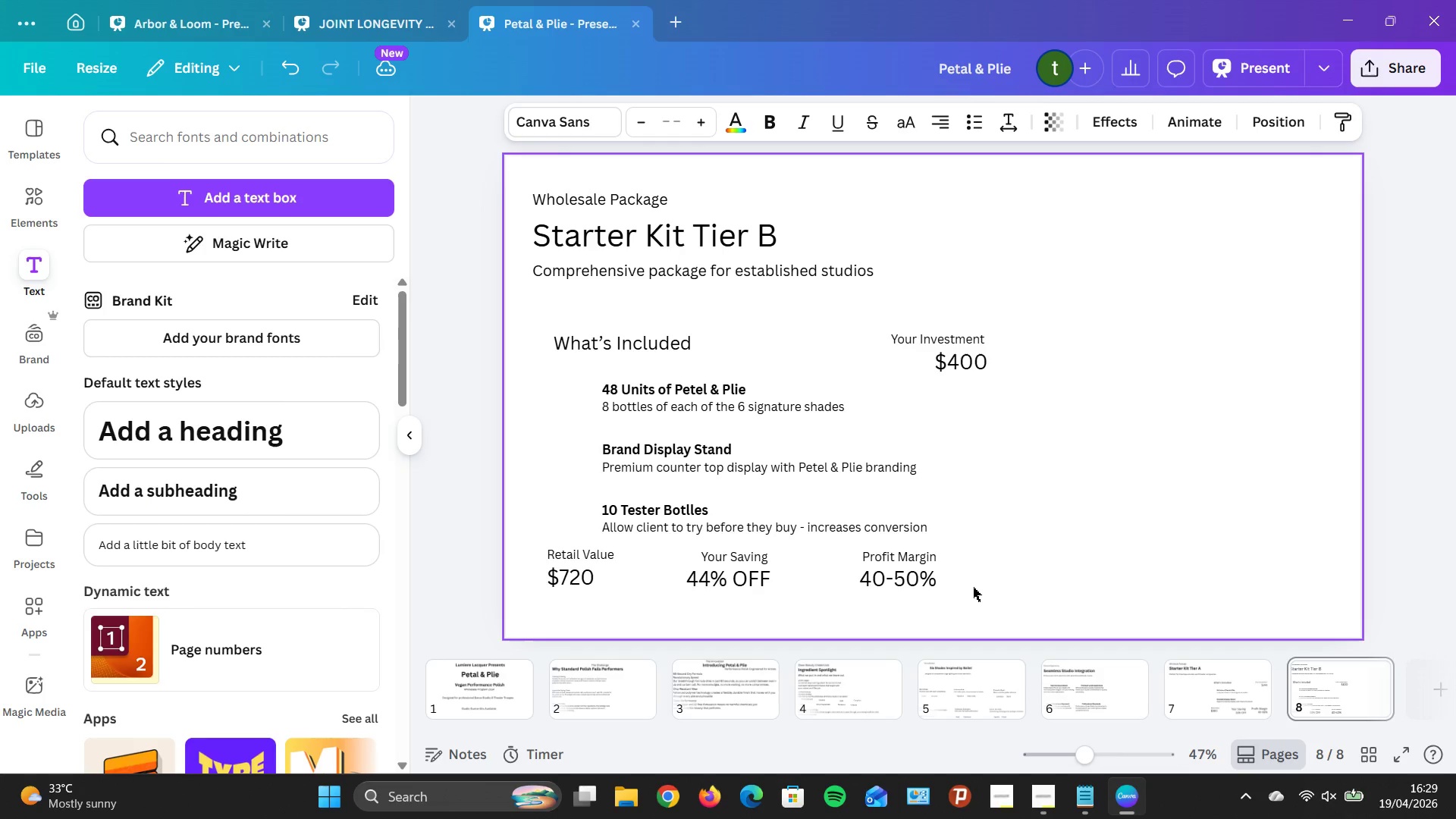 
hold_key(key=ArrowRight, duration=1.52)
 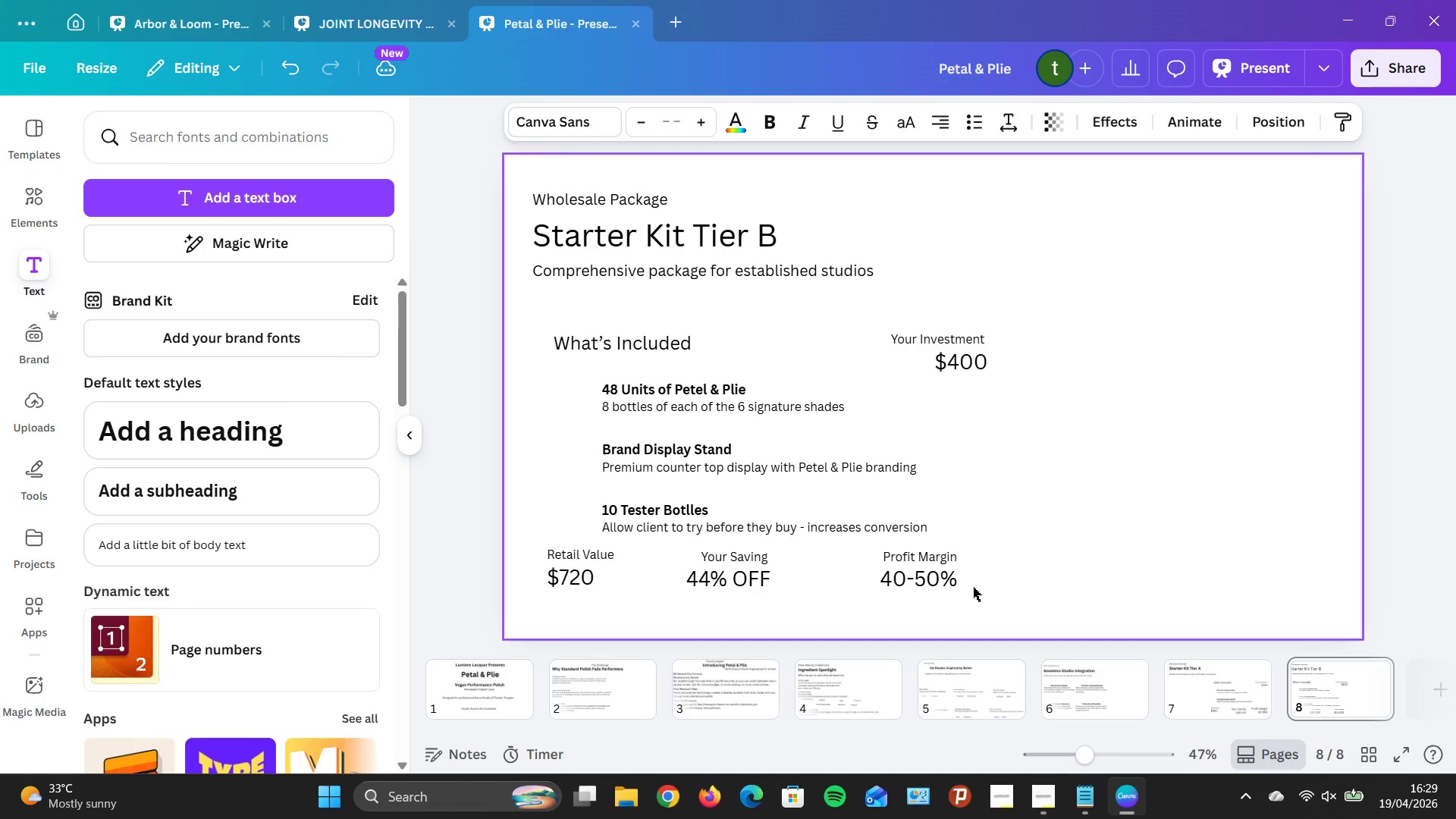 
hold_key(key=ArrowRight, duration=1.5)
 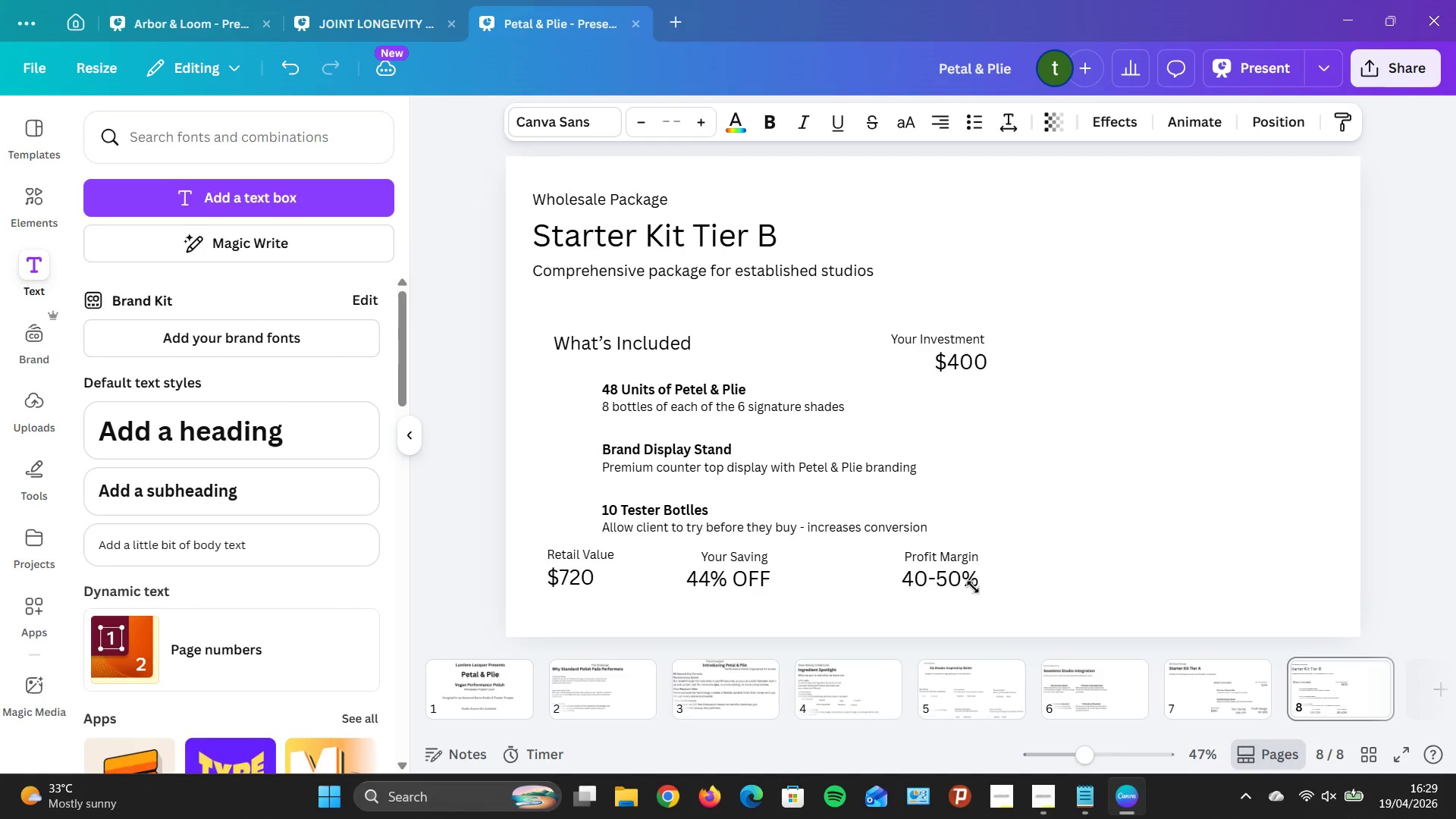 
hold_key(key=ArrowRight, duration=1.52)
 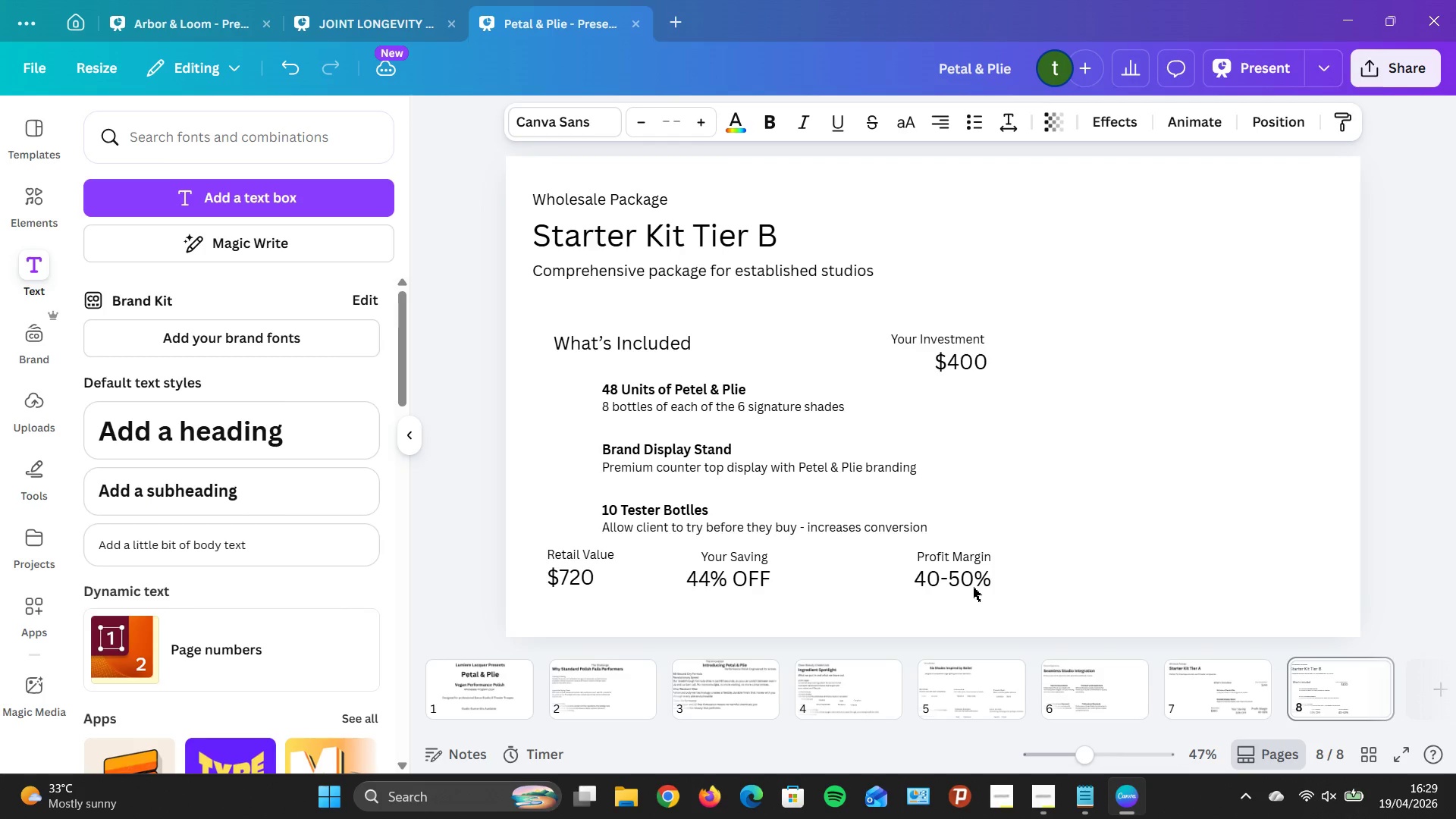 
key(ArrowLeft)
 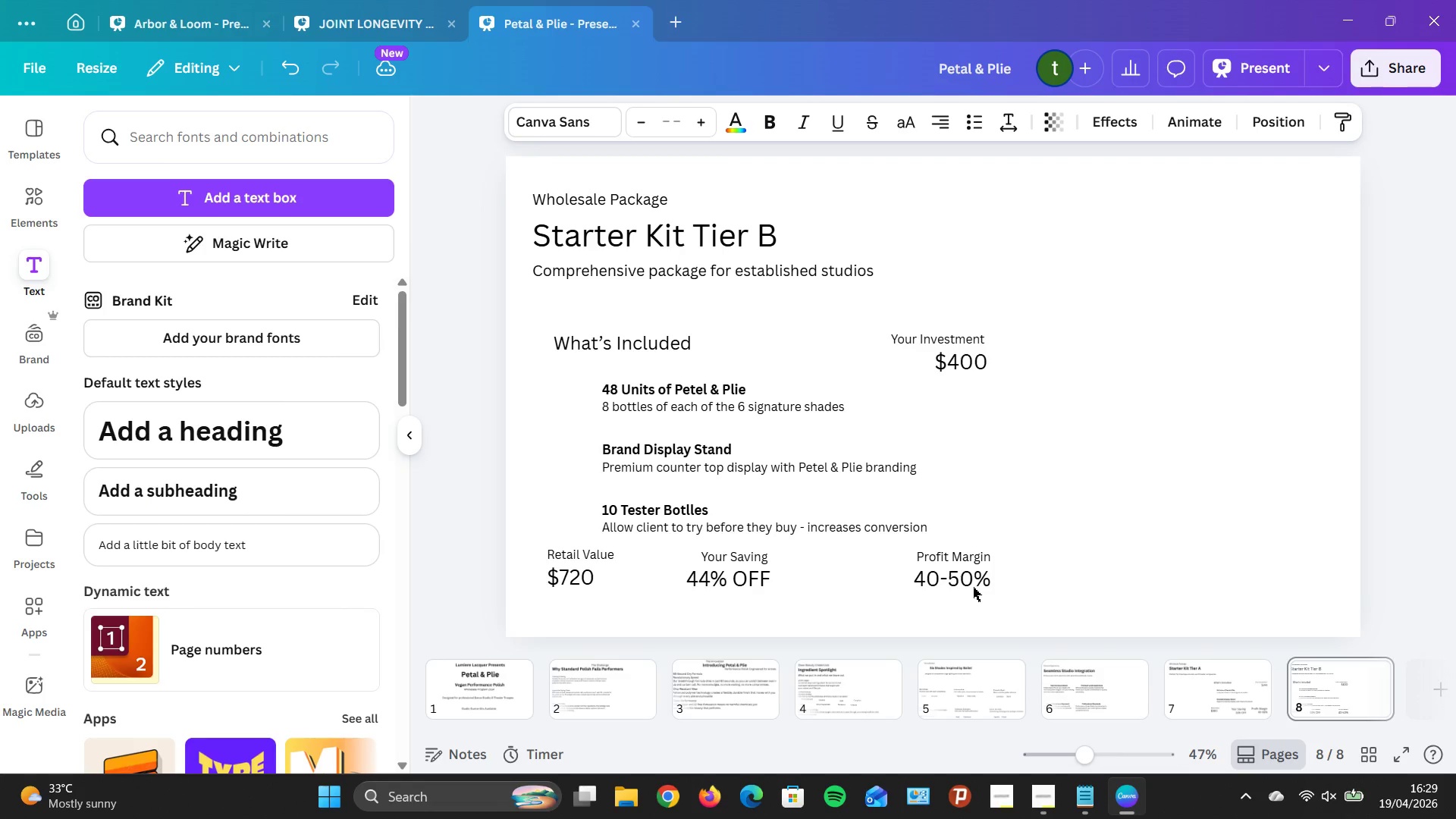 
key(ArrowLeft)
 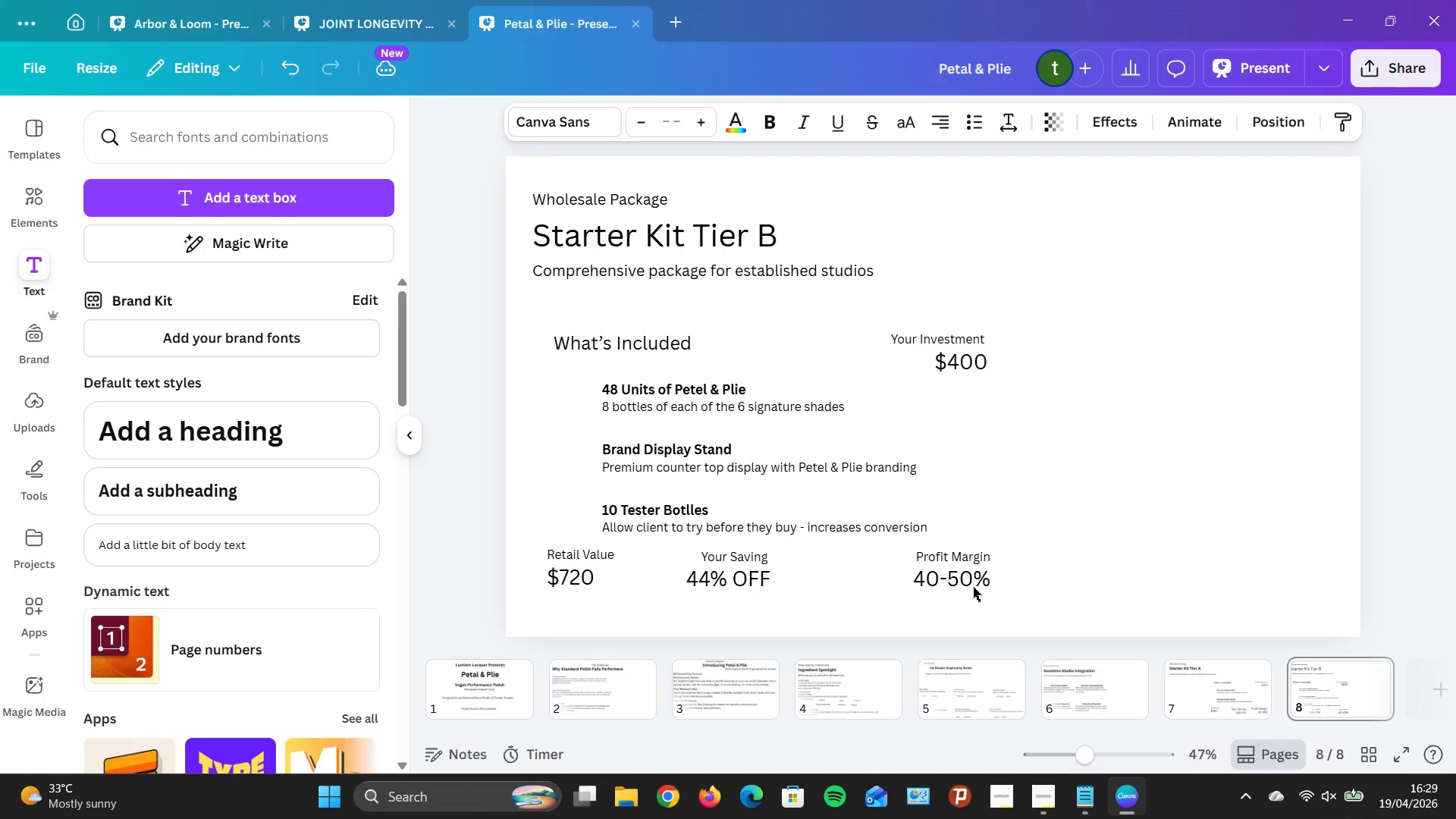 
key(ArrowLeft)
 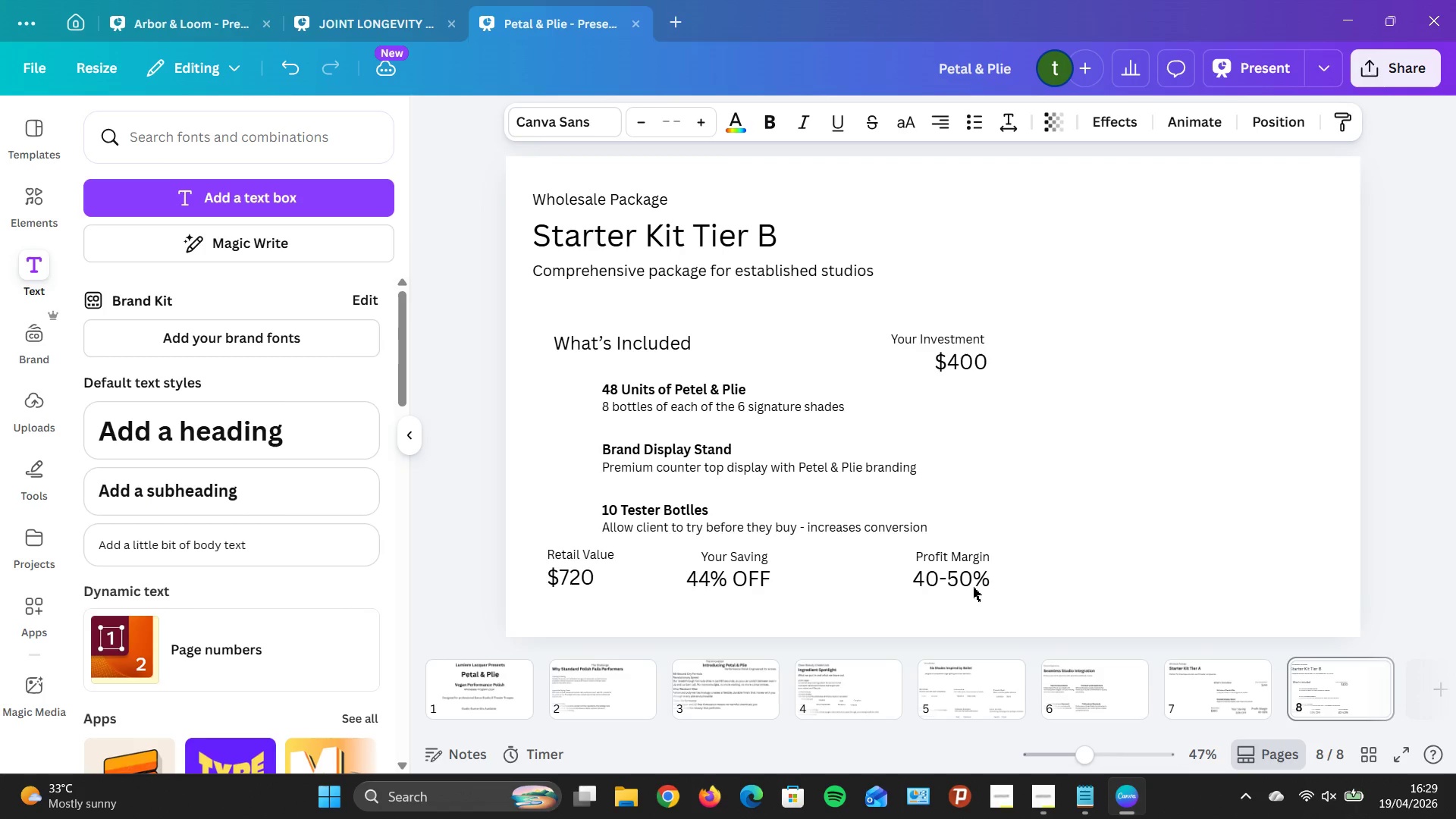 
key(ArrowLeft)
 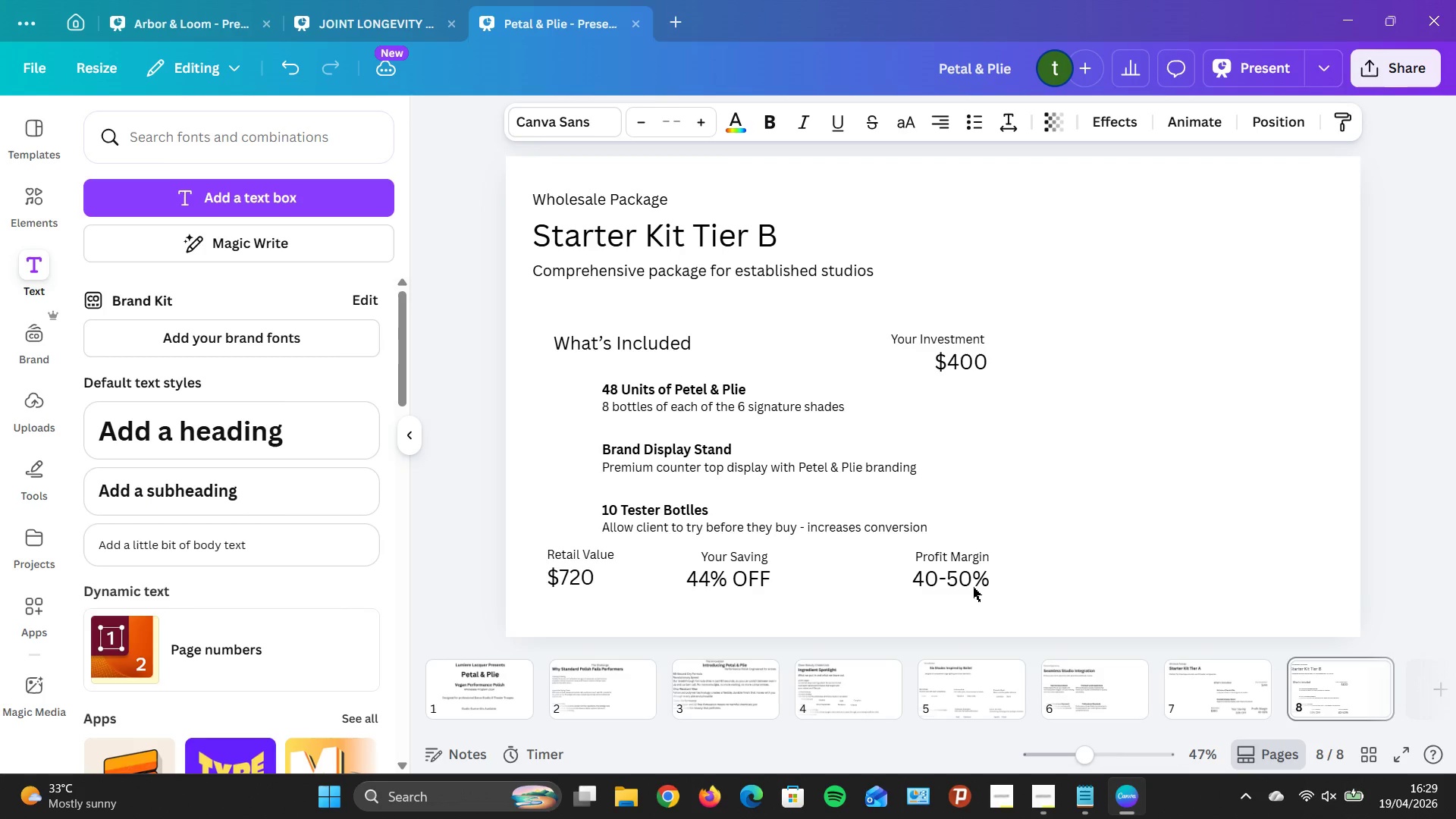 
key(ArrowLeft)
 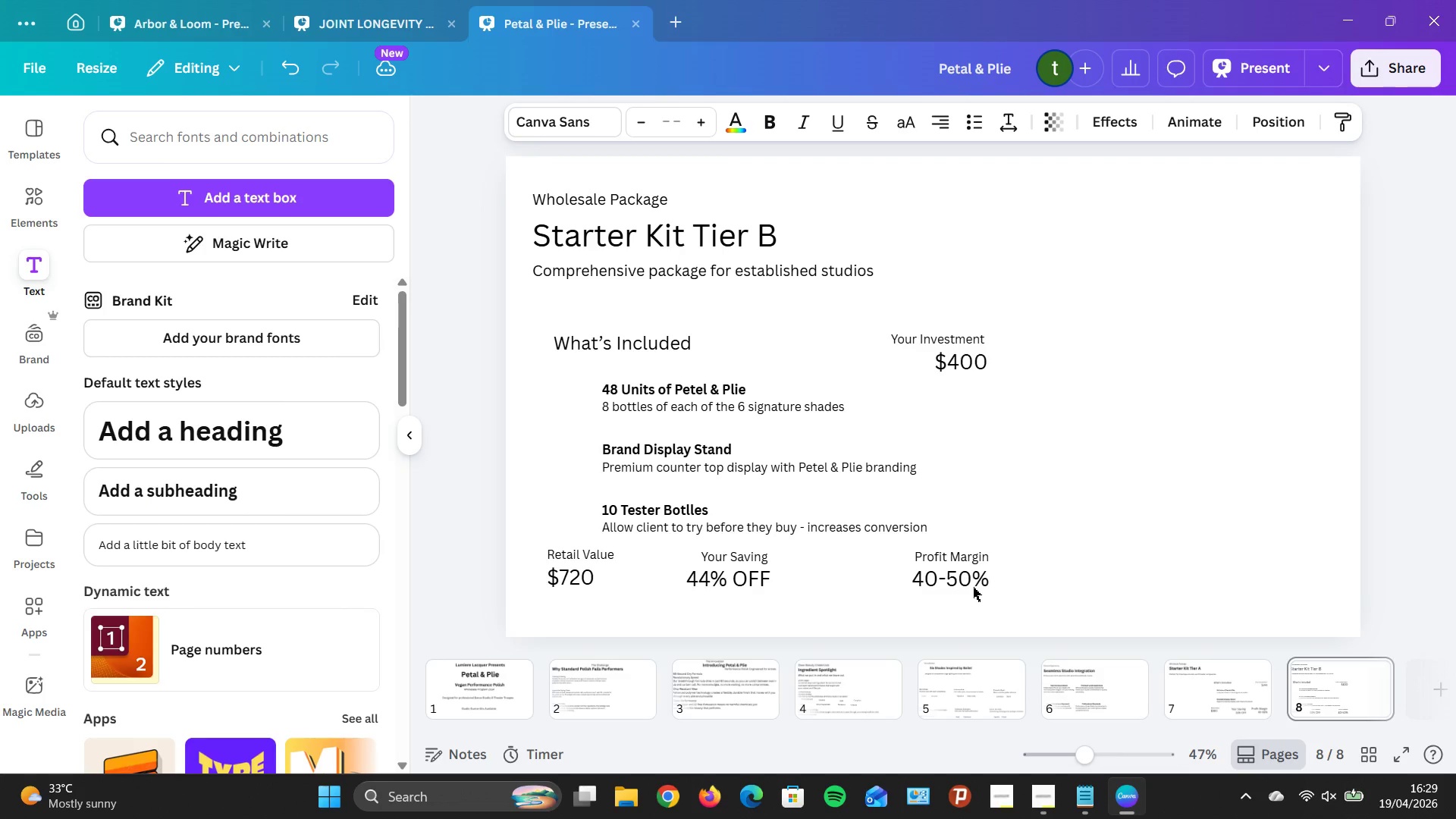 
key(ArrowLeft)
 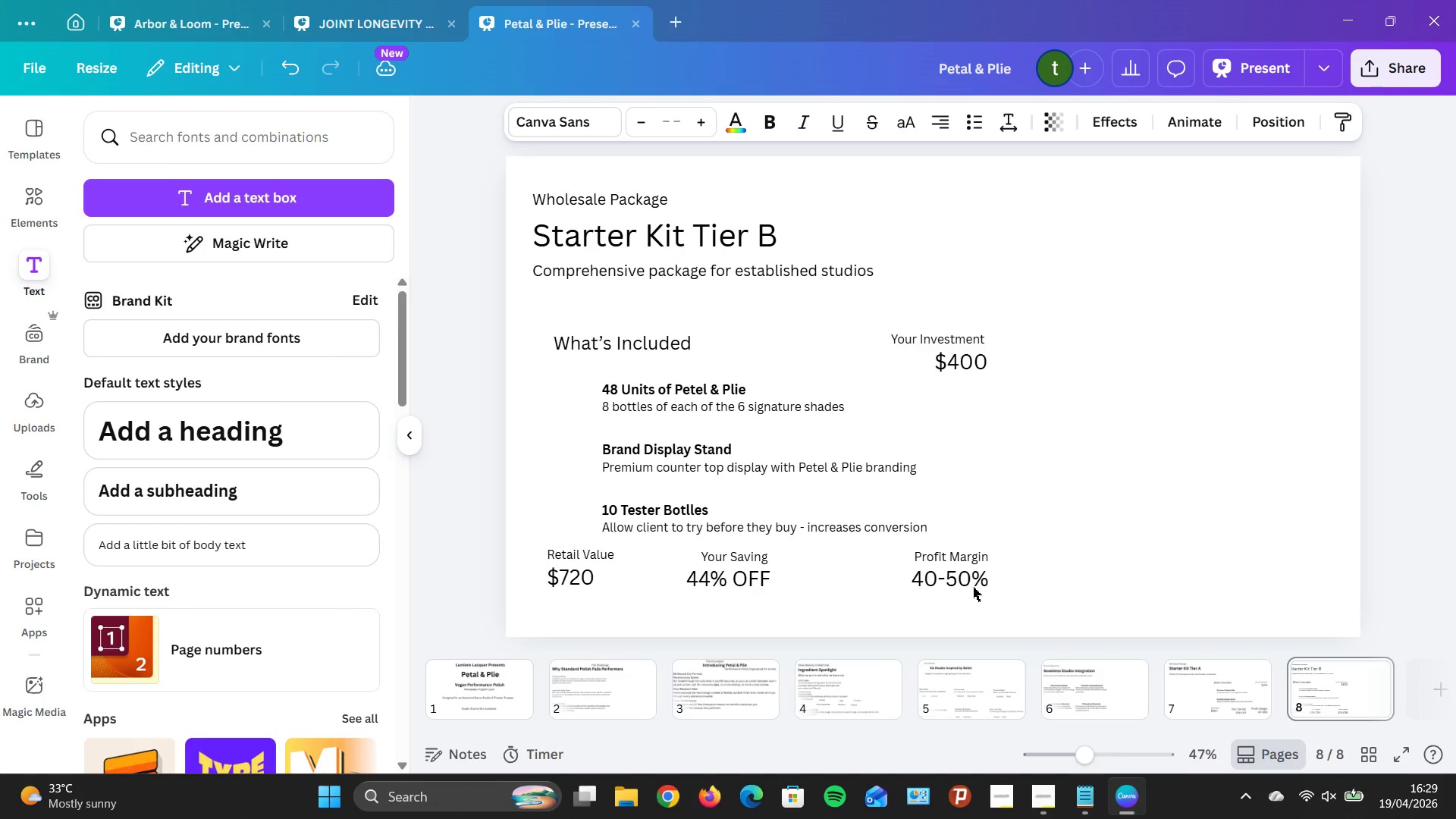 
key(ArrowLeft)
 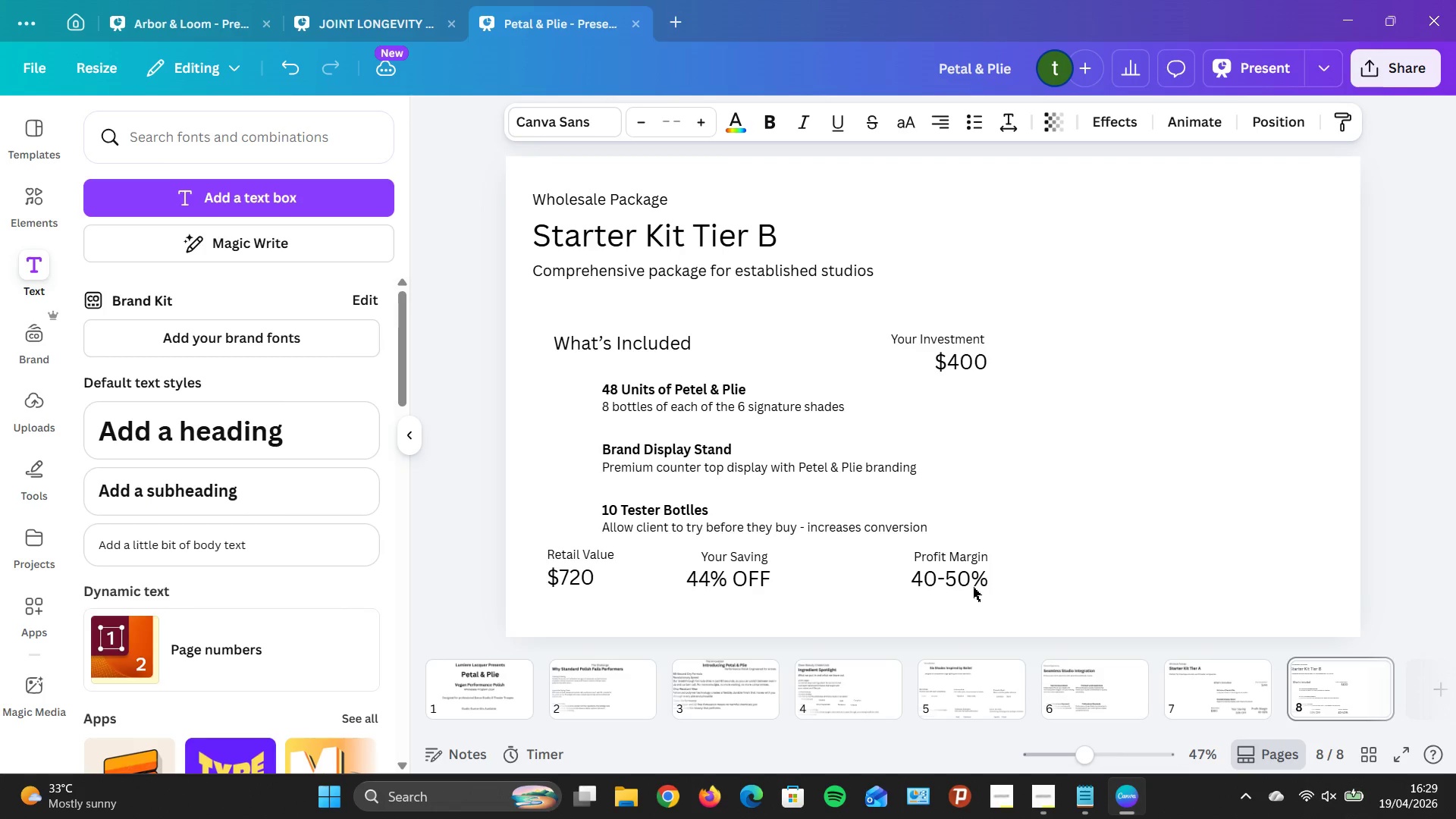 
key(ArrowLeft)
 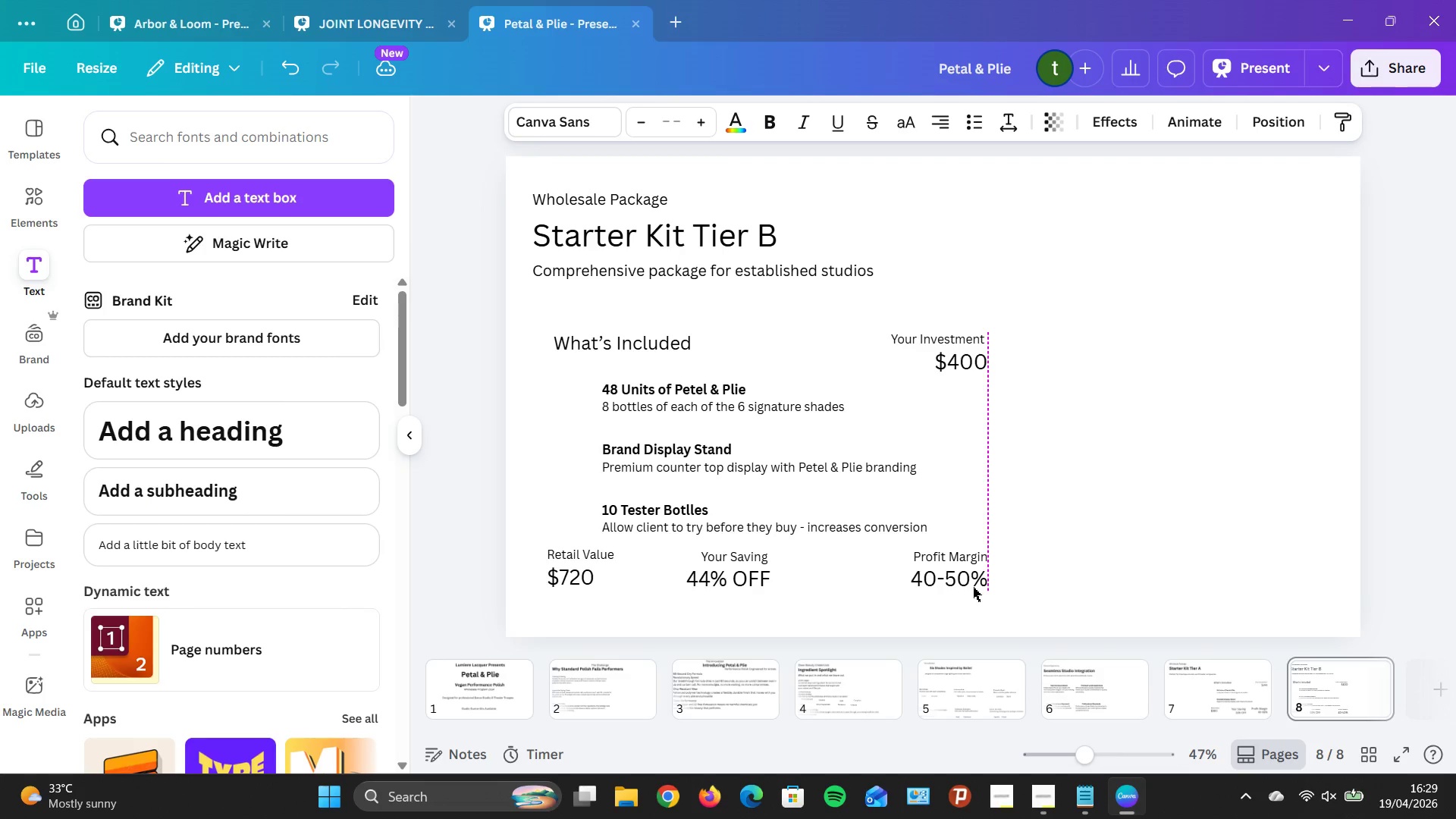 
key(ArrowLeft)
 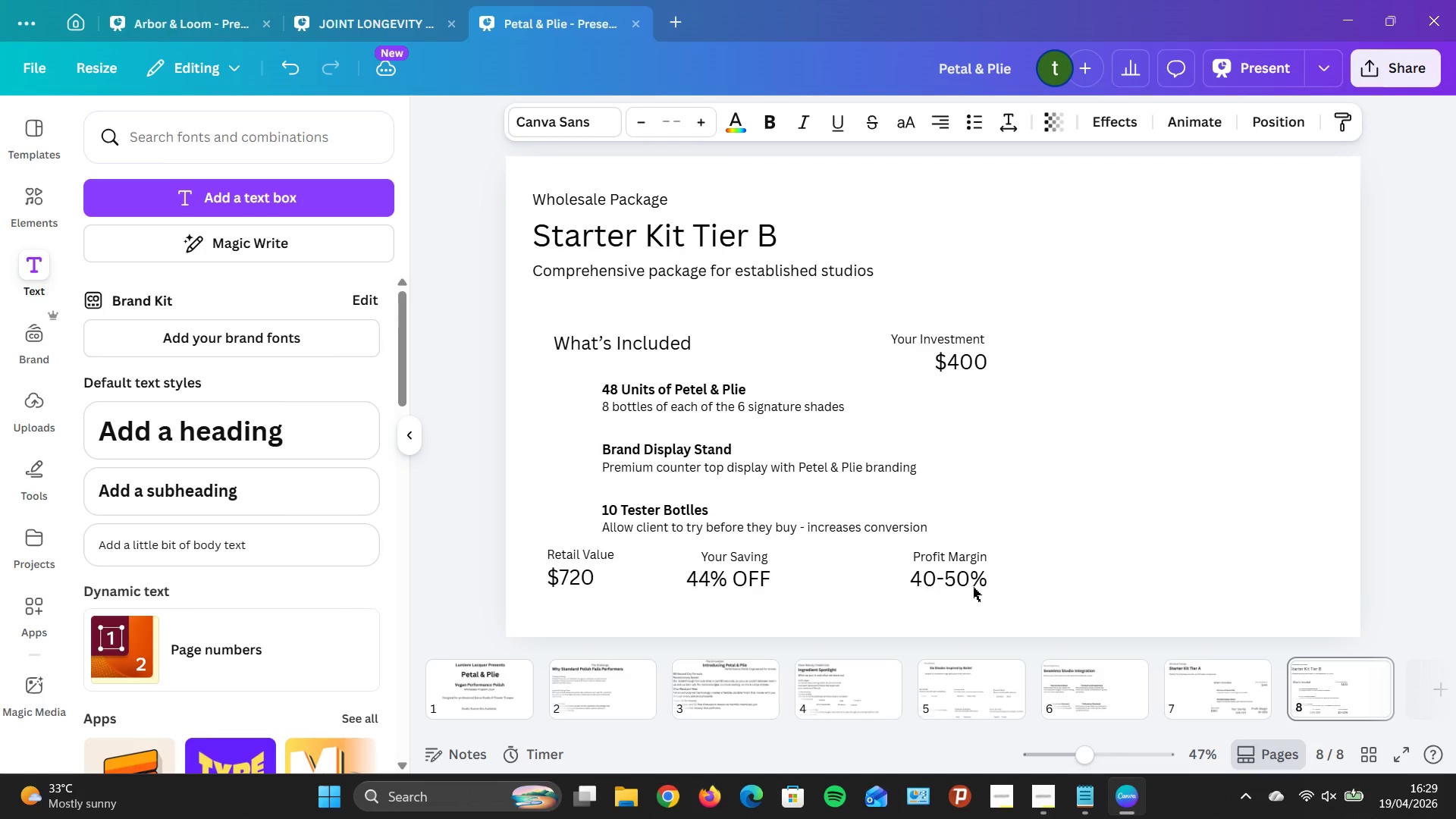 
key(ArrowLeft)
 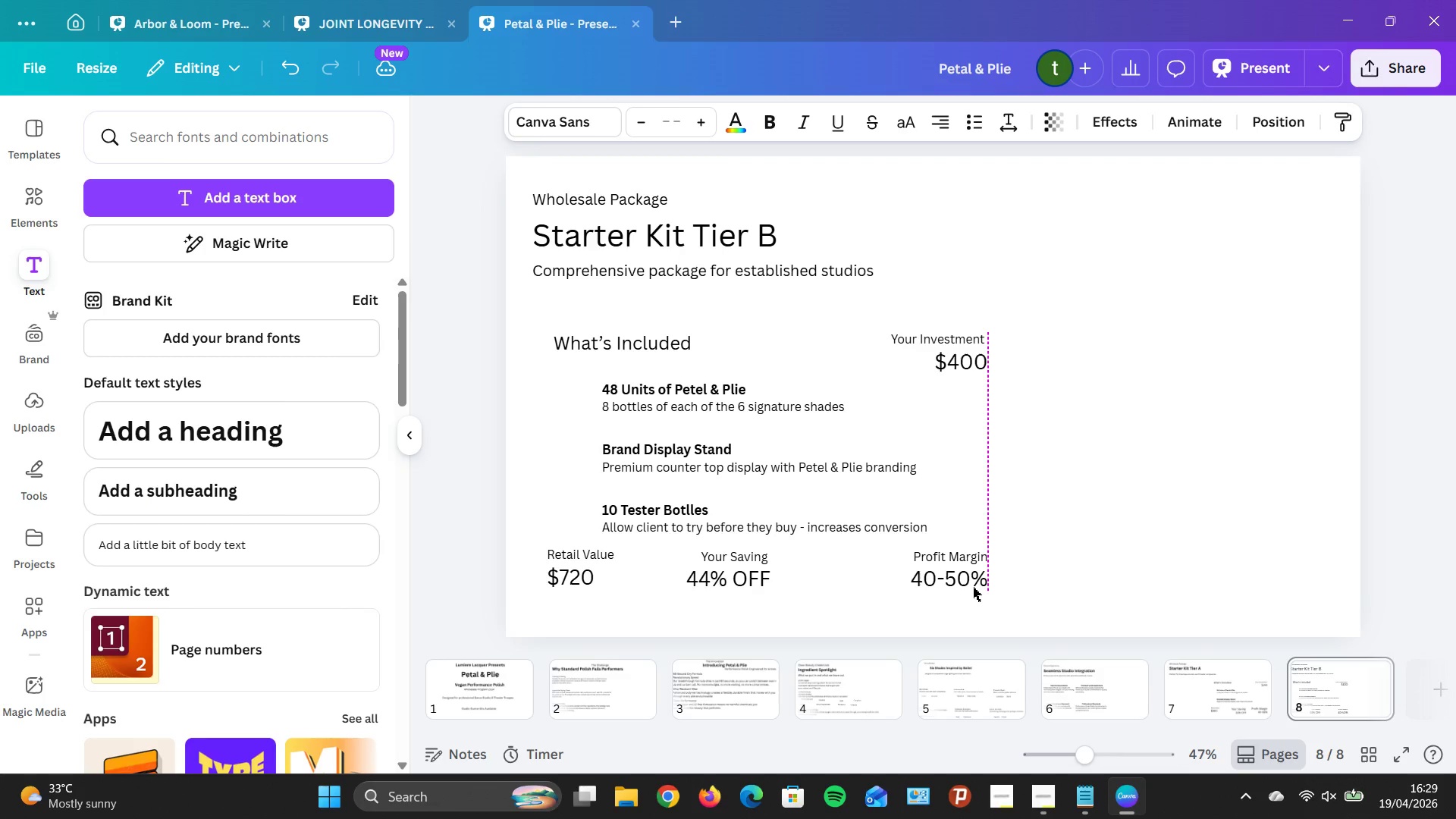 
key(ArrowRight)
 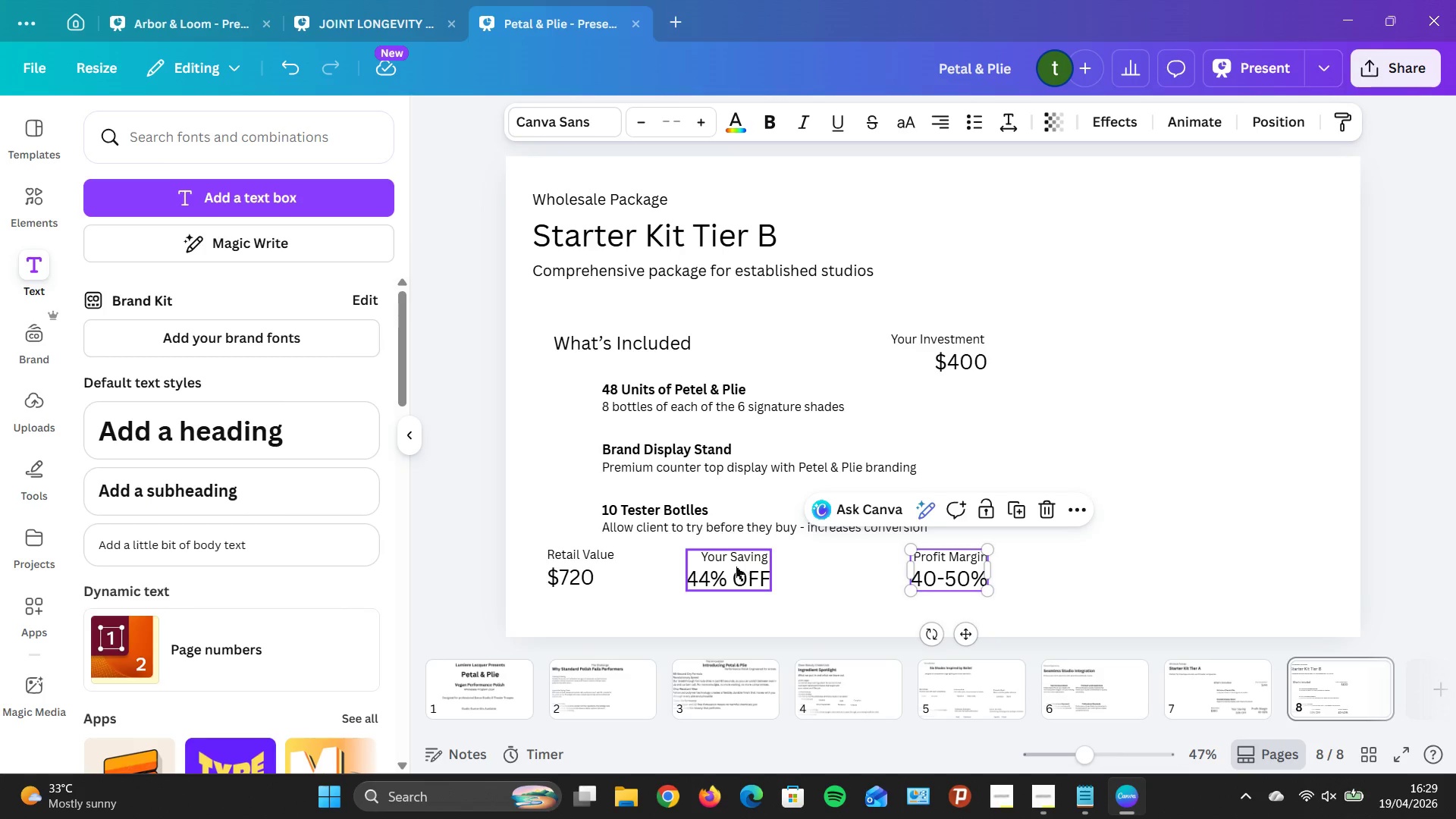 
left_click_drag(start_coordinate=[734, 567], to_coordinate=[767, 572])
 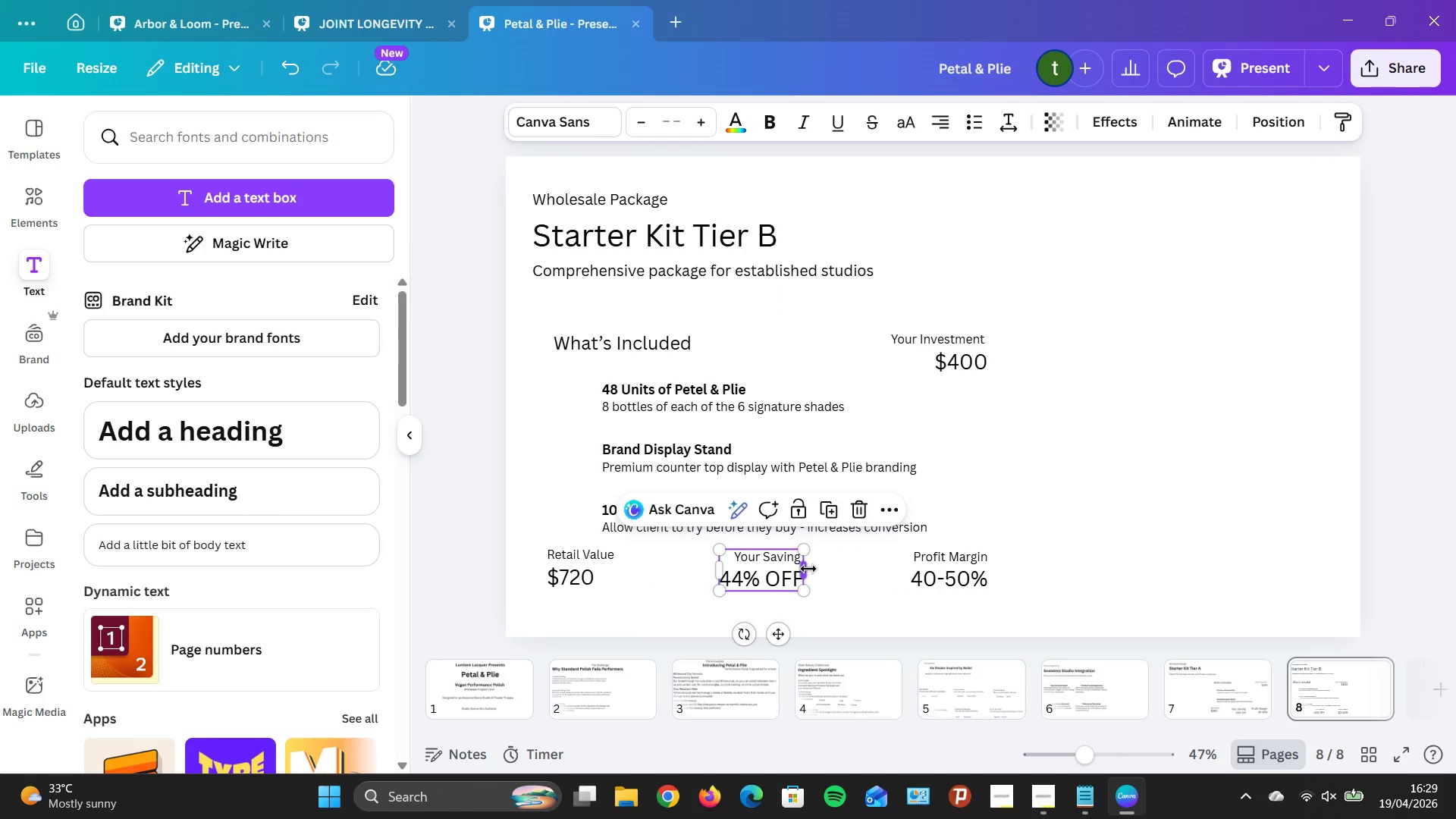 
key(ArrowRight)
 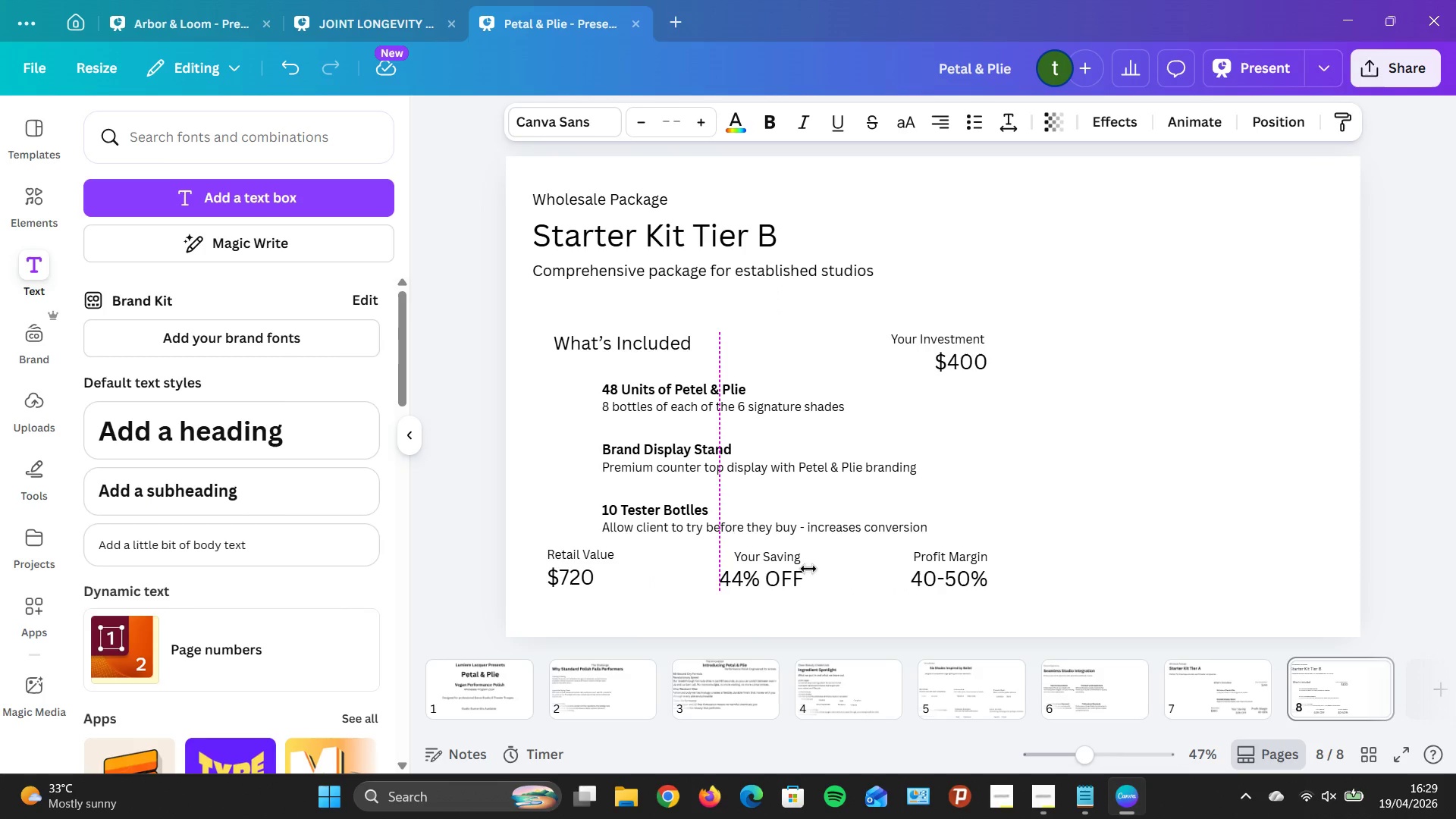 
key(ArrowLeft)
 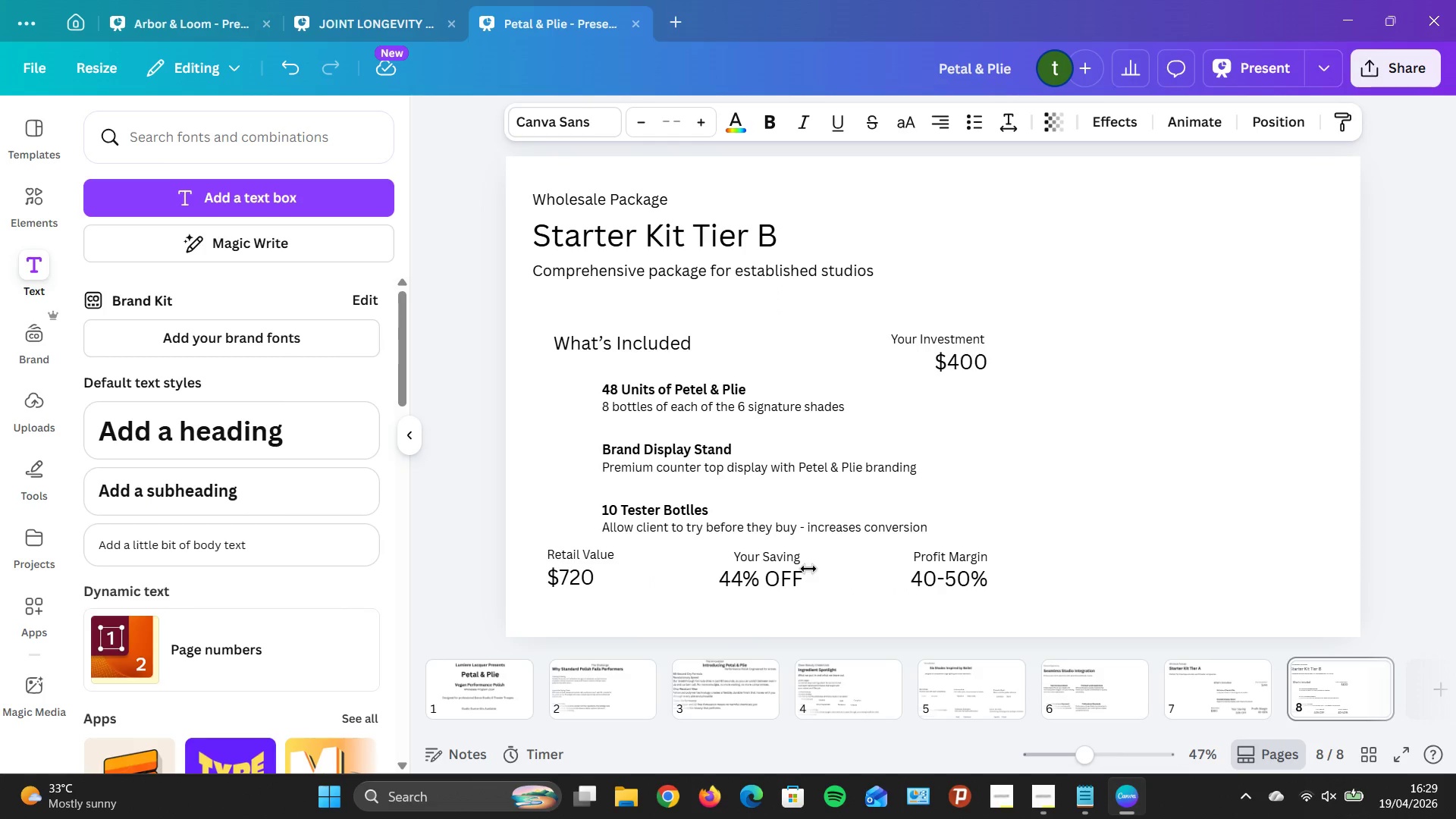 
key(ArrowLeft)
 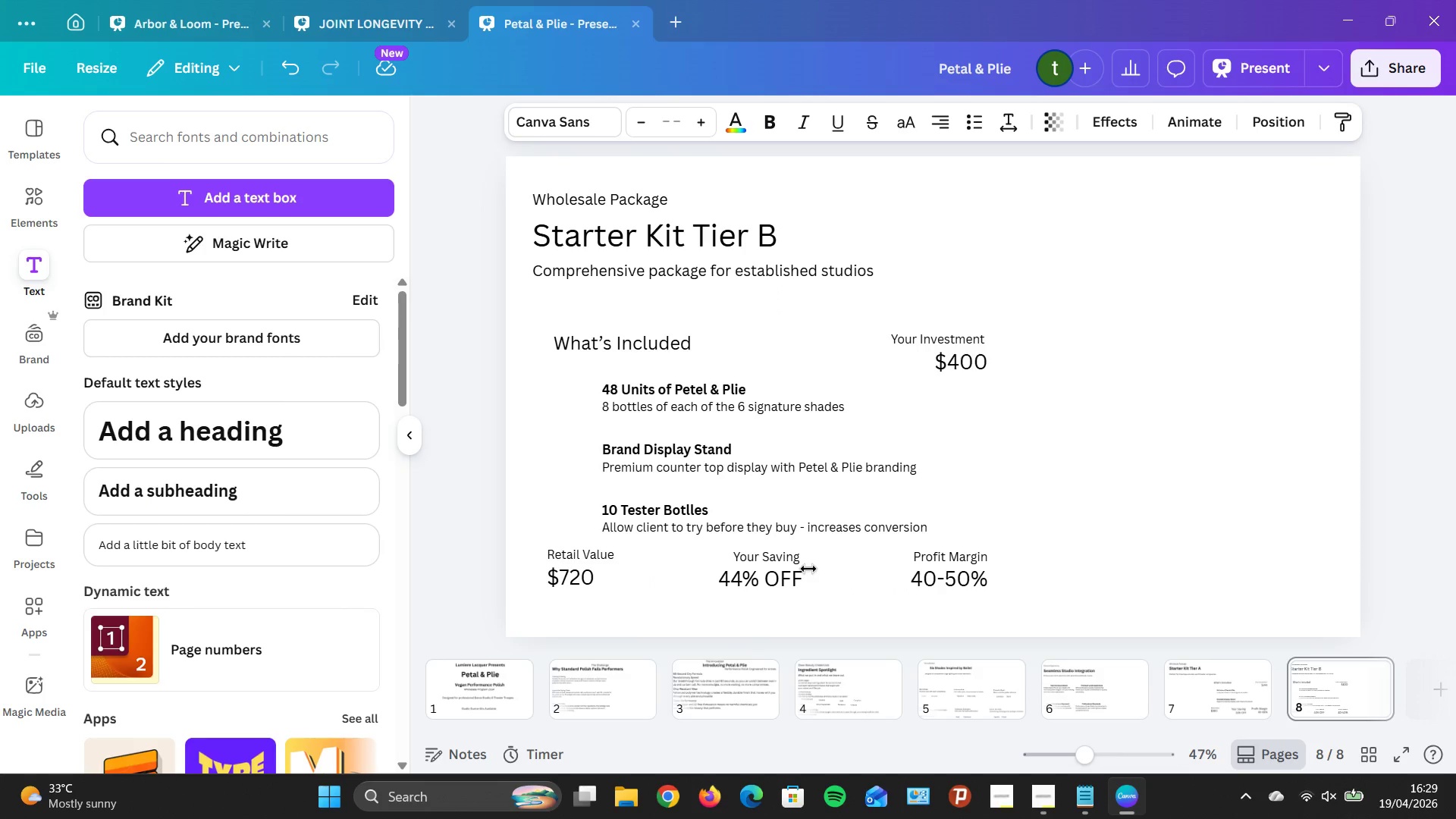 
key(ArrowLeft)
 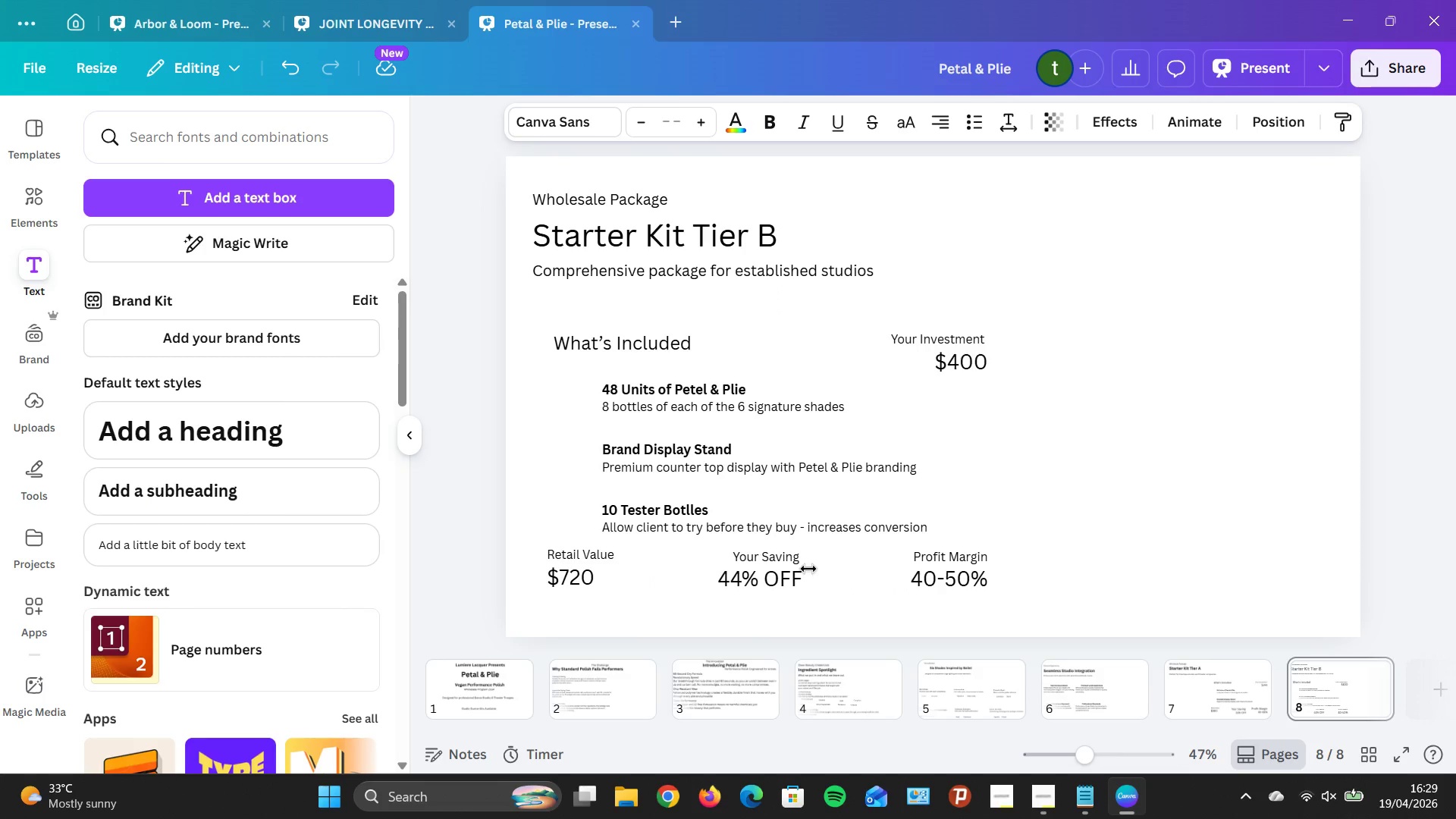 
hold_key(key=ArrowLeft, duration=0.98)
 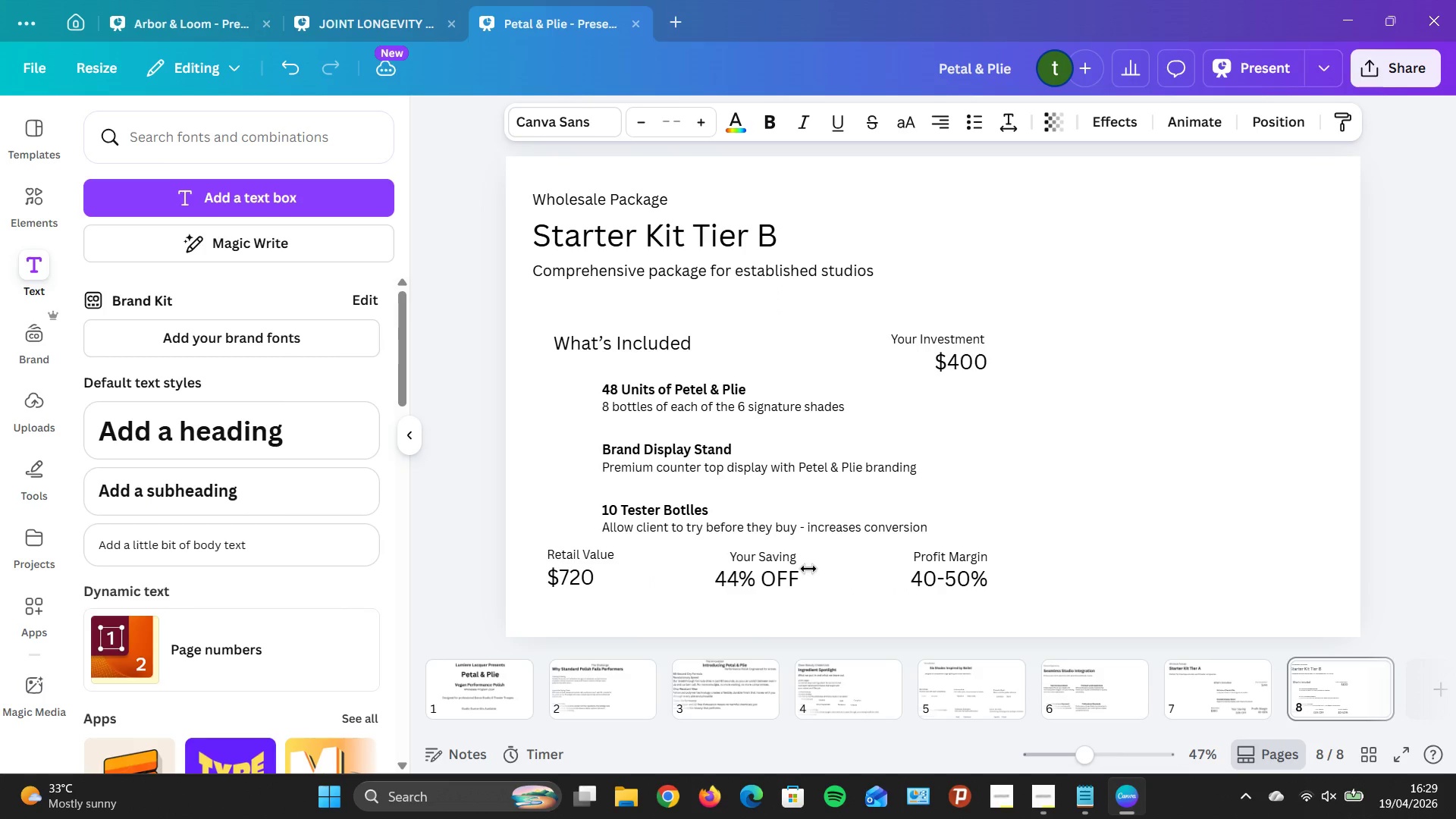 
hold_key(key=ArrowRight, duration=1.36)
 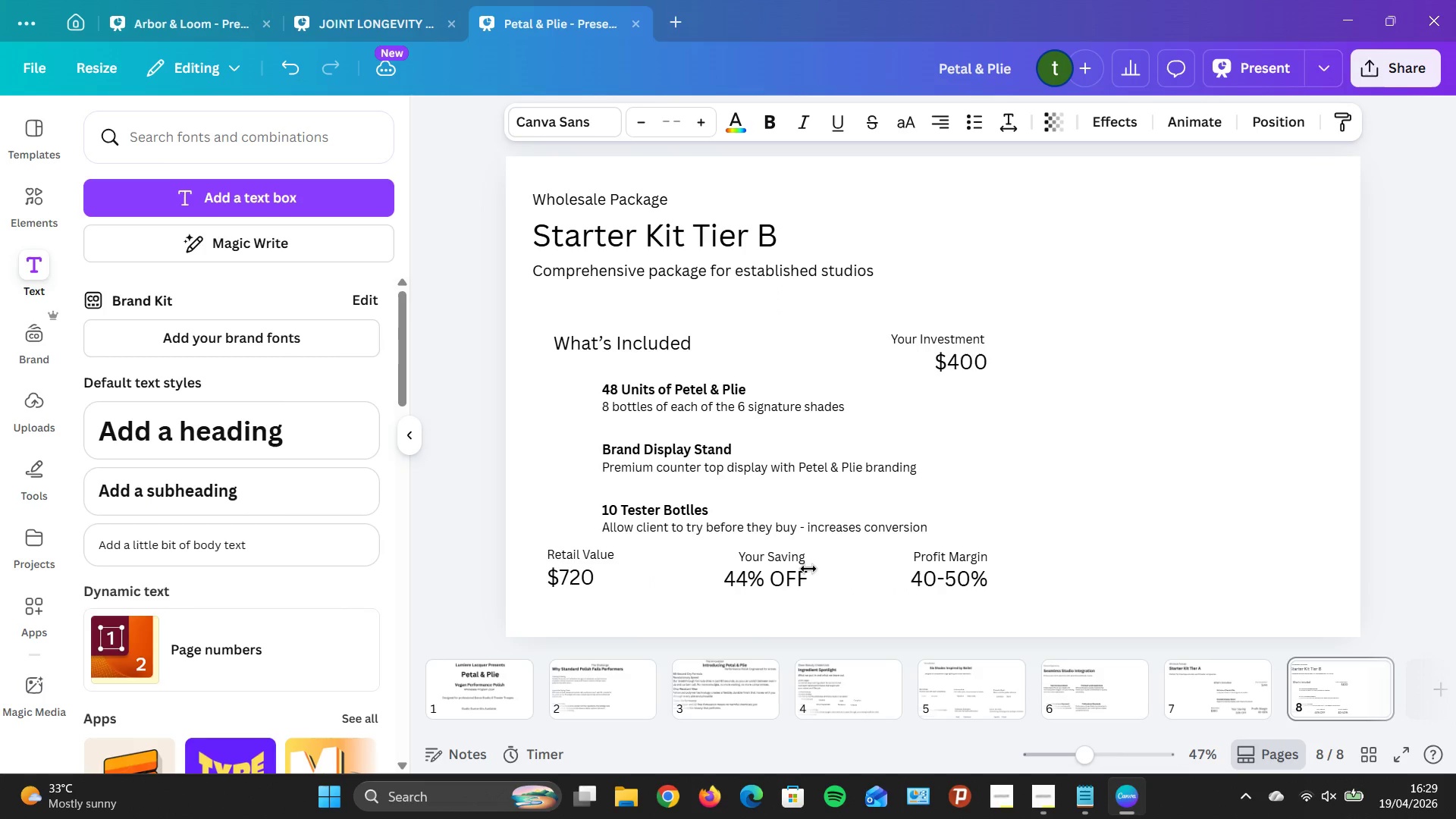 
key(ArrowLeft)
 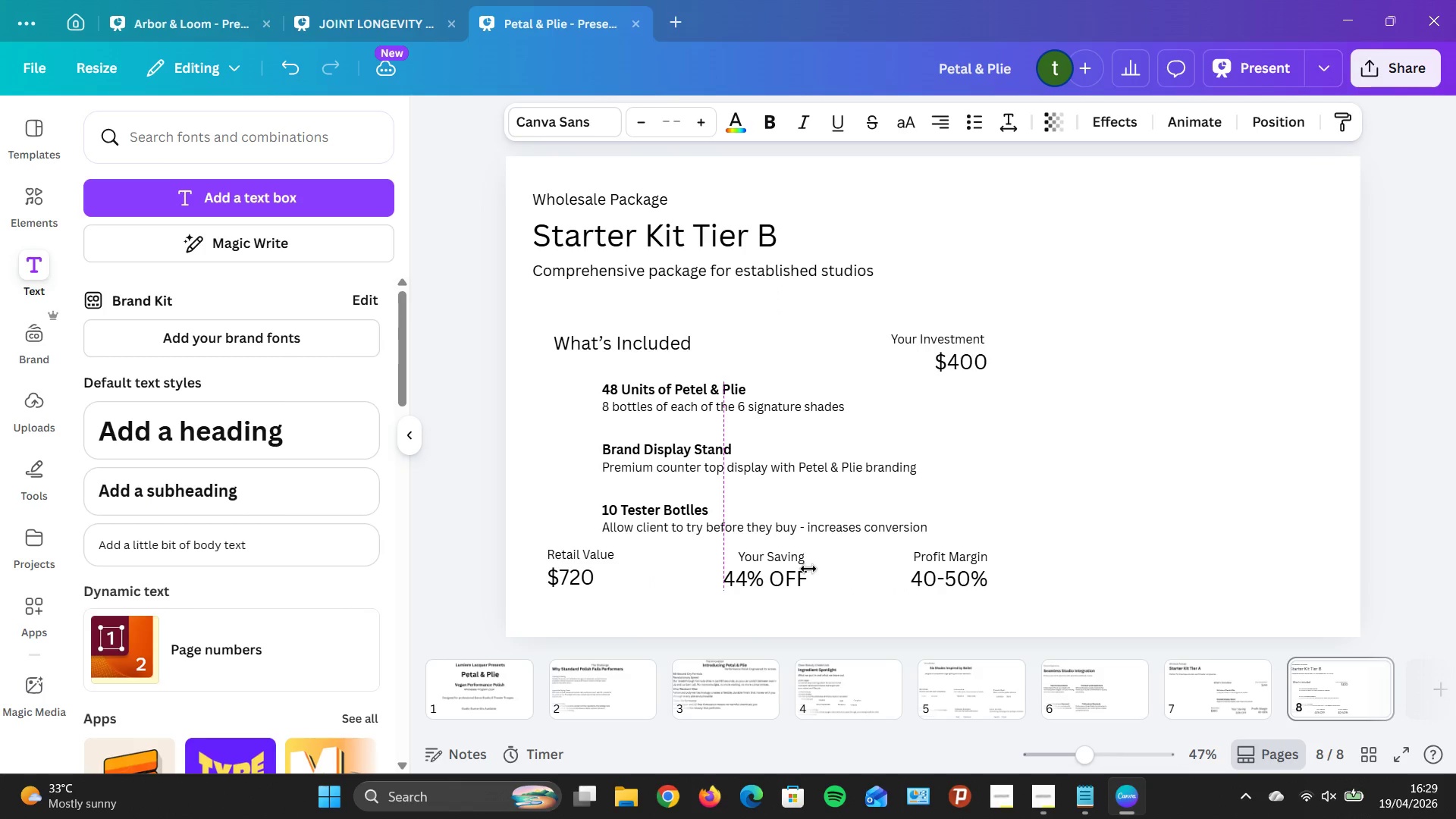 
key(ArrowLeft)
 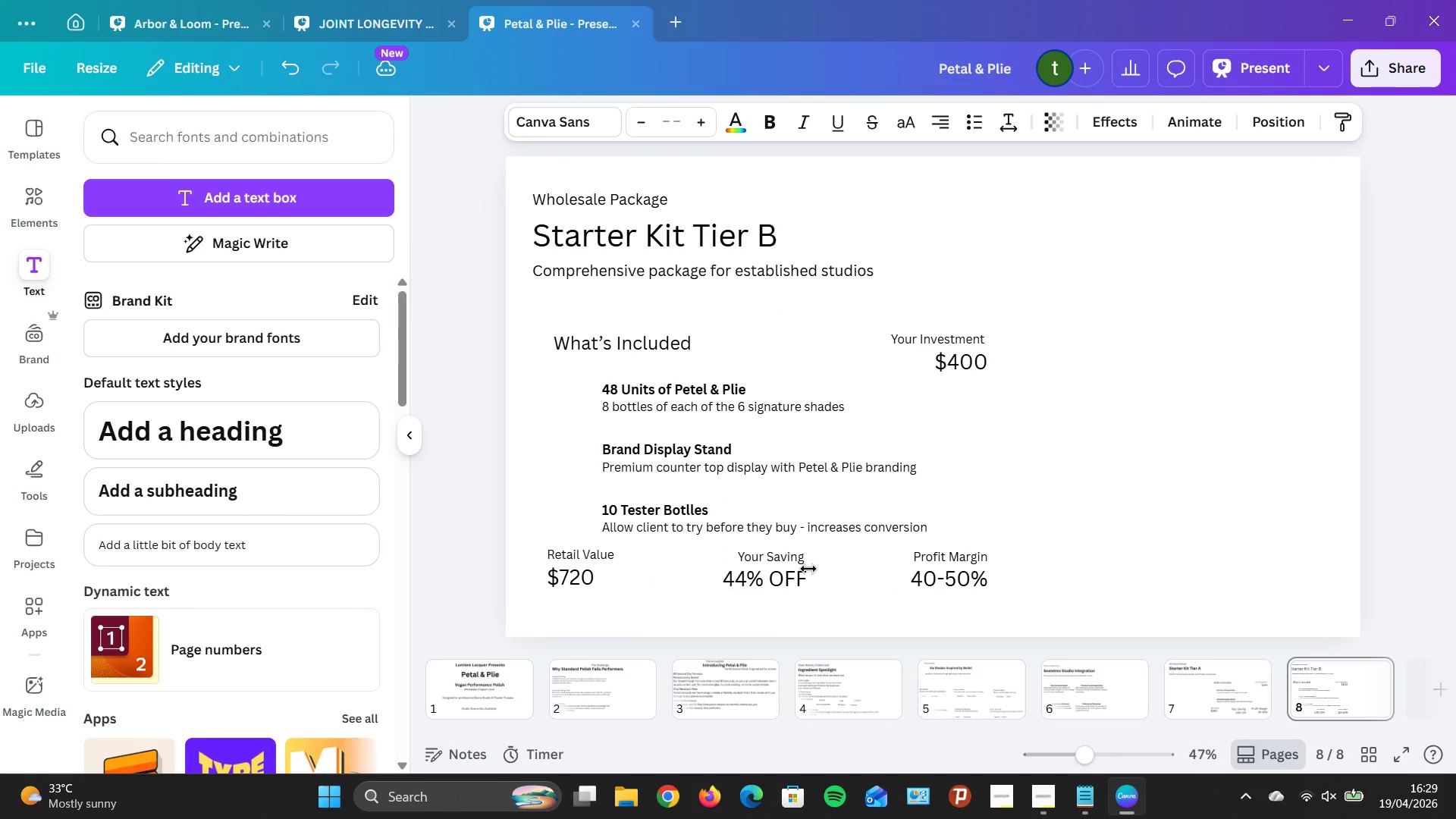 
key(ArrowLeft)
 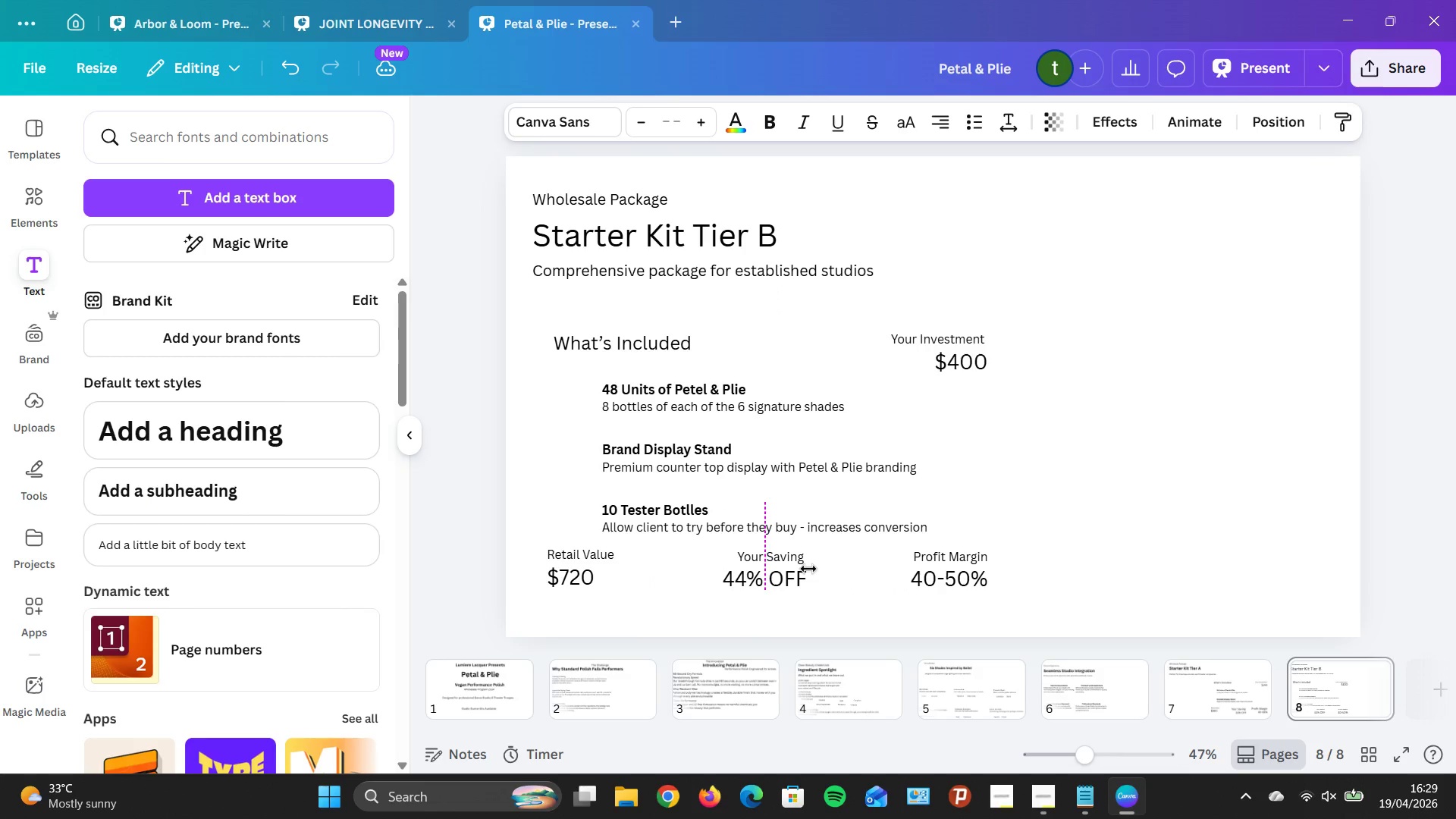 
key(ArrowLeft)
 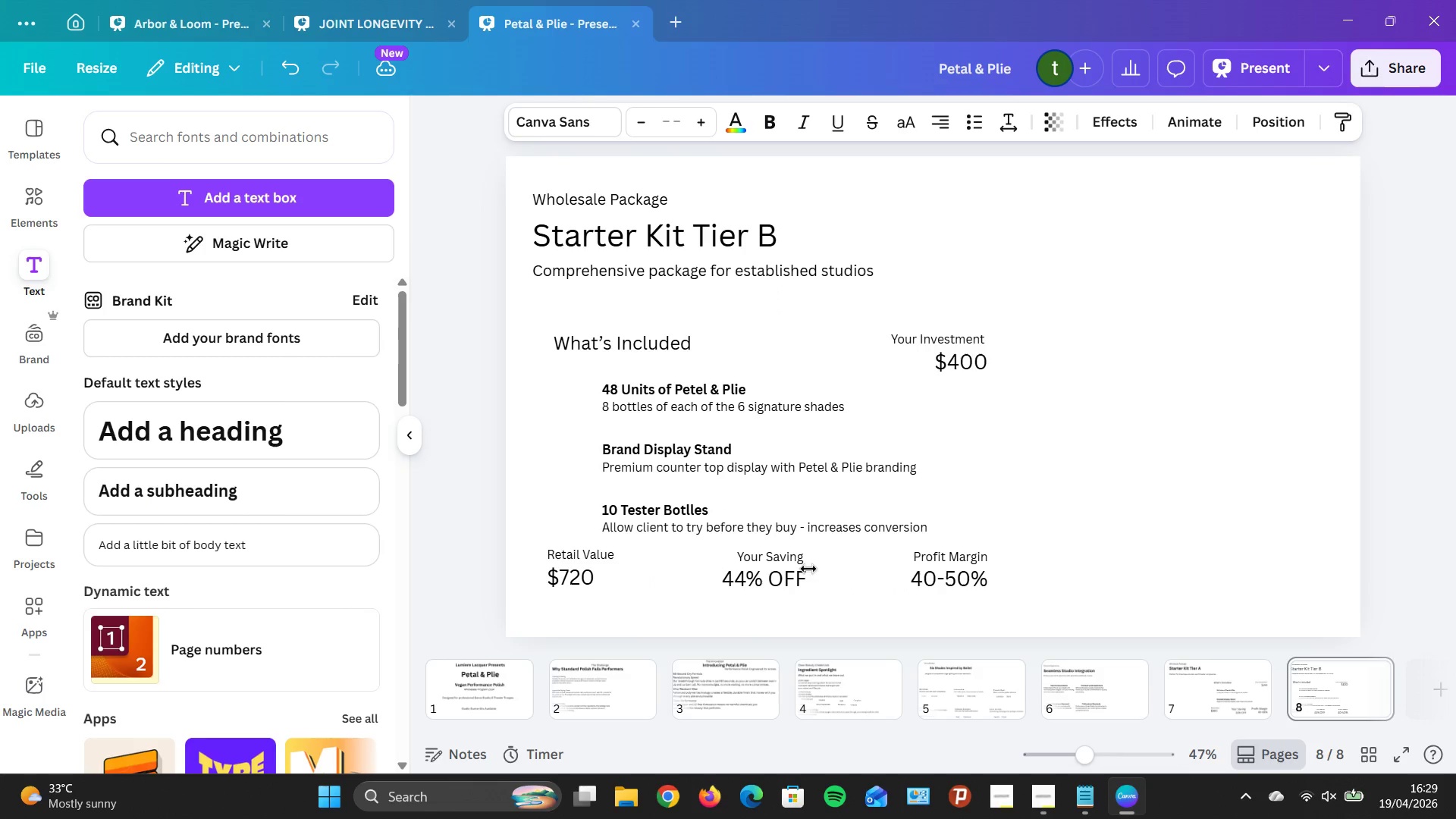 
key(ArrowLeft)
 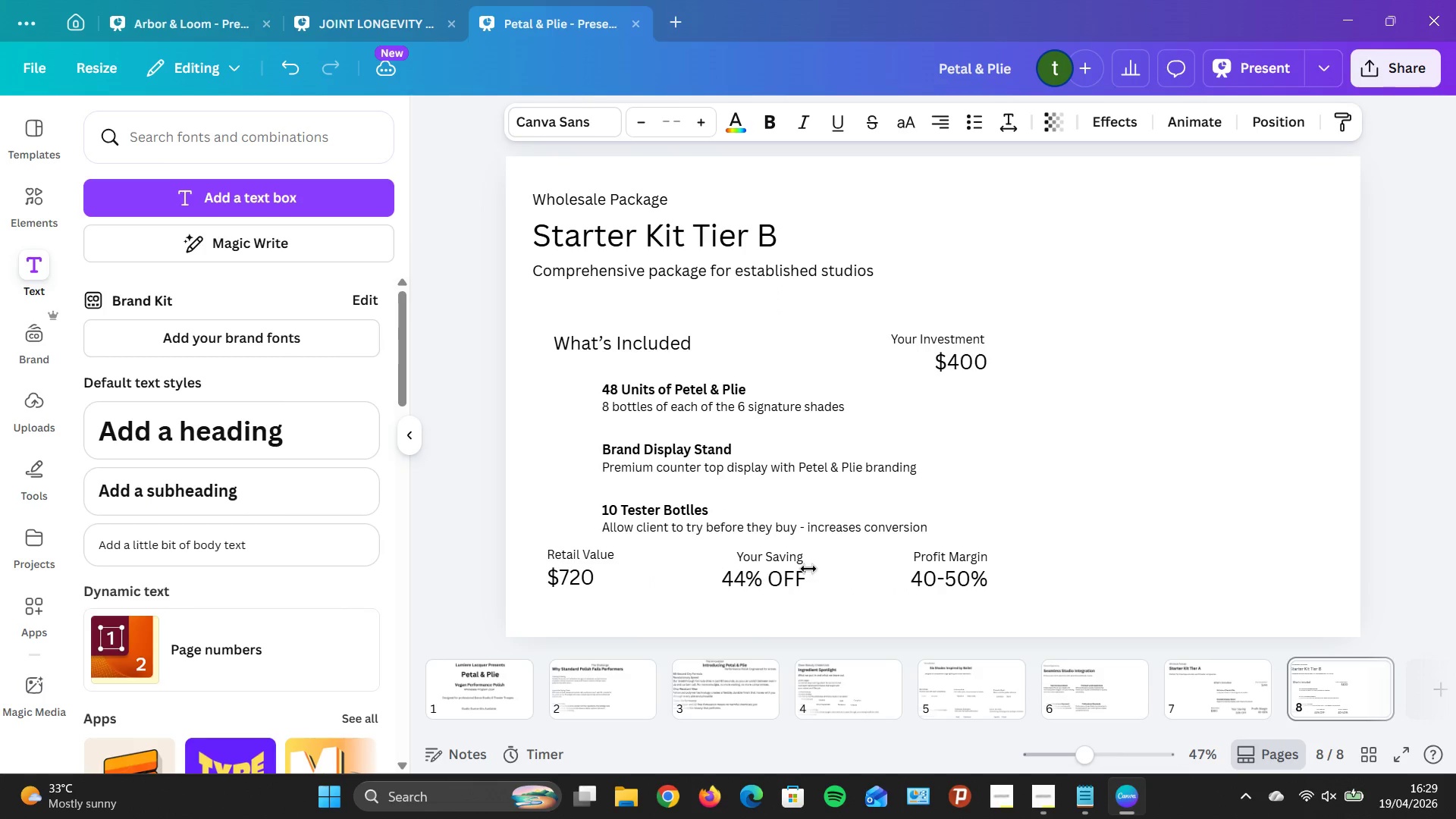 
key(ArrowLeft)
 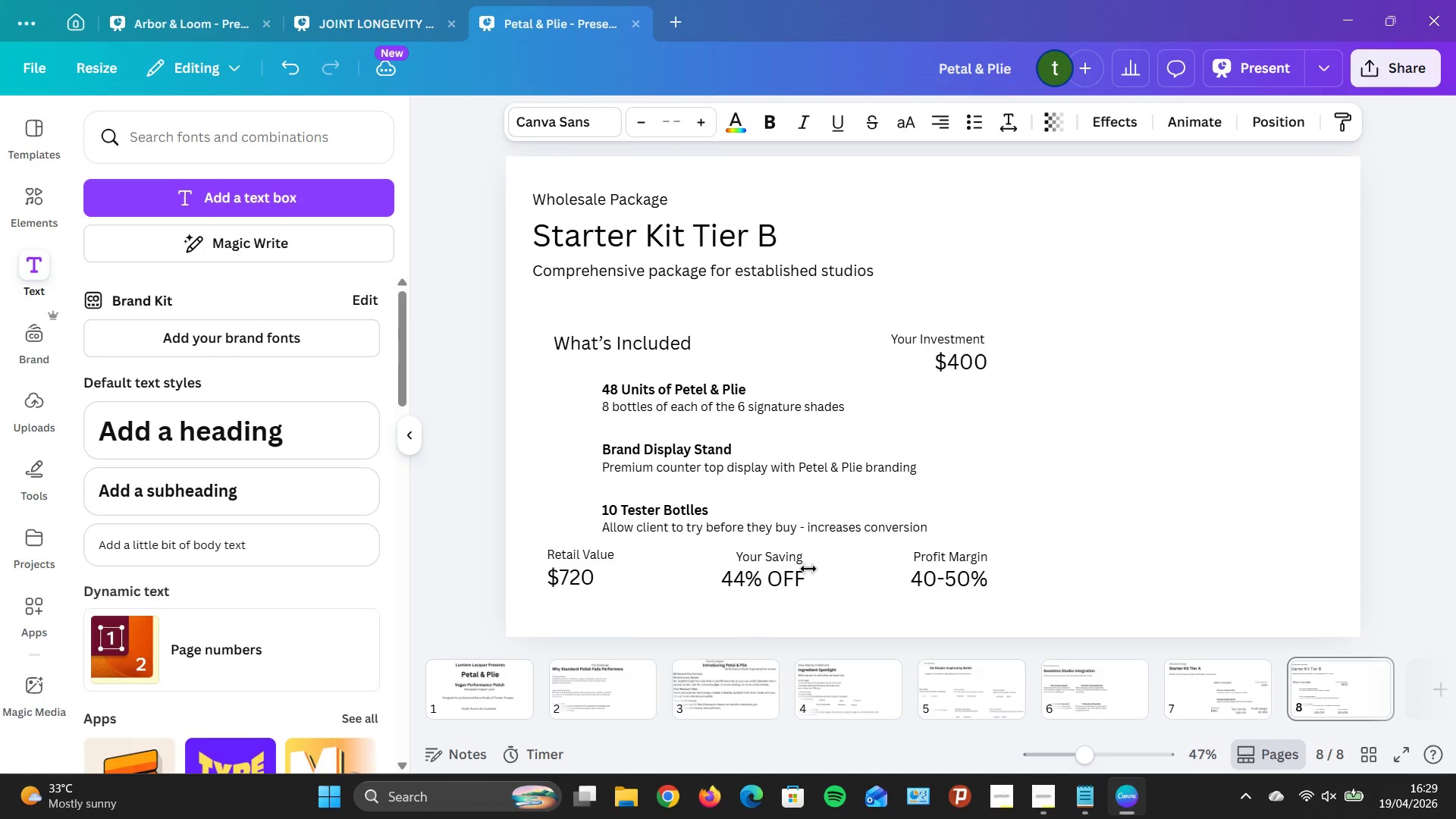 
key(ArrowLeft)
 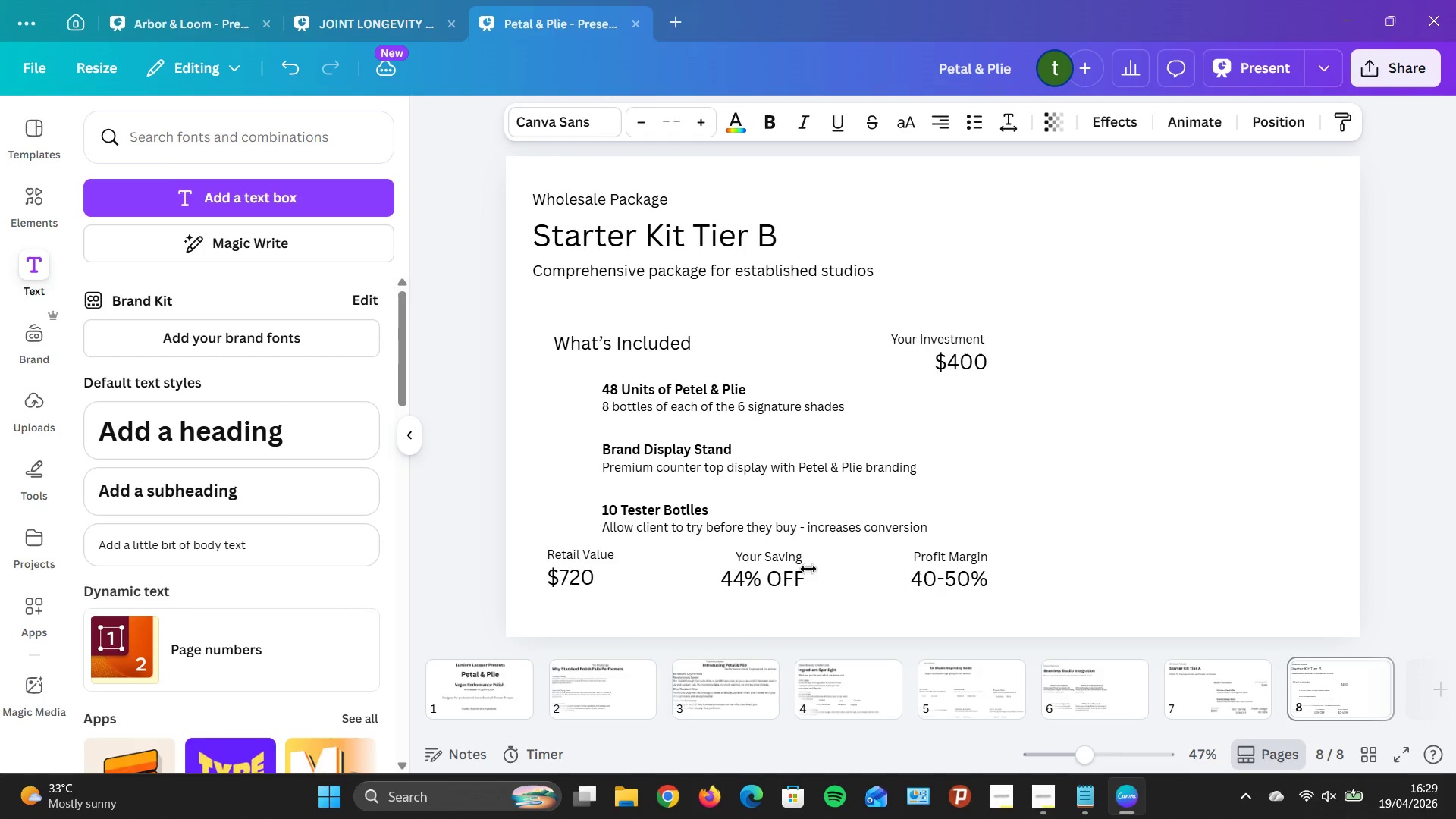 
key(ArrowLeft)
 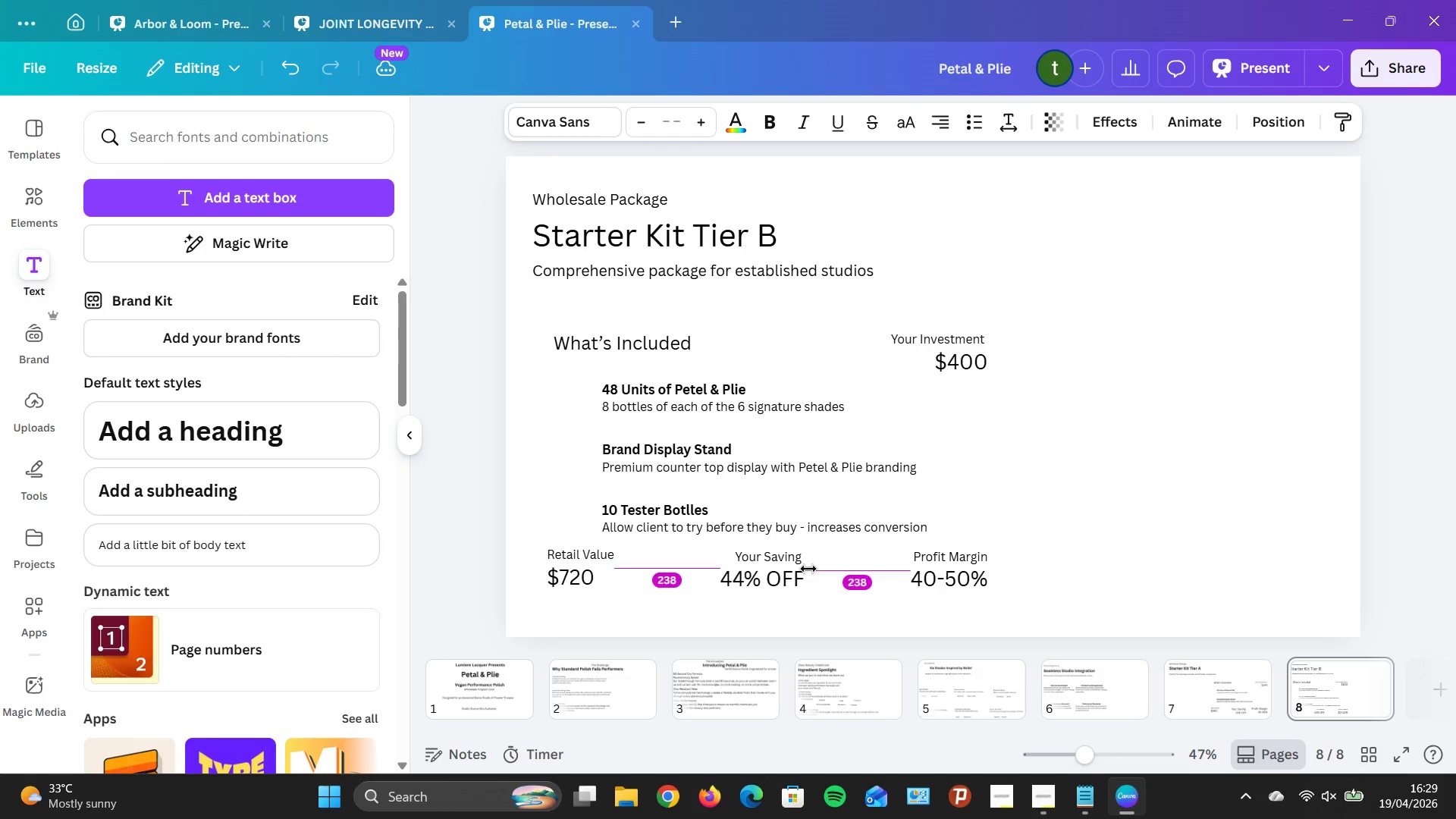 
key(ArrowLeft)
 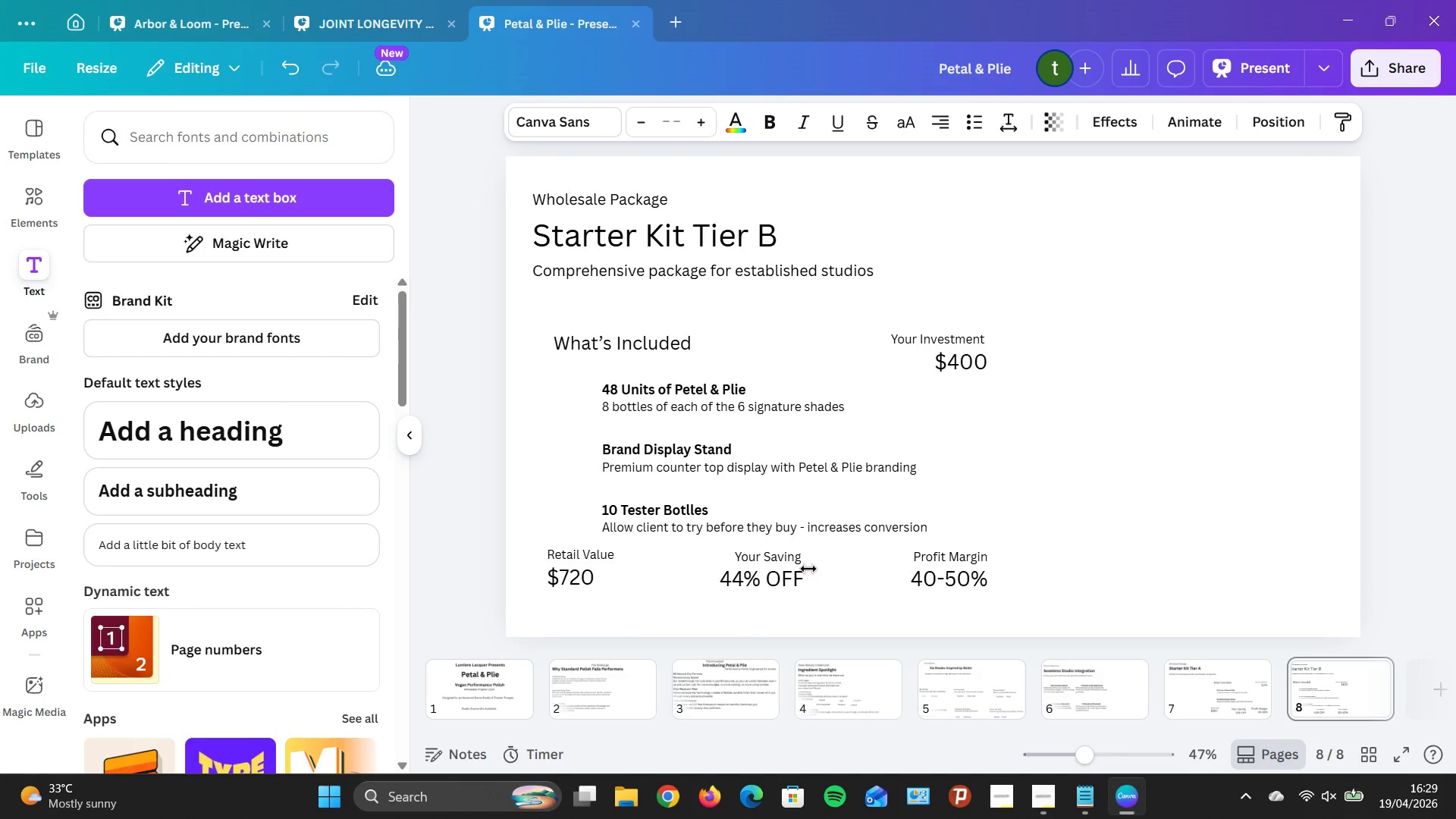 
key(ArrowLeft)
 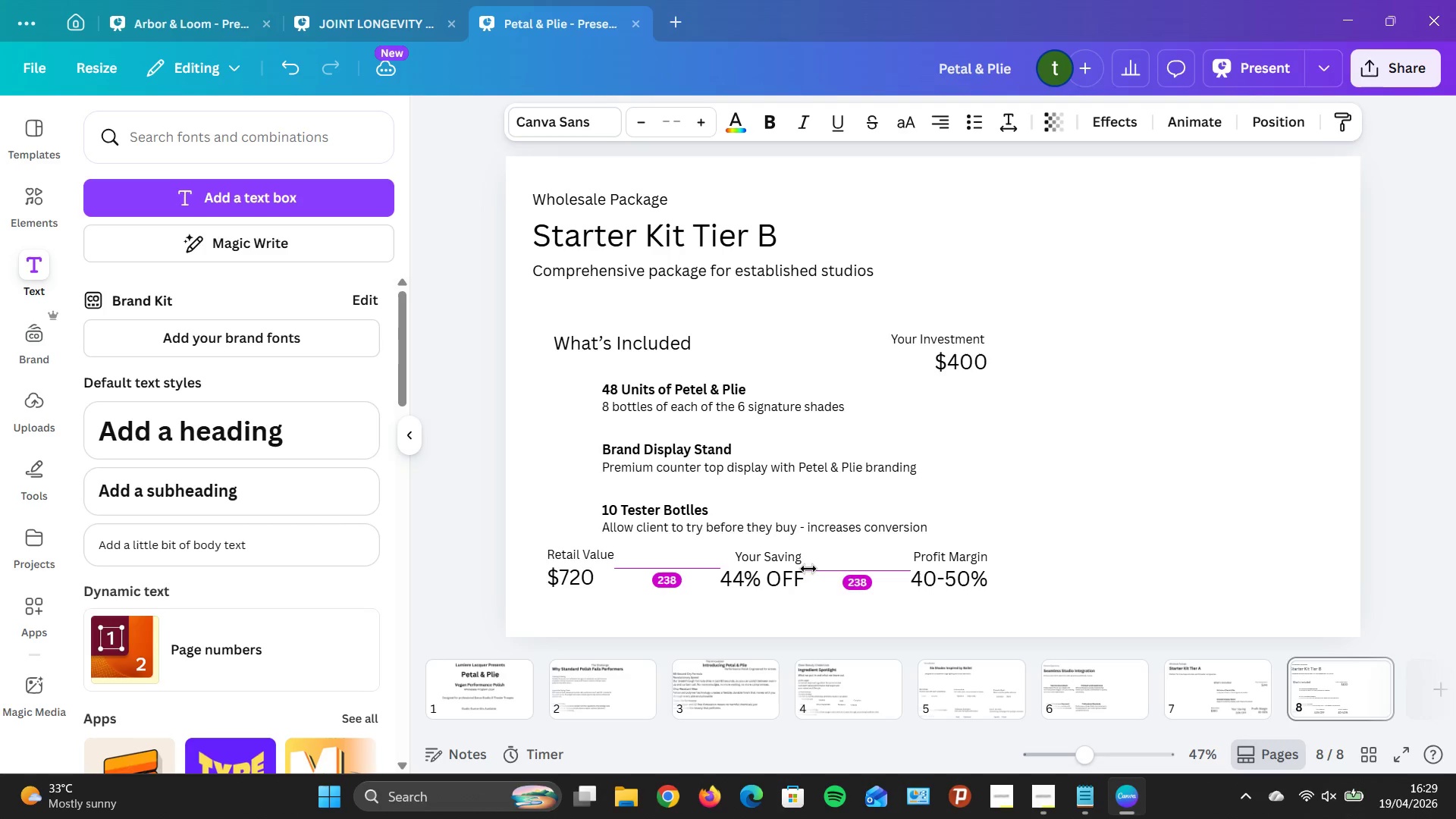 
key(ArrowRight)
 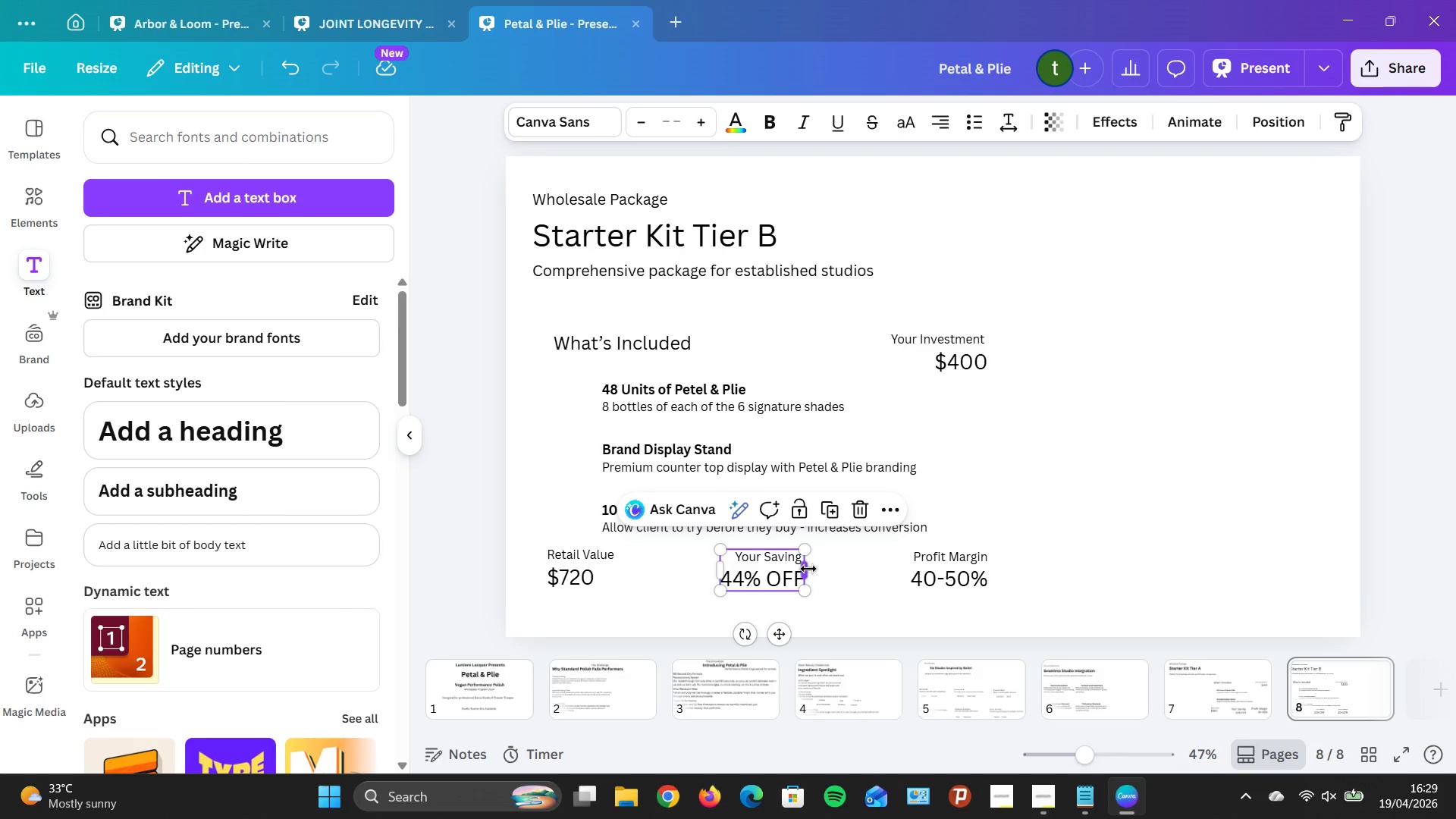 
hold_key(key=ArrowUp, duration=0.78)
 